 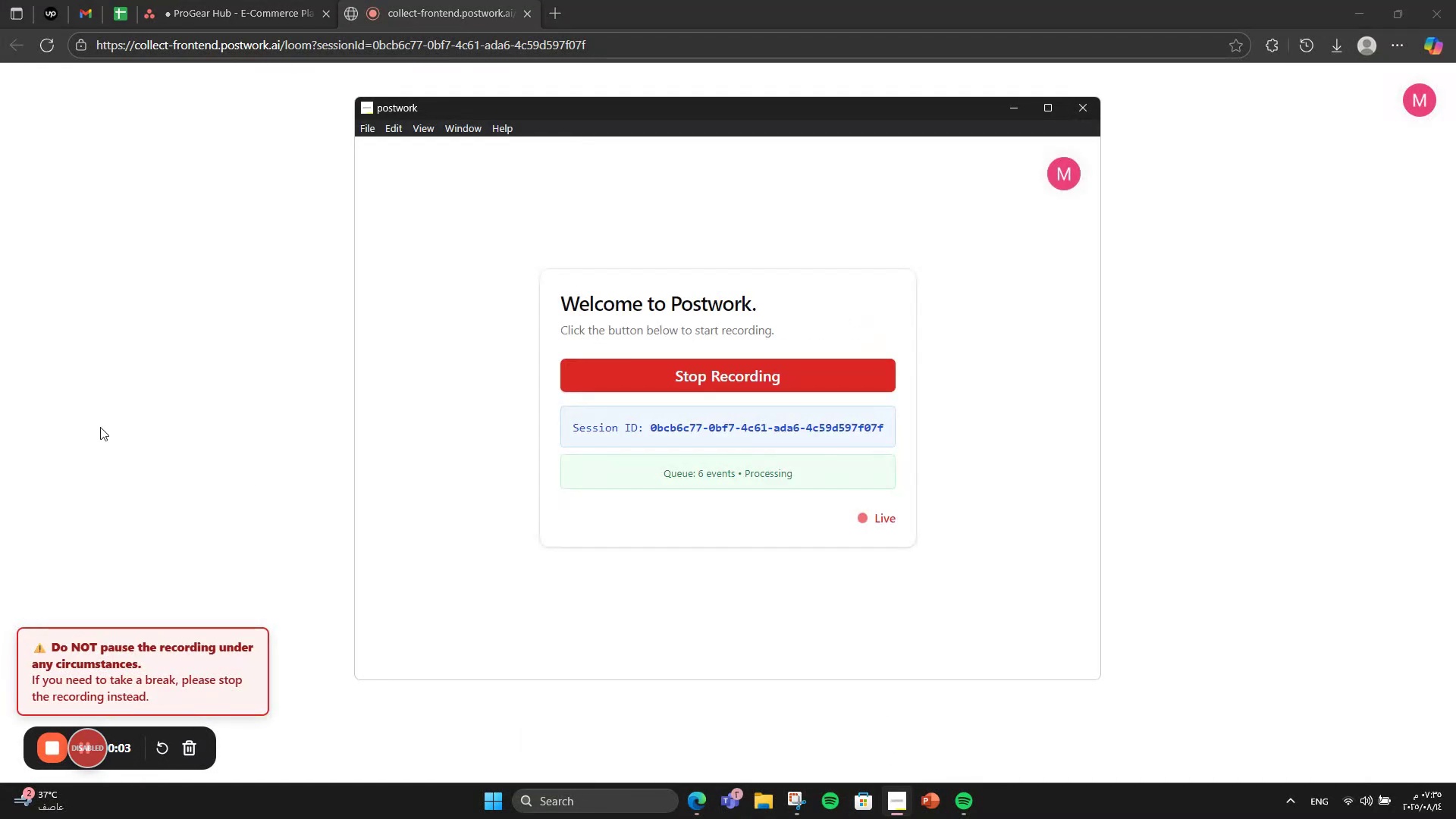 
left_click([256, 0])
 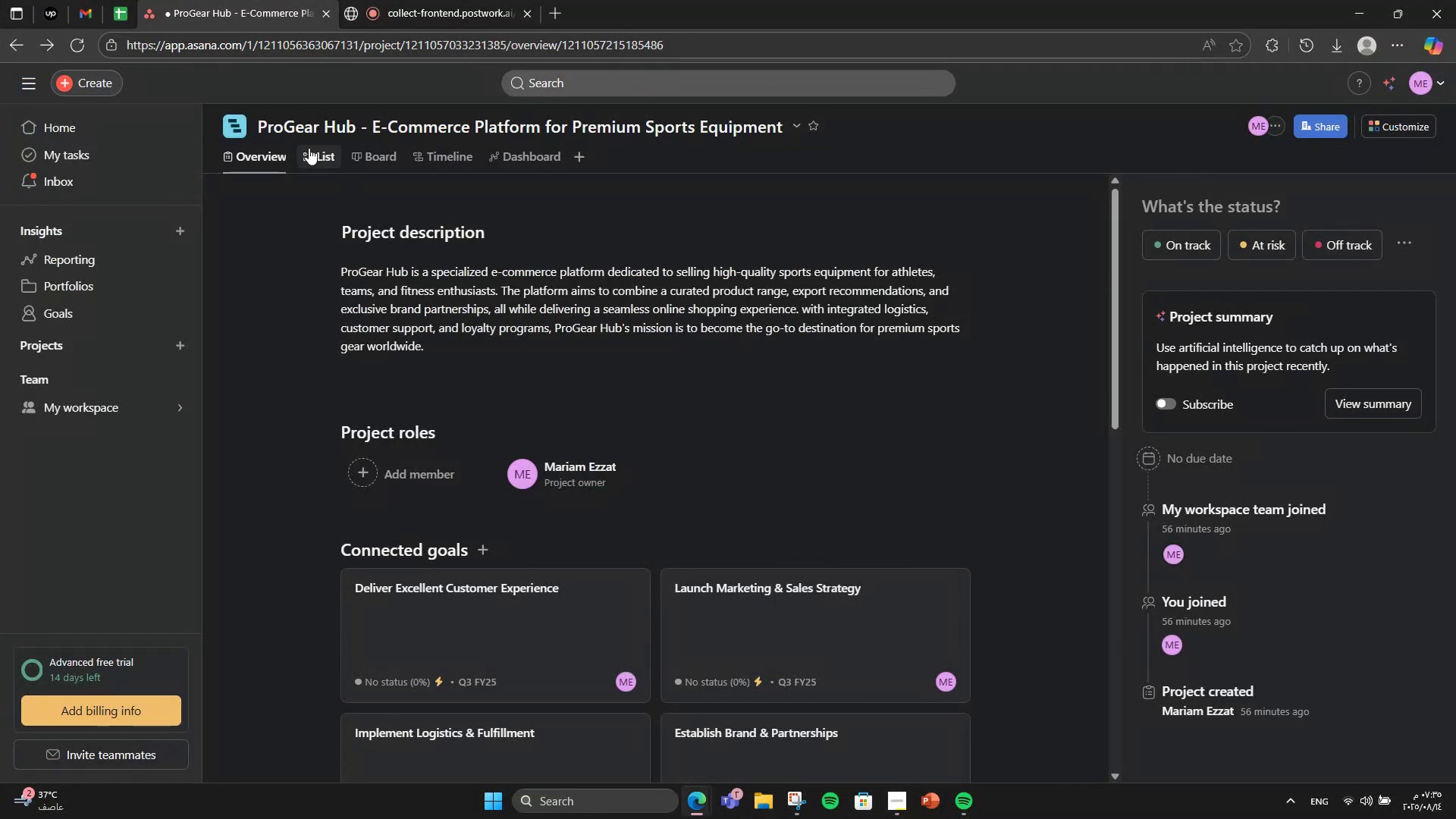 
left_click([309, 148])
 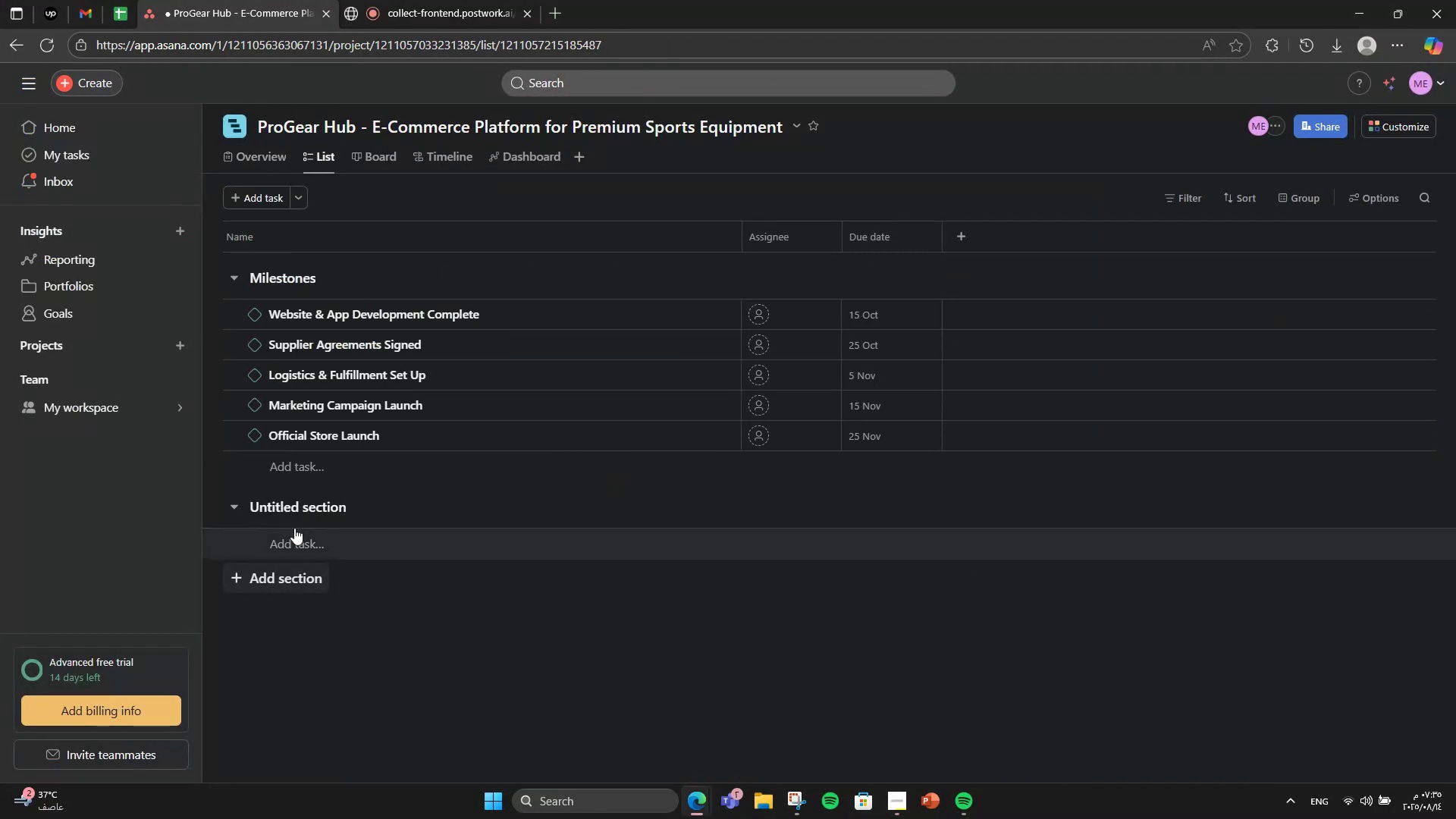 
double_click([296, 507])
 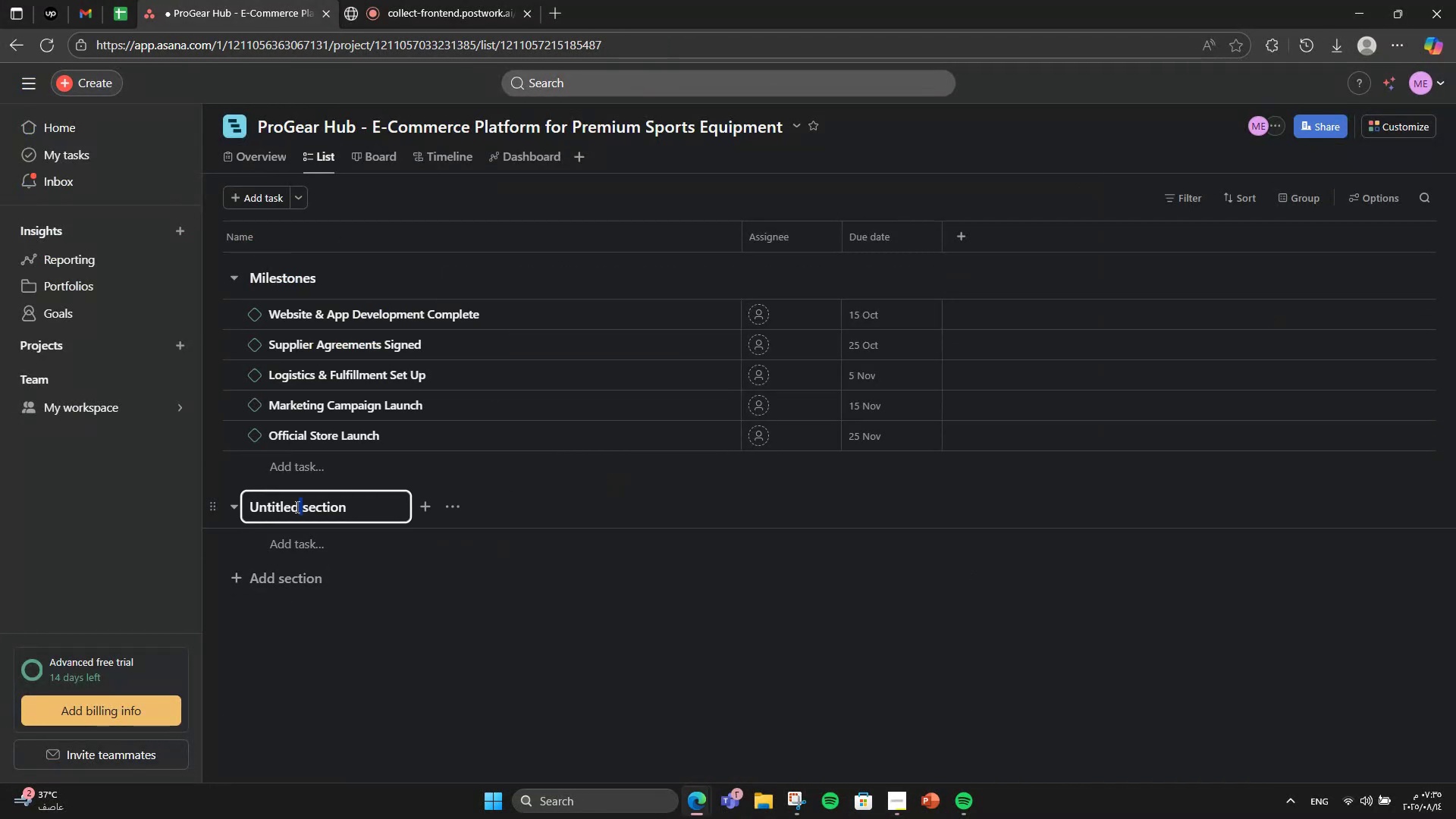 
triple_click([296, 507])
 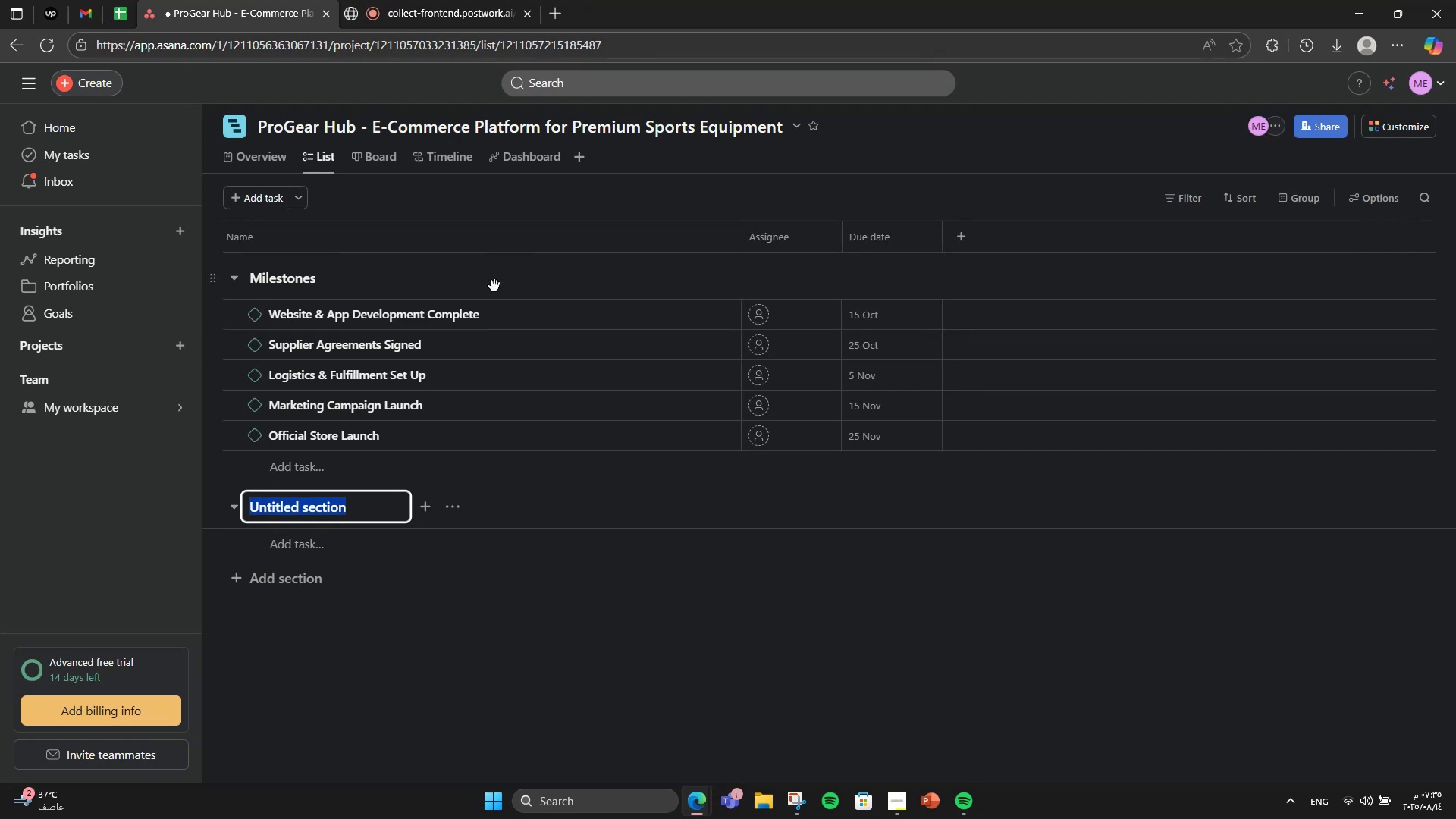 
type(Planning)
 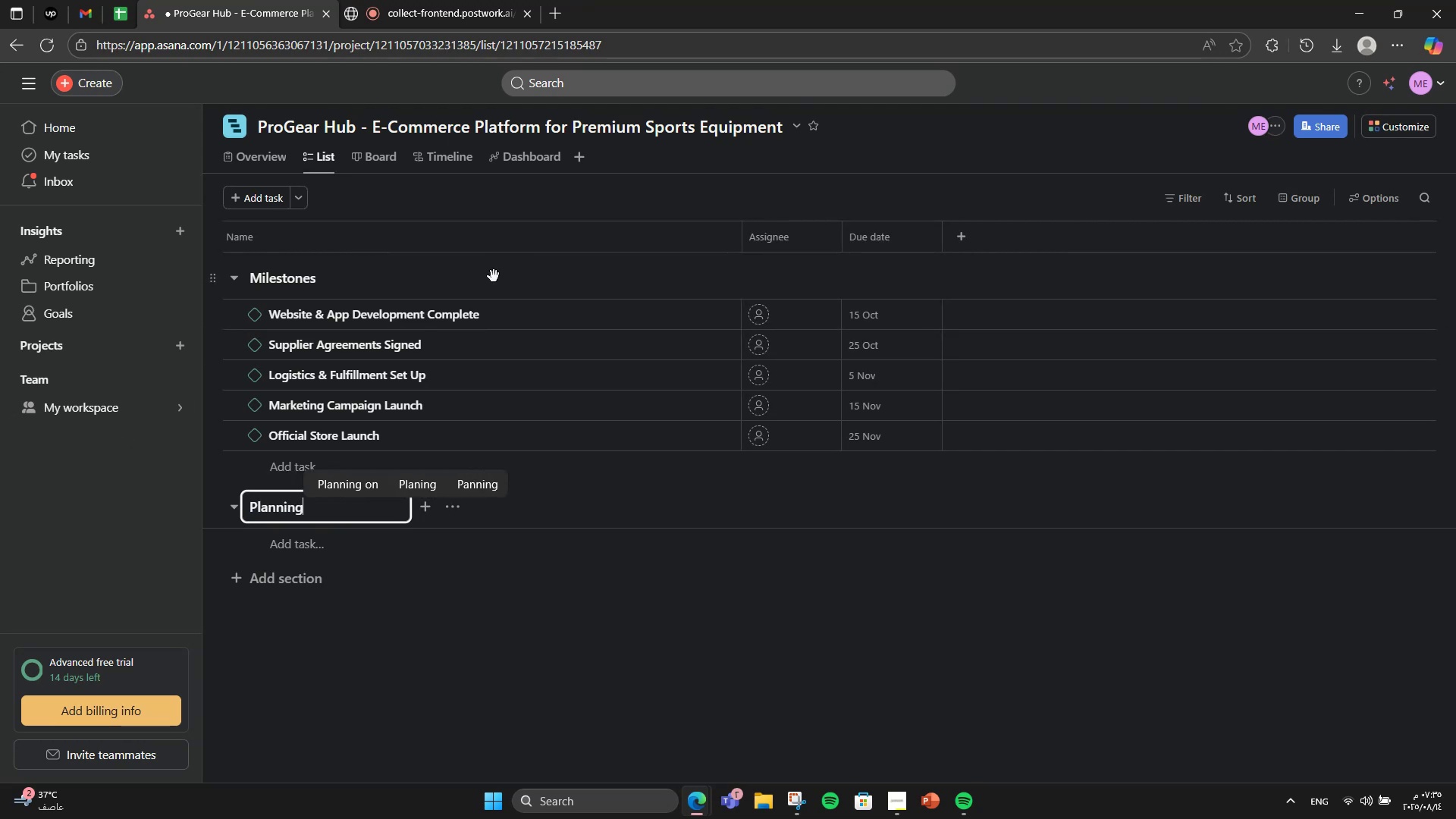 
key(Enter)
 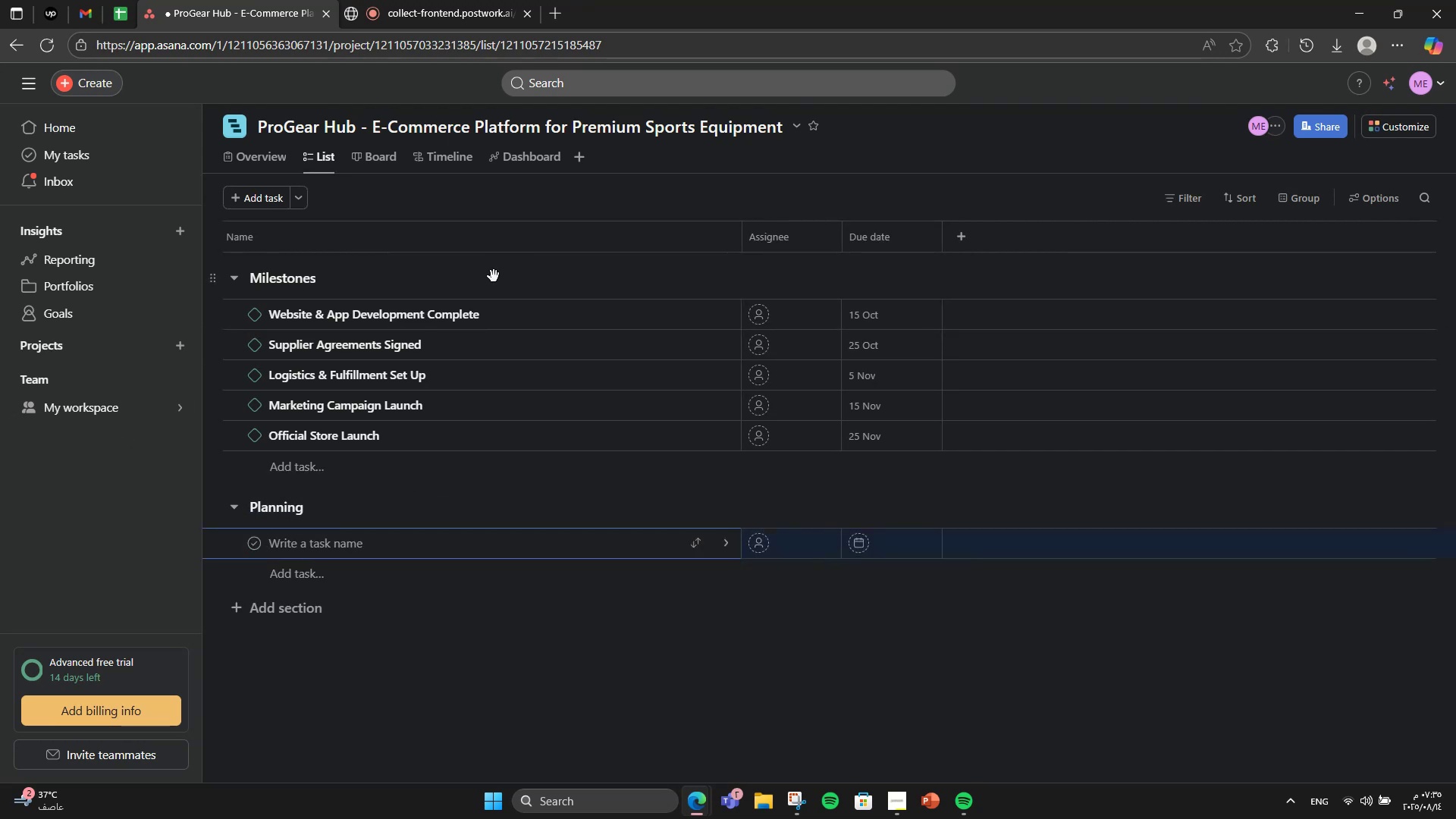 
type(Finalize brand identity)
 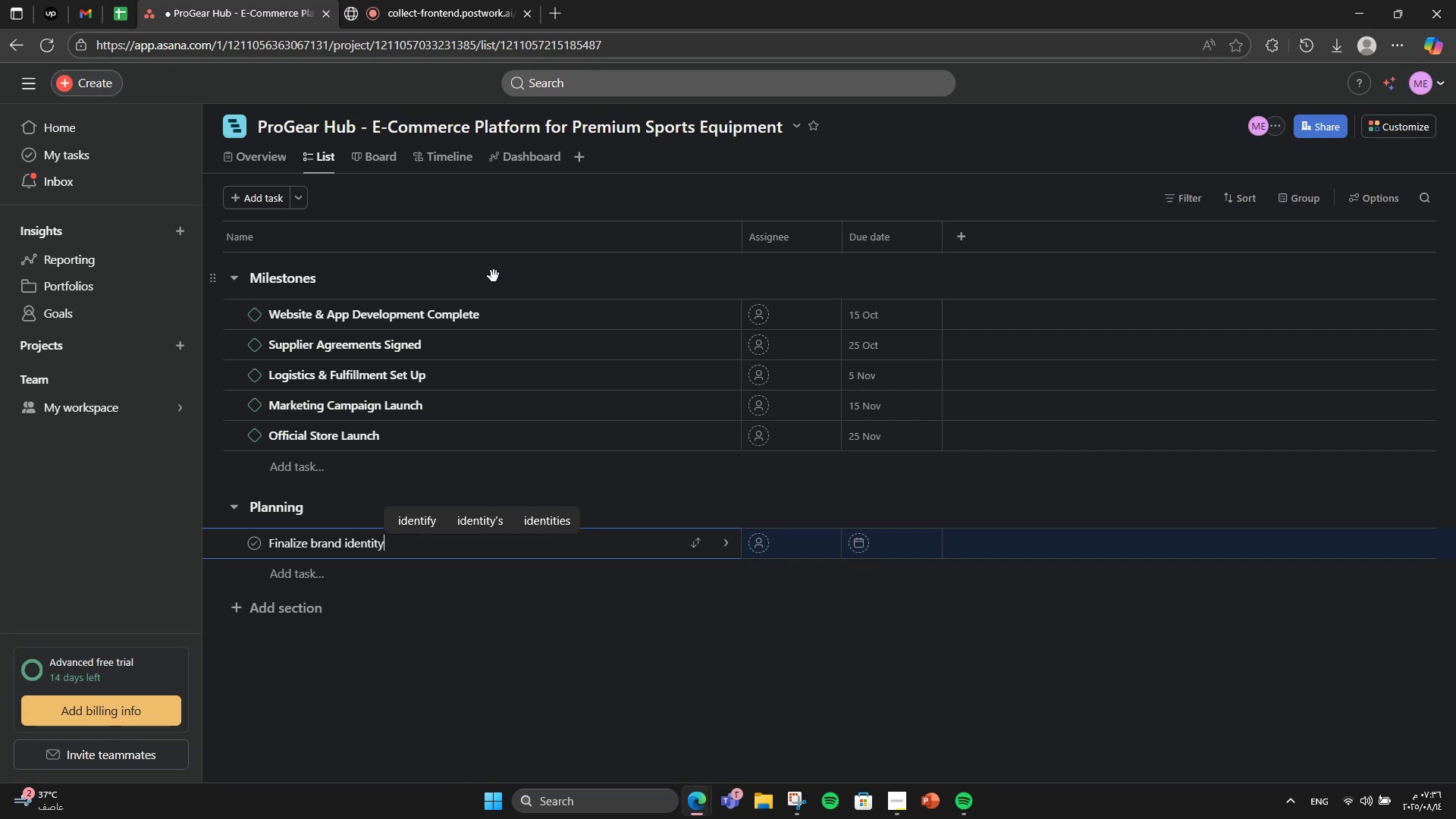 
key(Enter)
 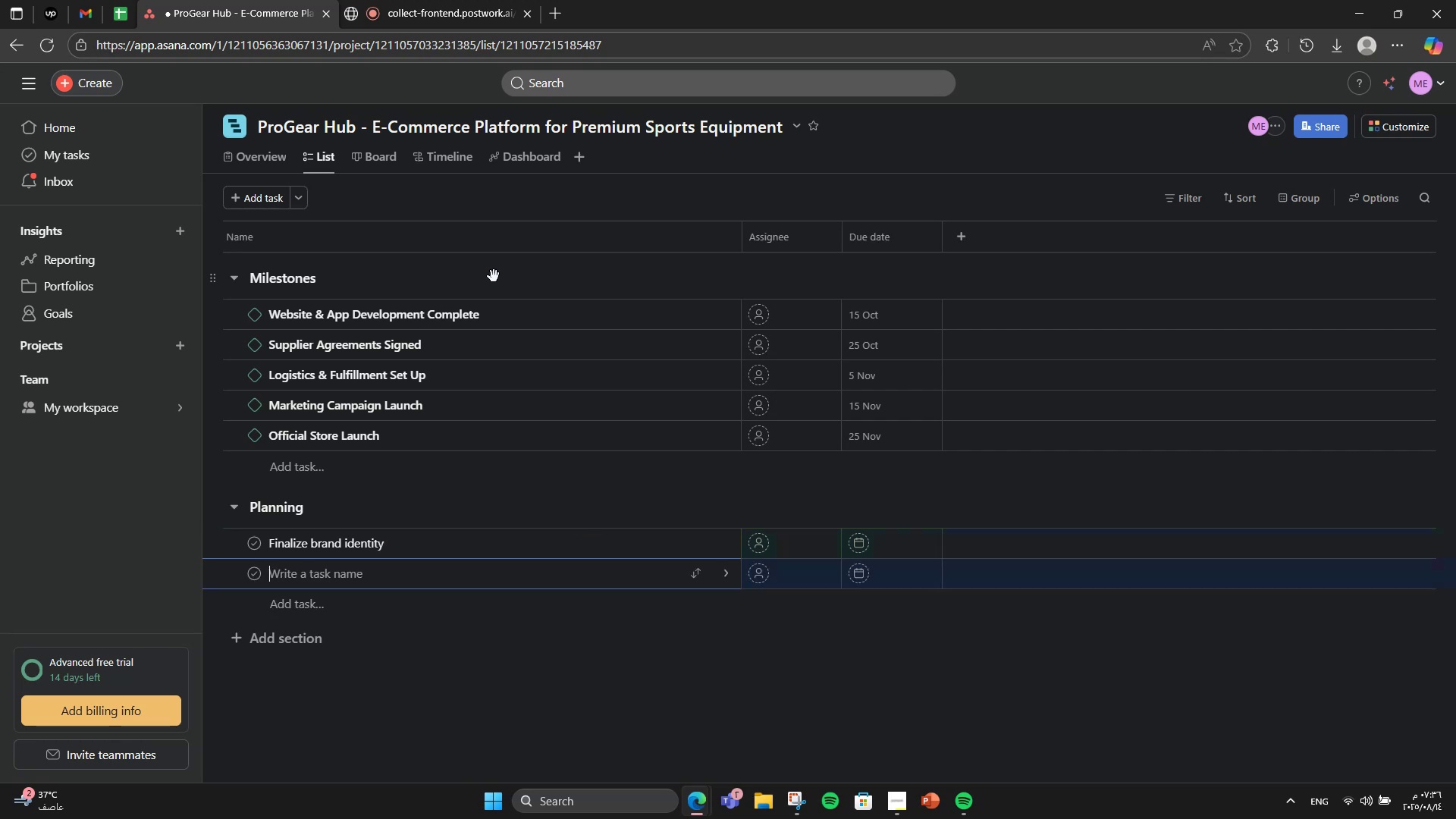 
type(Product catalof)
key(Backspace)
type(g structure)
 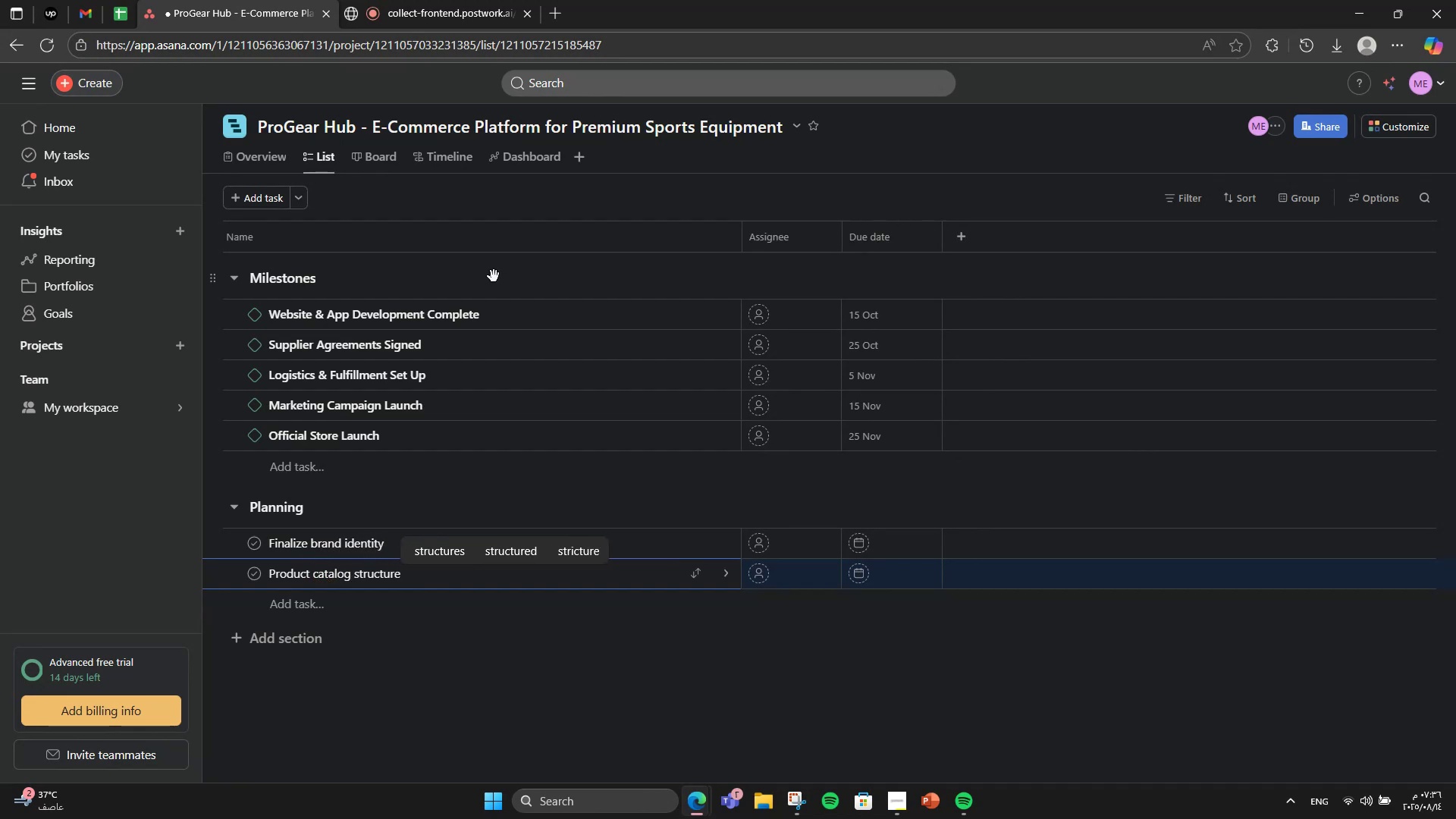 
key(Enter)
 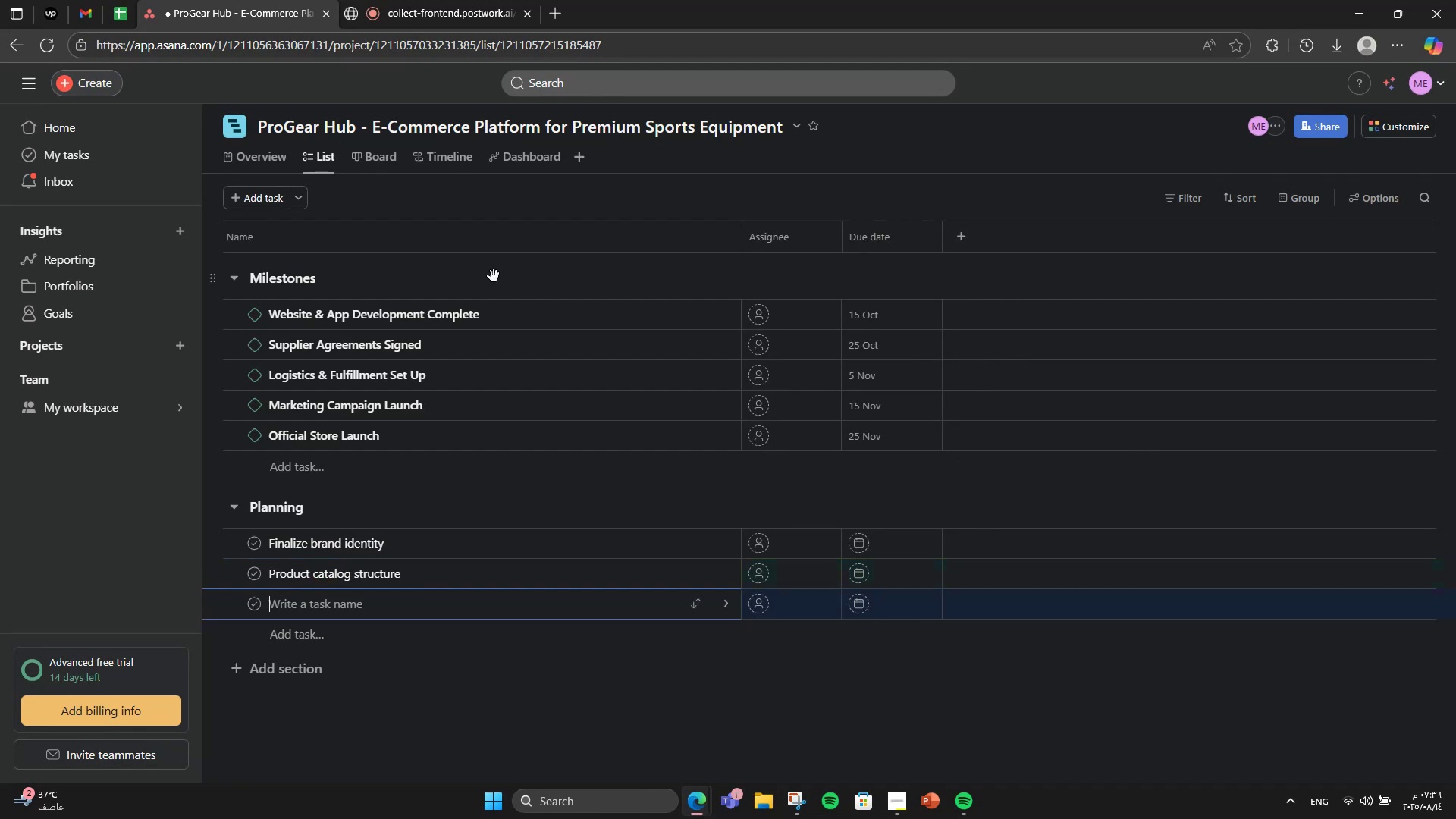 
type(Secure supplier )
 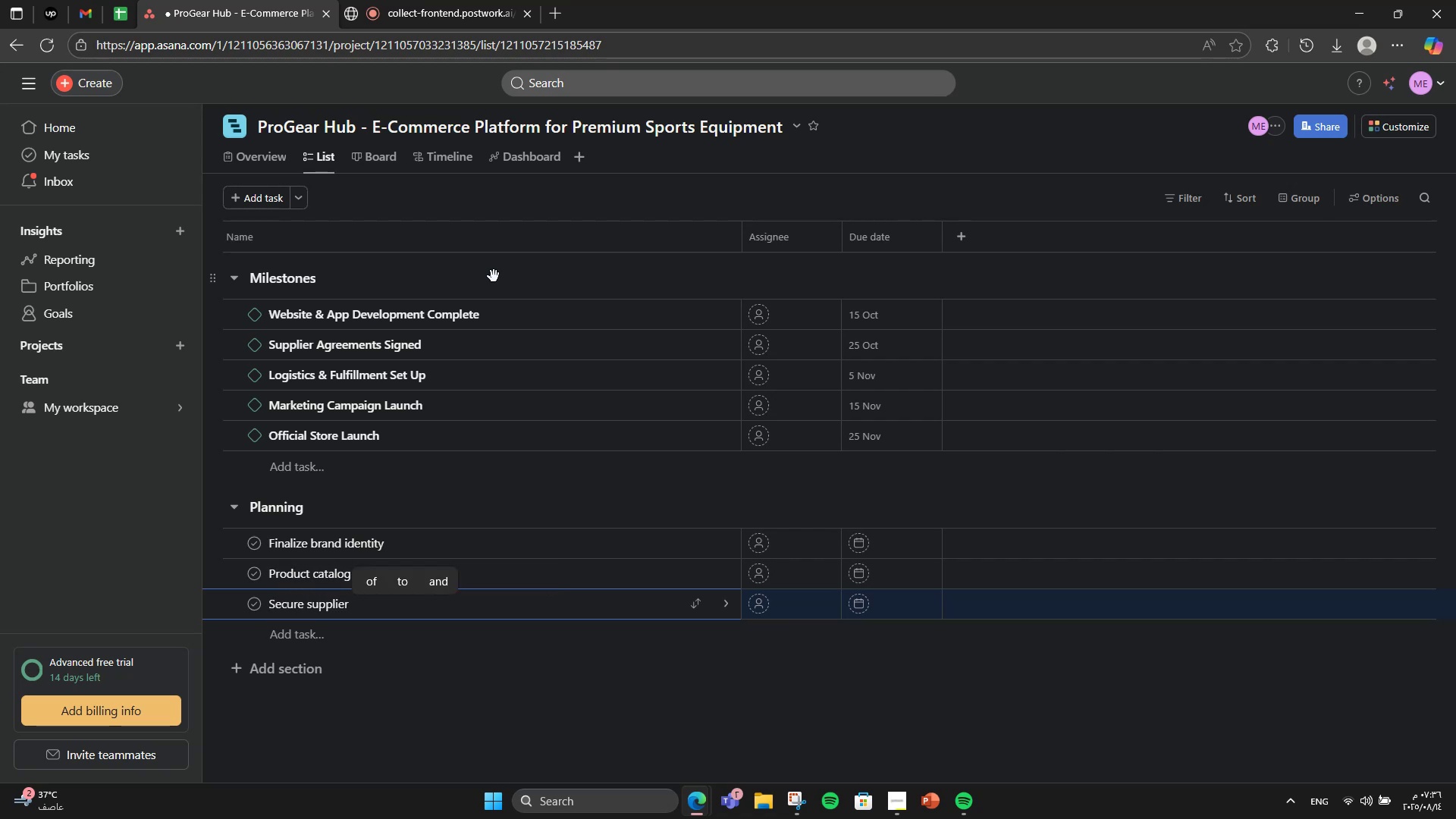 
type(agreements)
 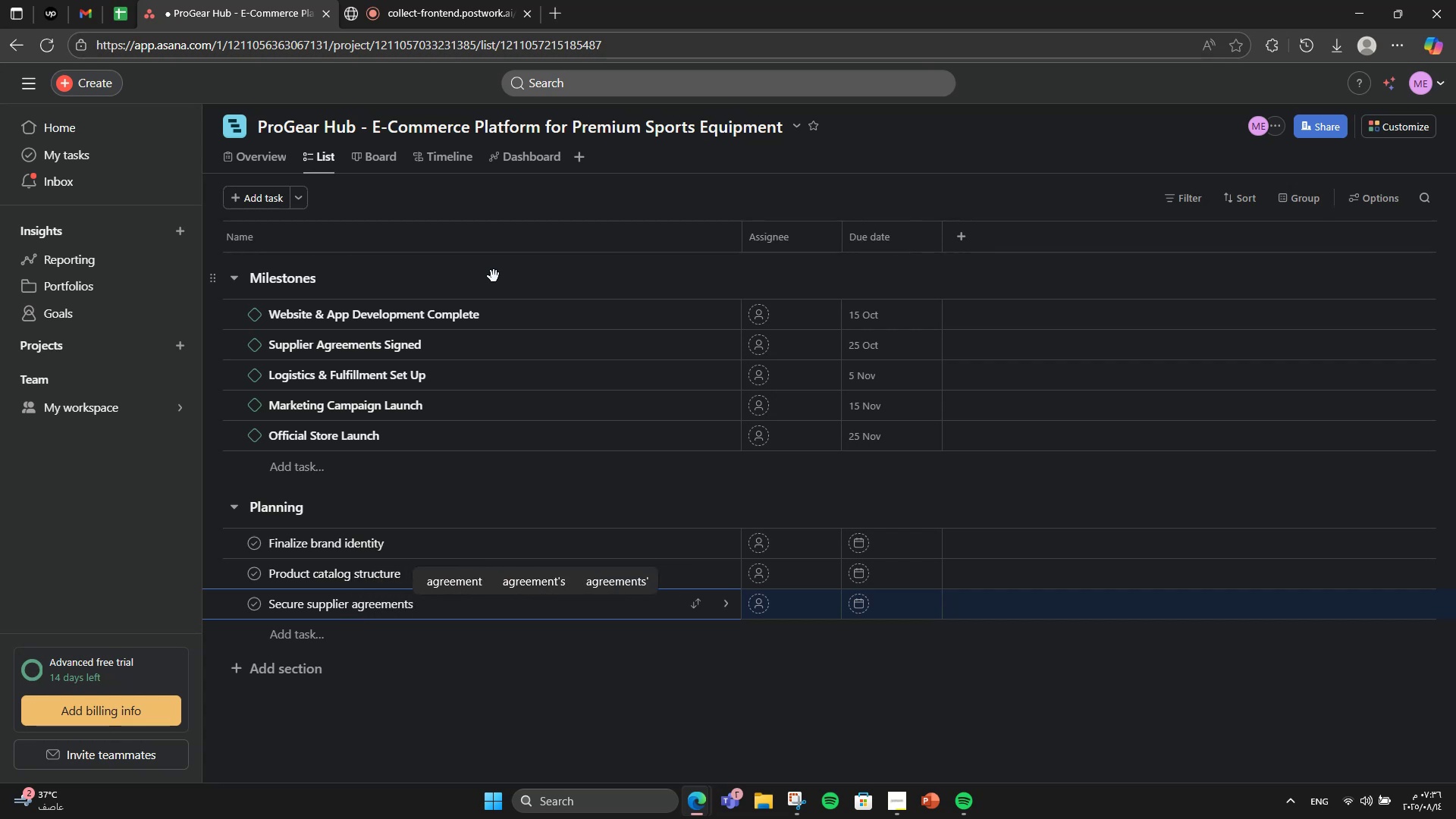 
wait(6.85)
 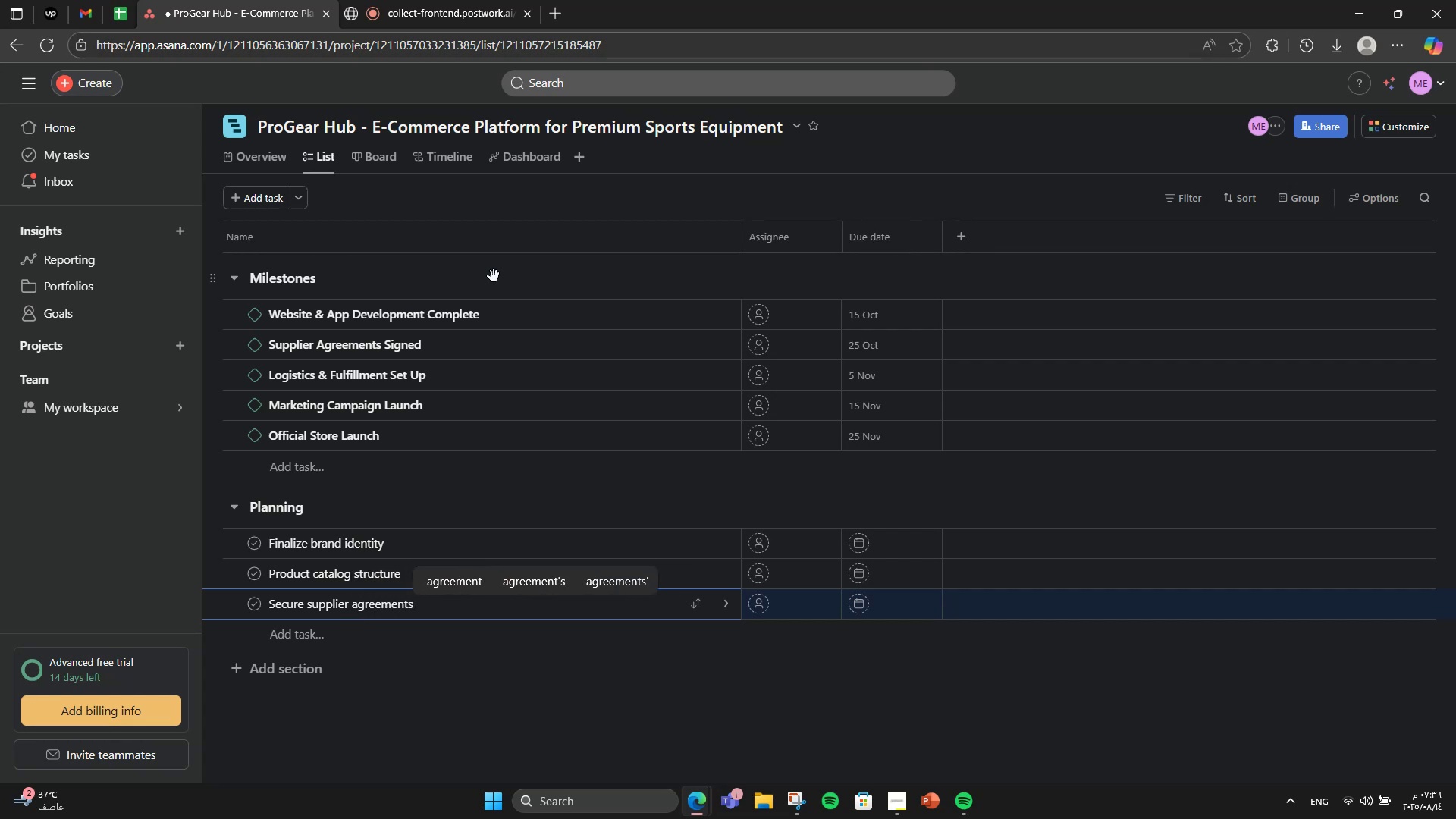 
left_click([538, 531])
 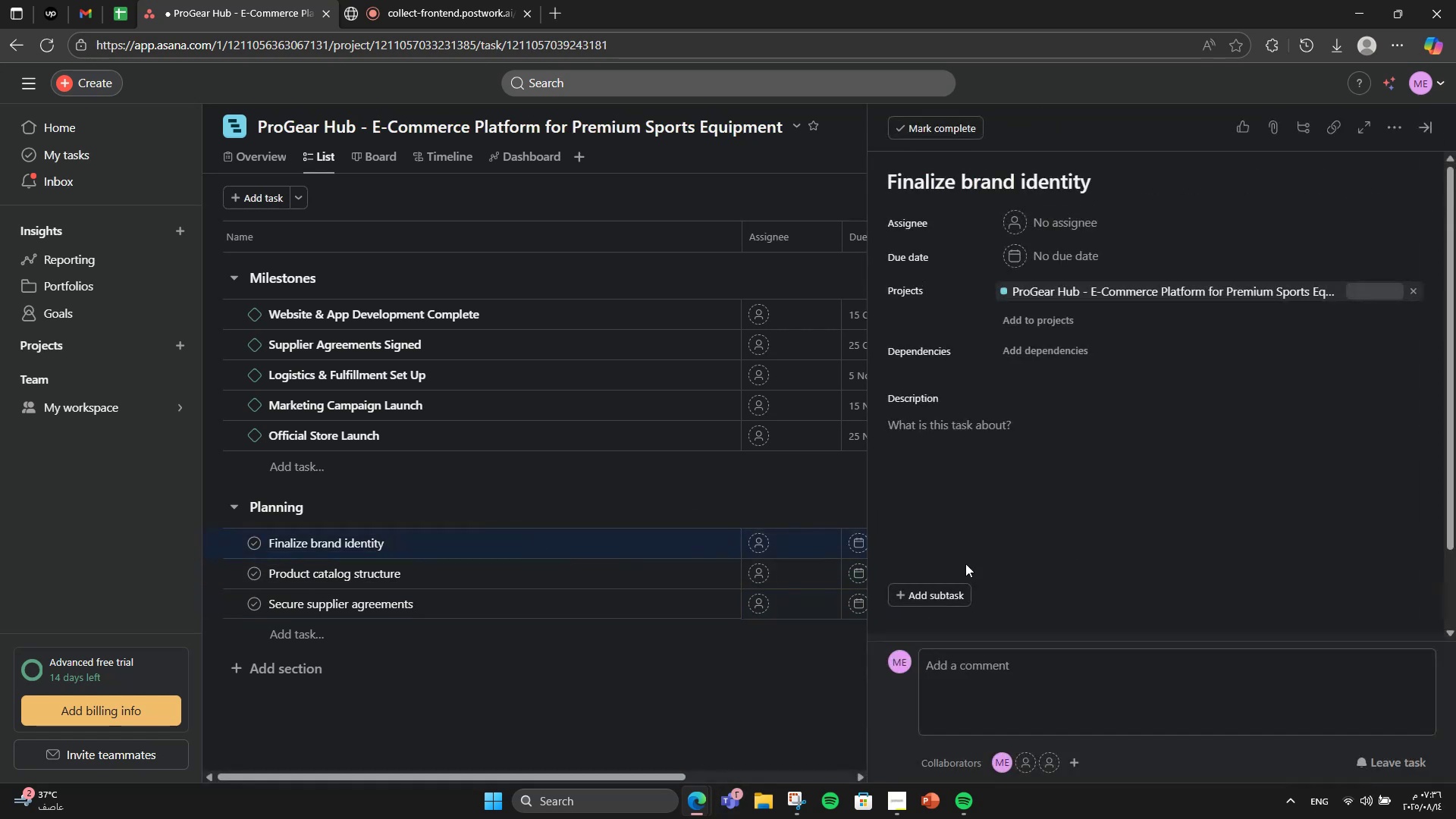 
left_click([978, 558])
 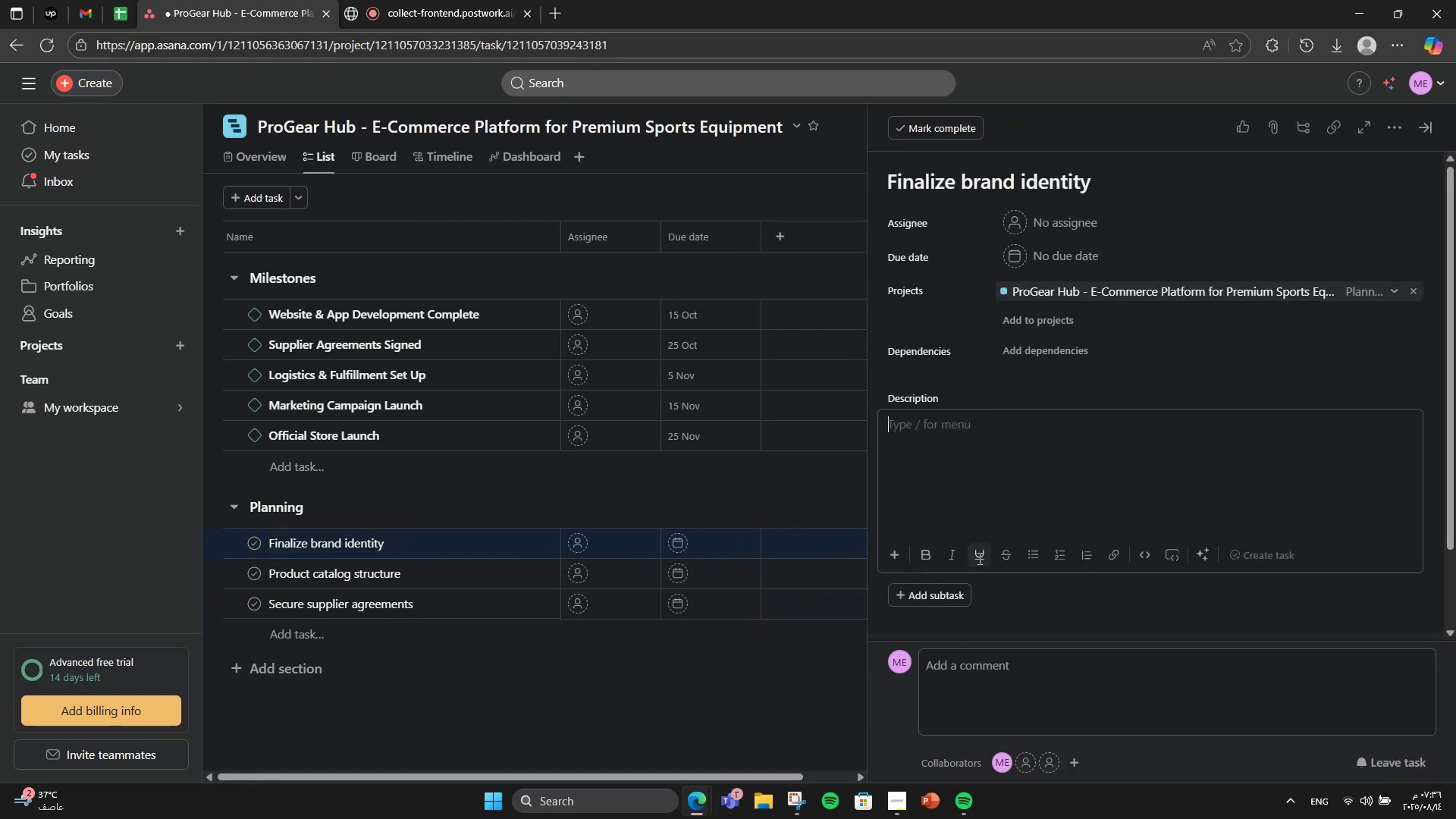 
type(Define logo, colors, typography )
key(Backspace)
type(, and brand voice )
 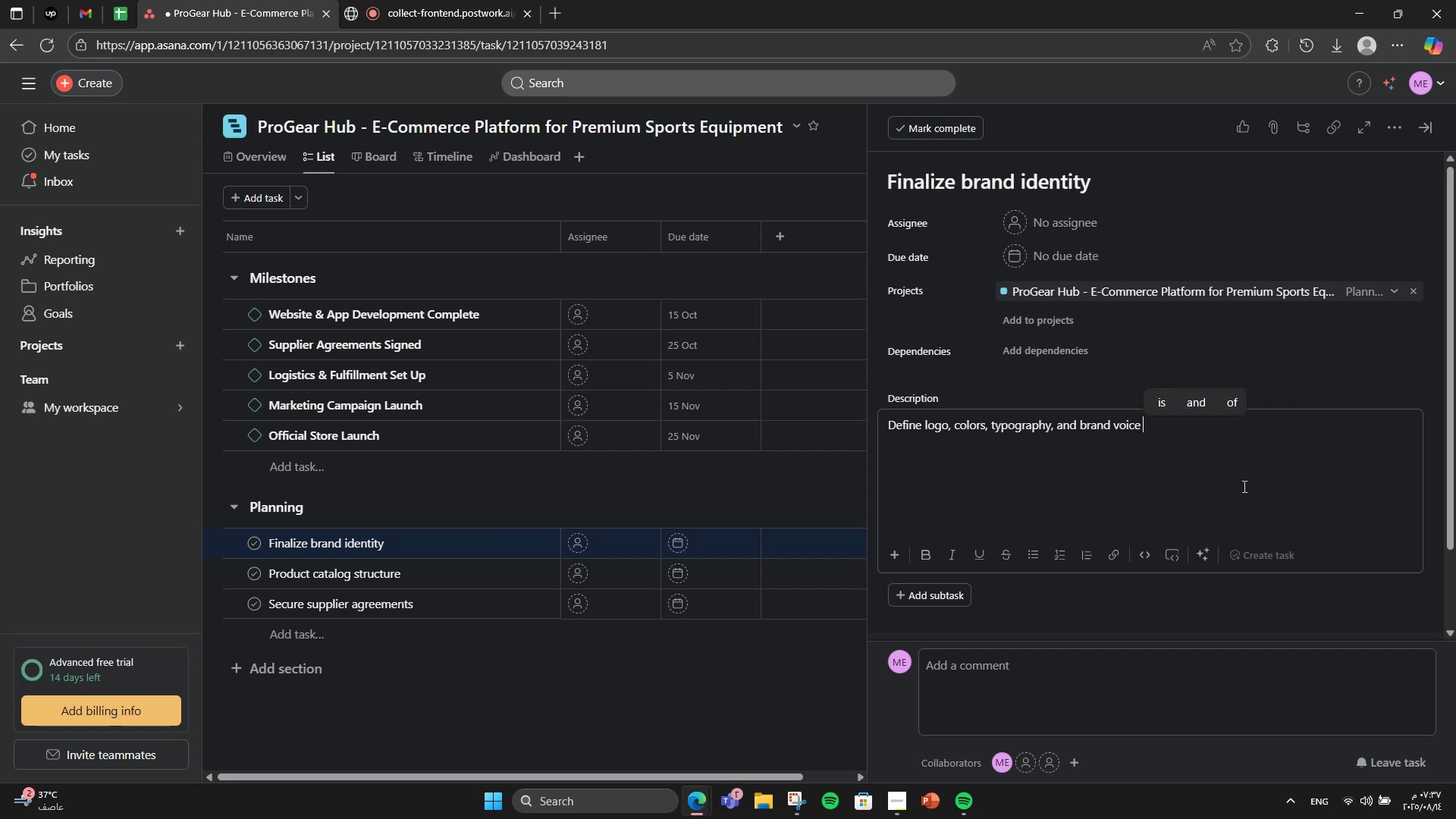 
type(for ProGE)
key(Backspace)
type(ear Hub)
 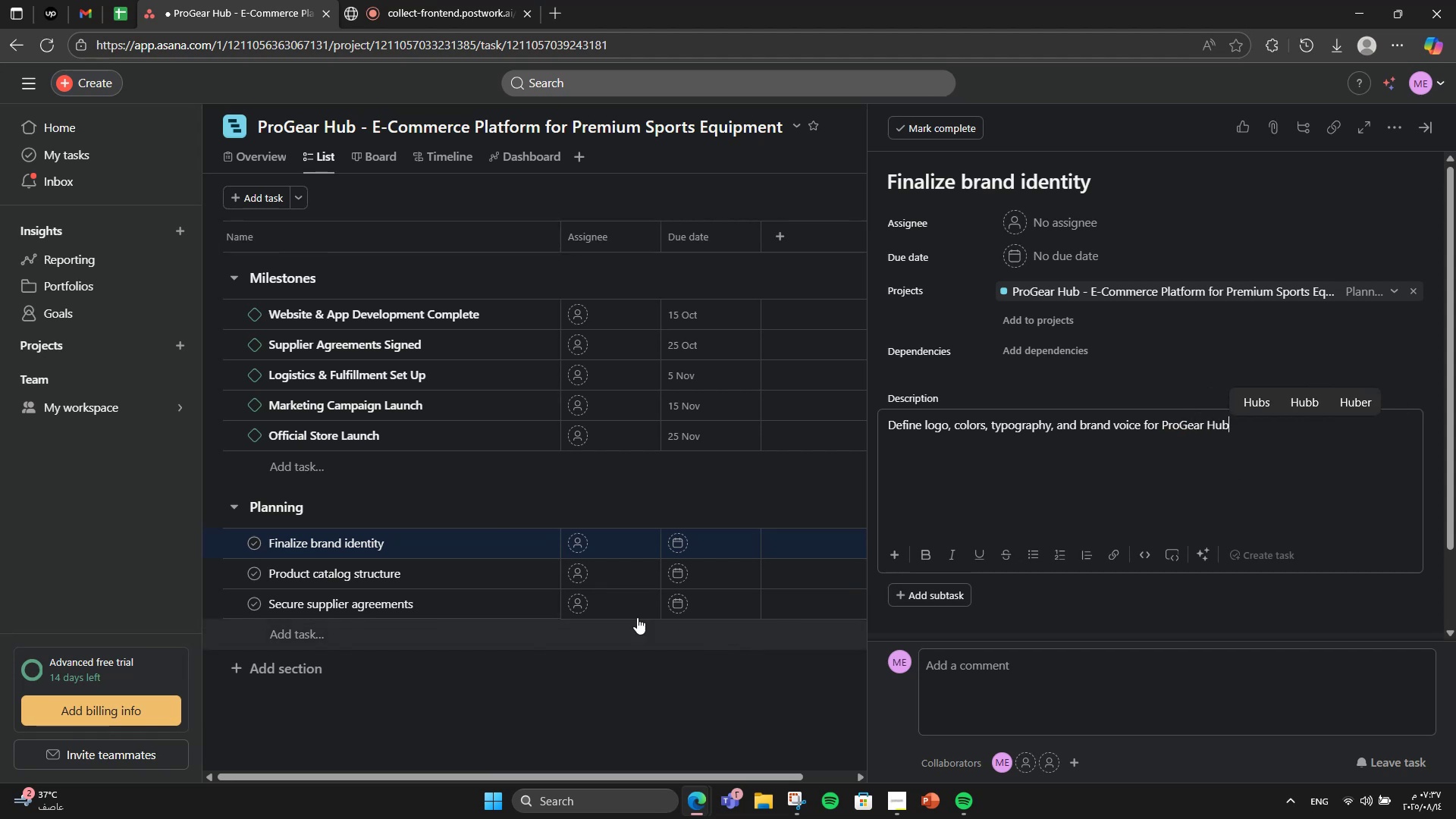 
left_click([449, 580])
 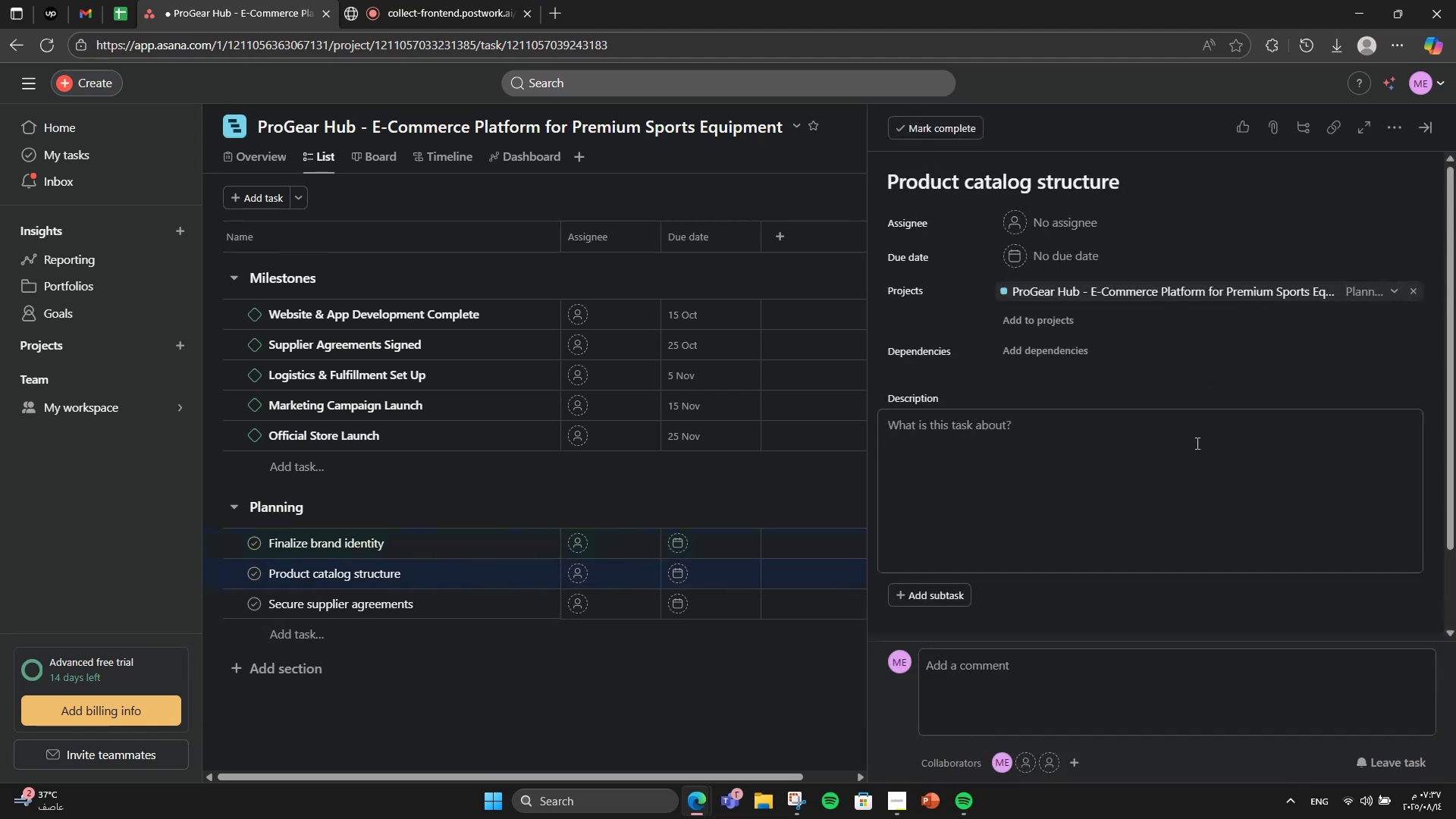 
left_click([1185, 449])
 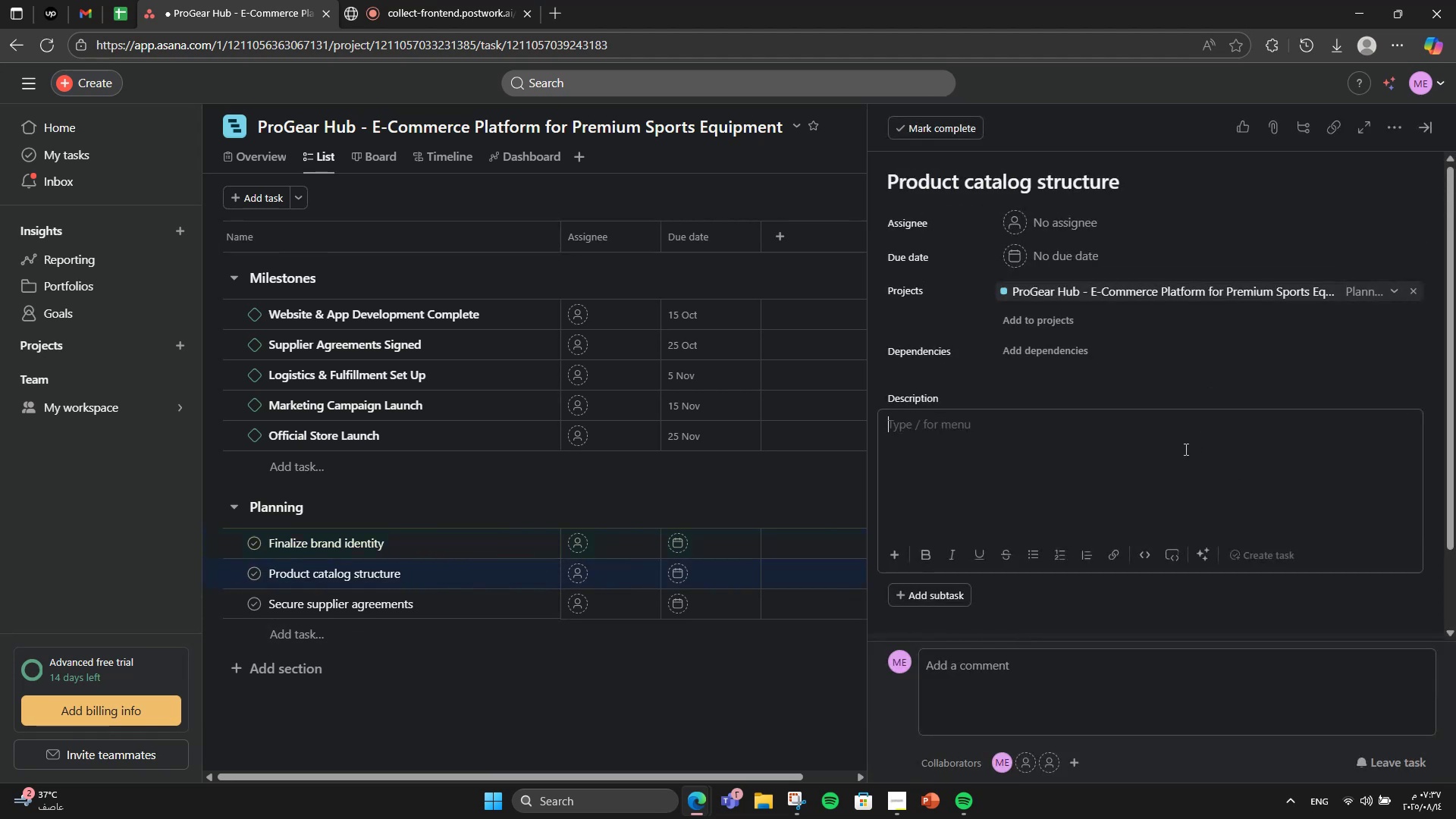 
type(Plan product categories, filters, and attribute requirements,)
key(Backspace)
type(.)
 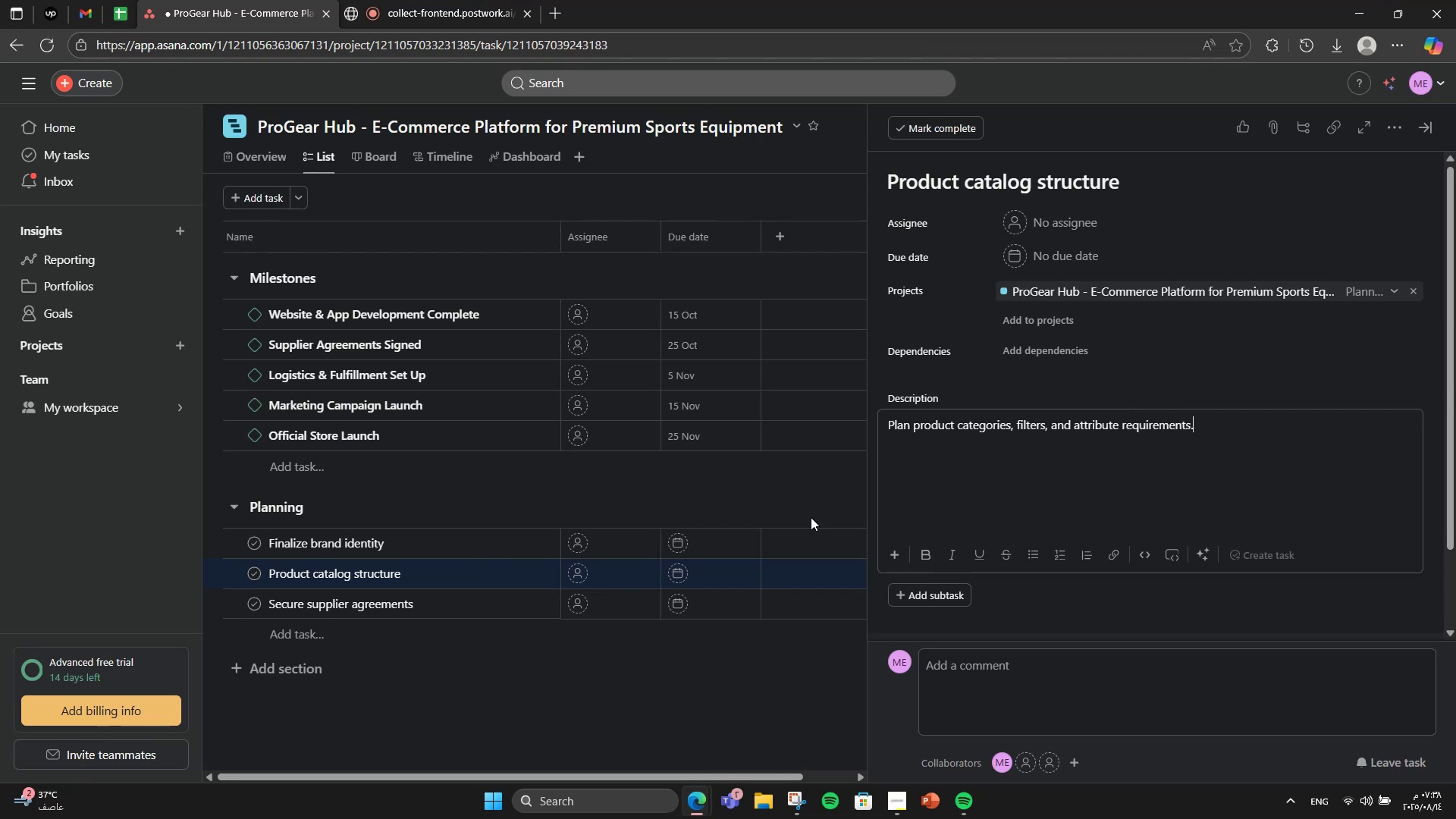 
left_click([515, 617])
 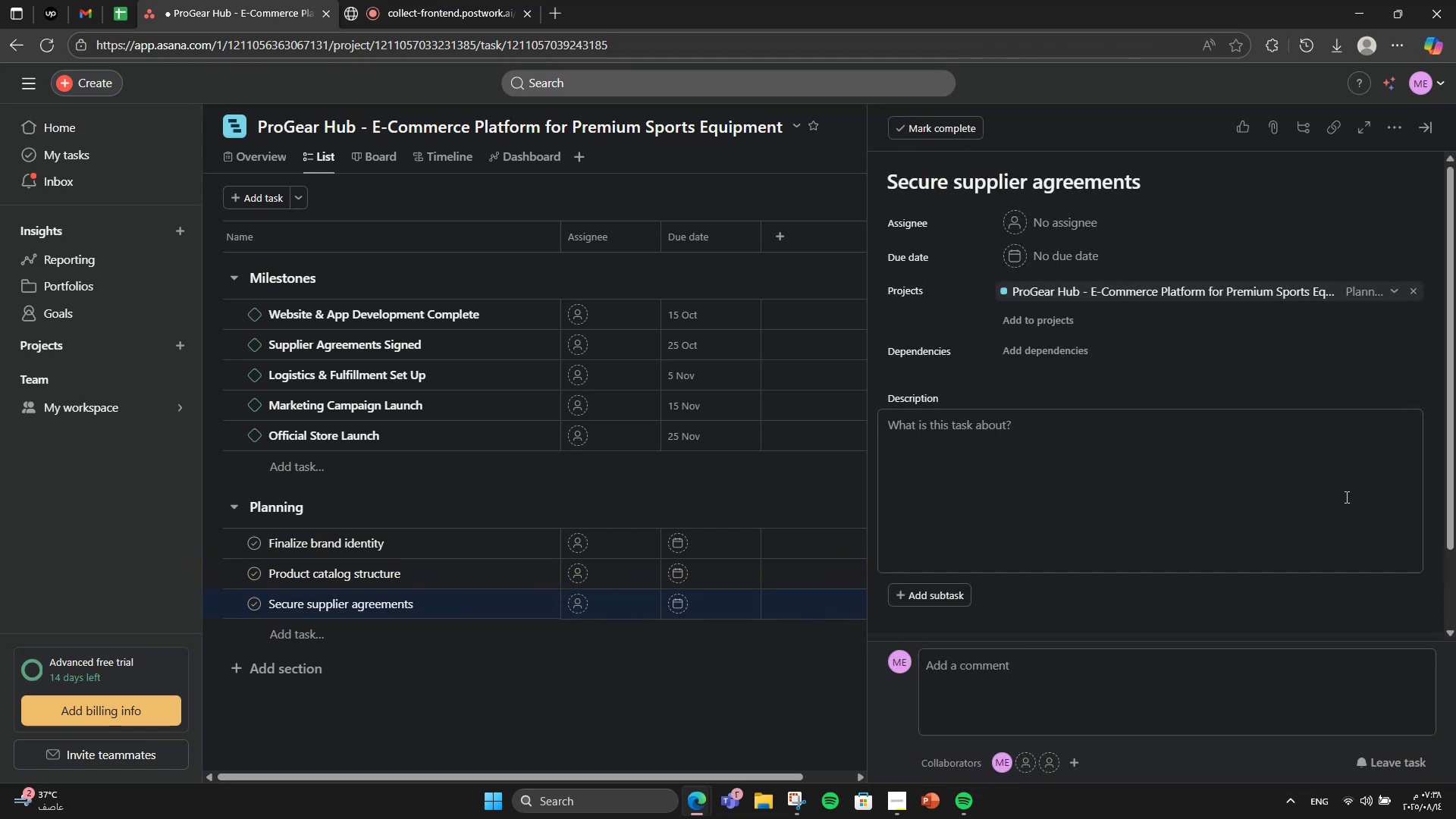 
left_click([1345, 497])
 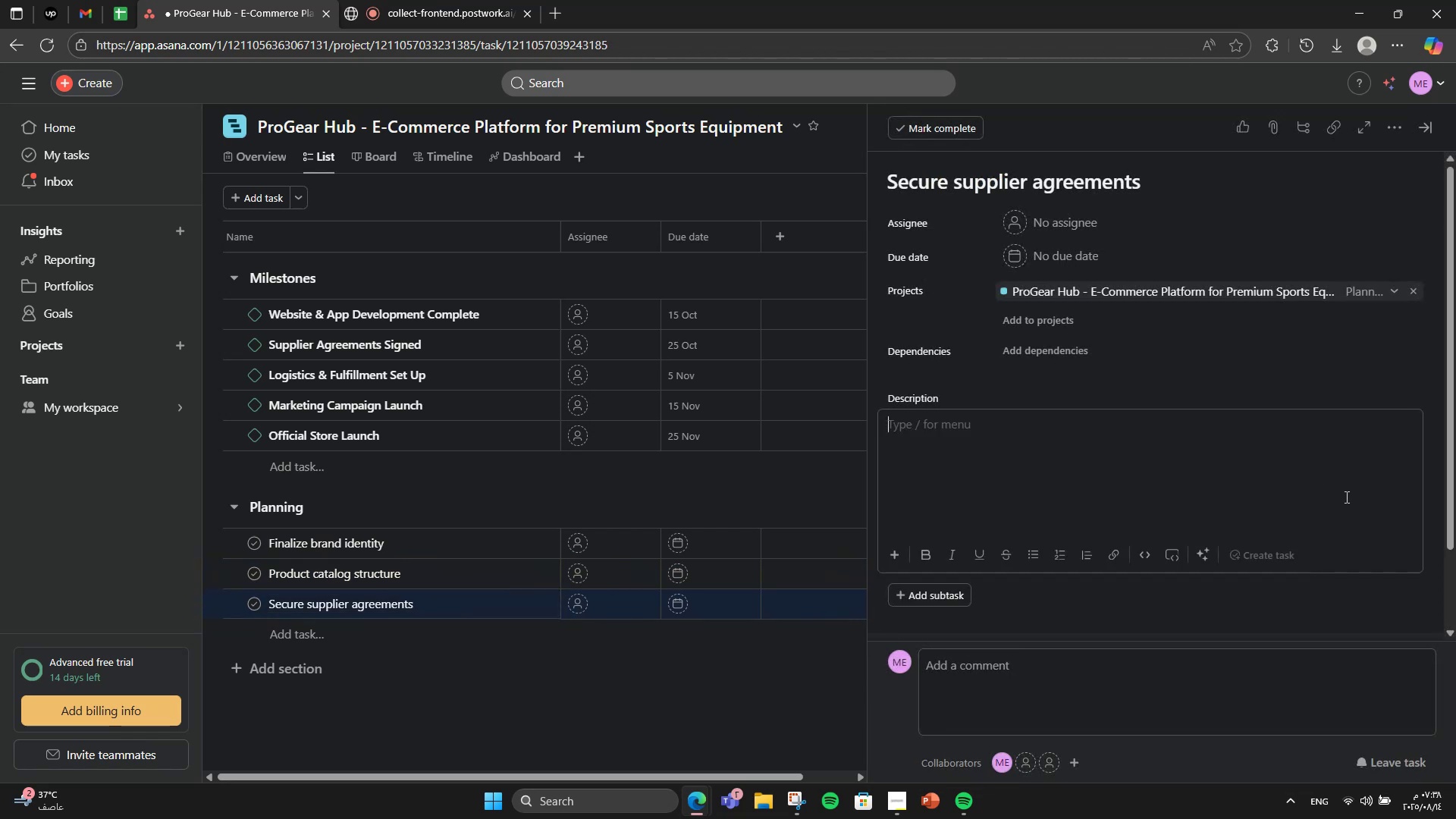 
type(Negotiate )
 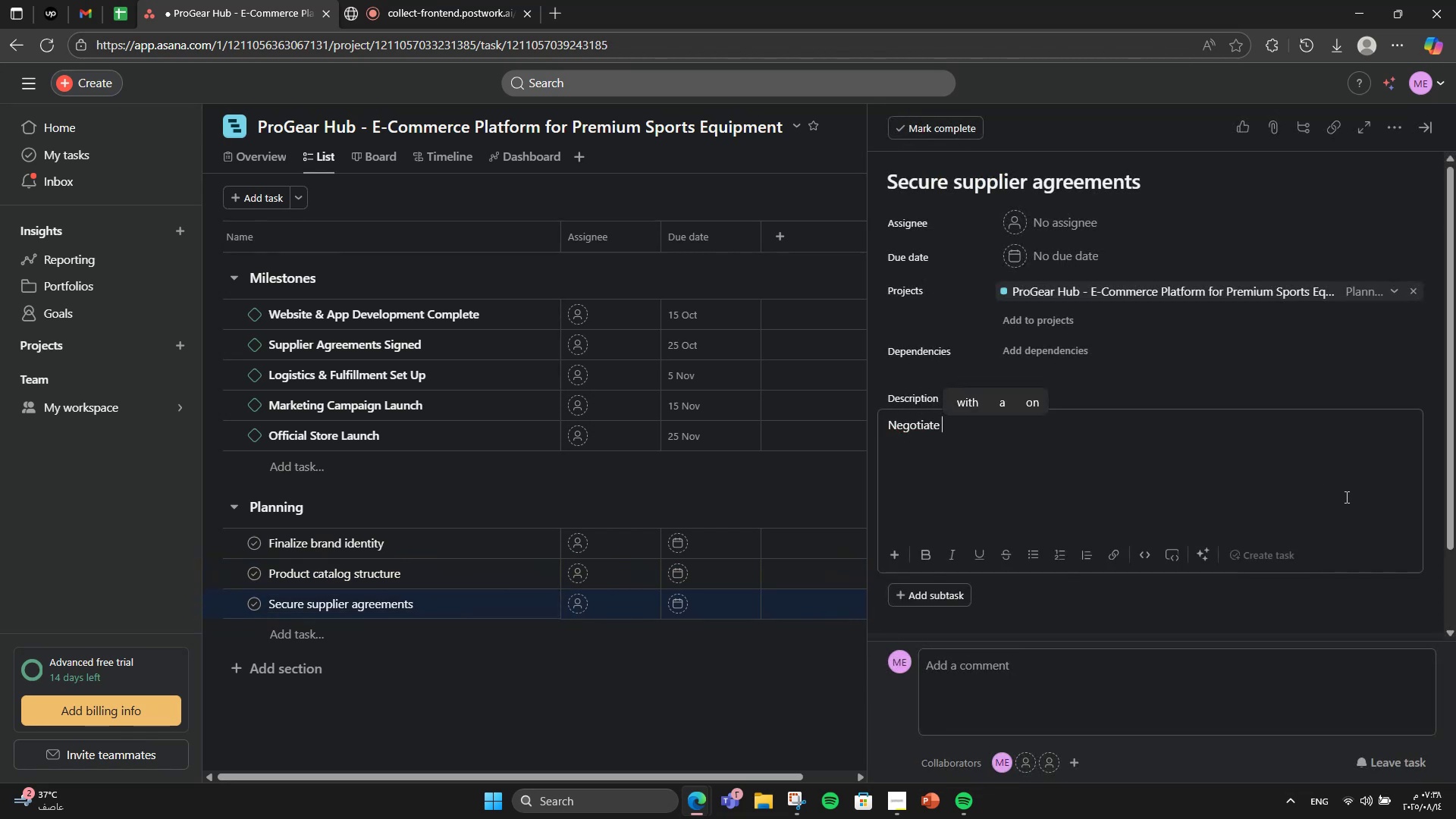 
type(and sign des)
key(Backspace)
type(alsm[NumLock] )
key(Backspace)
key(Backspace)
type( with at least )
 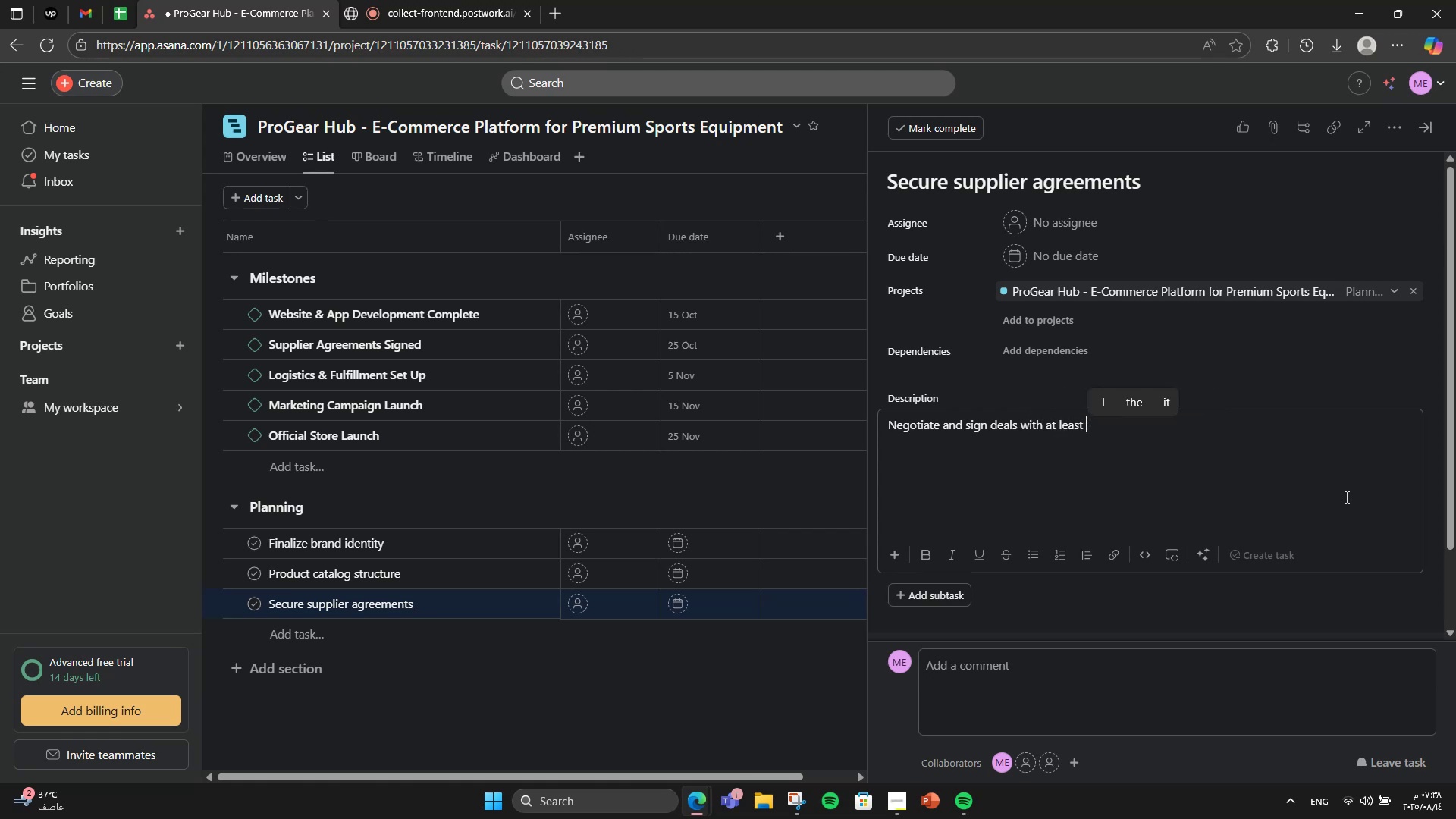 
type([End][Insert][NumLock]10 premium sort equipment suppliers.)
 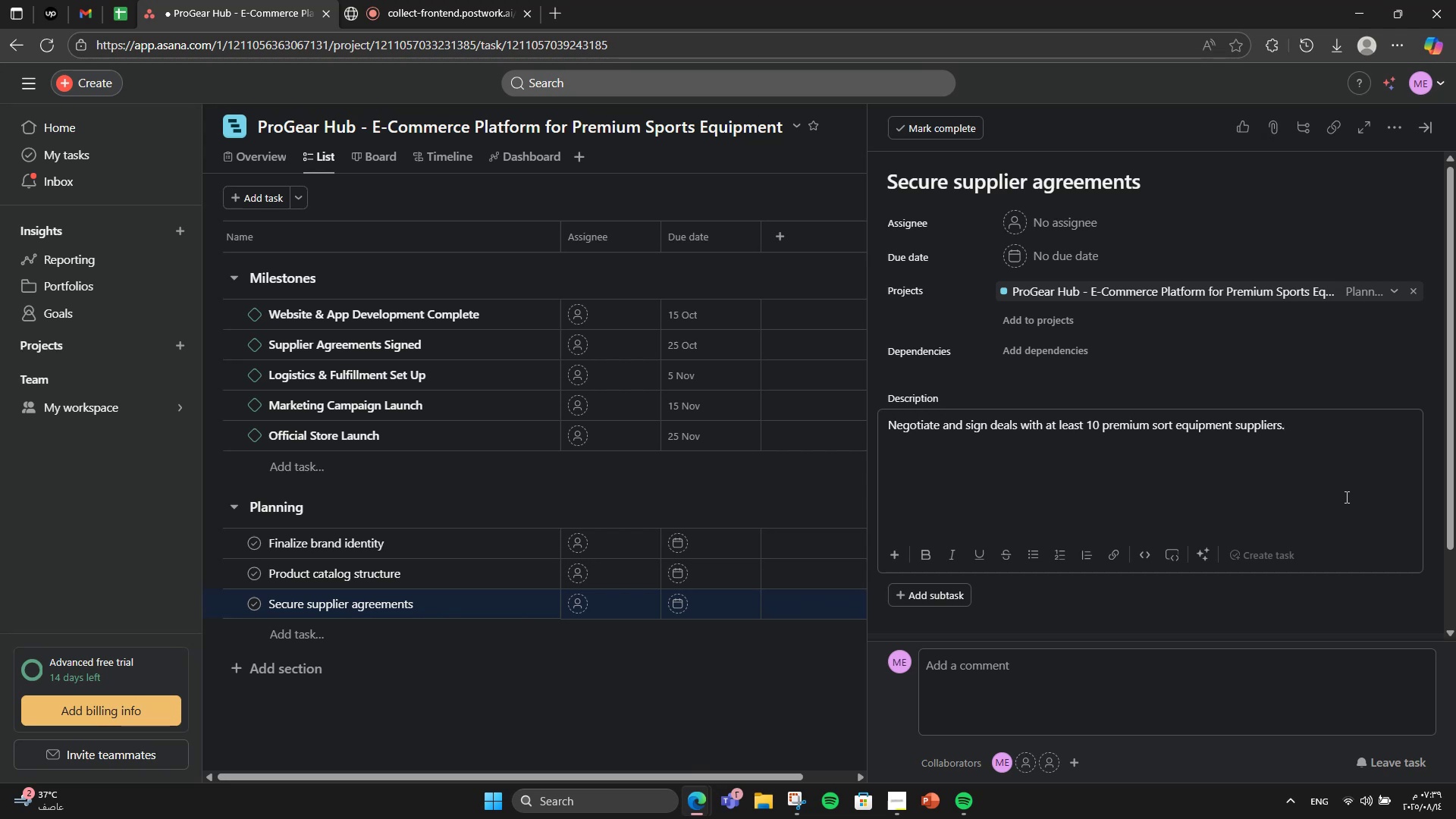 
wait(7.86)
 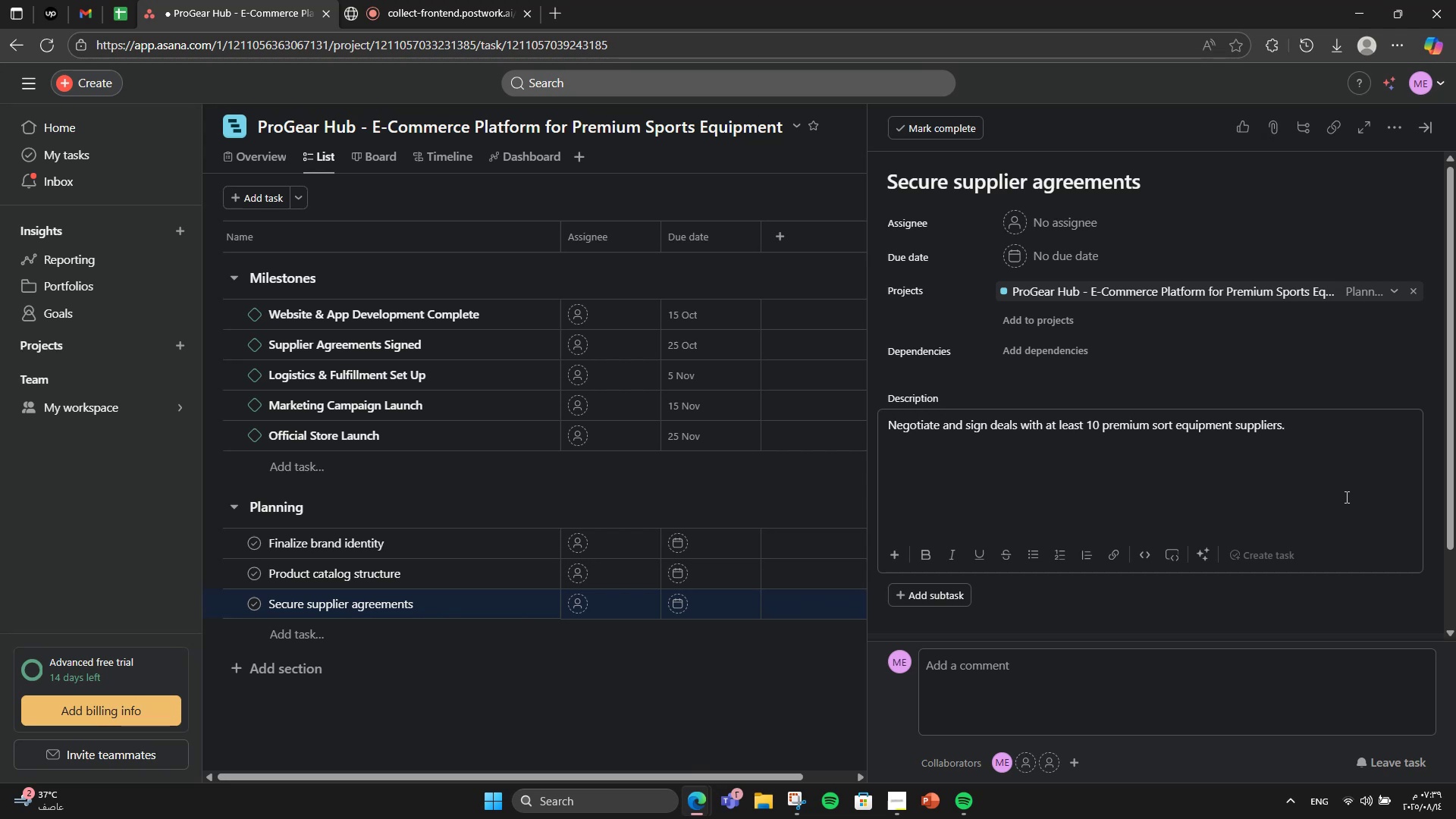 
left_click([1427, 136])
 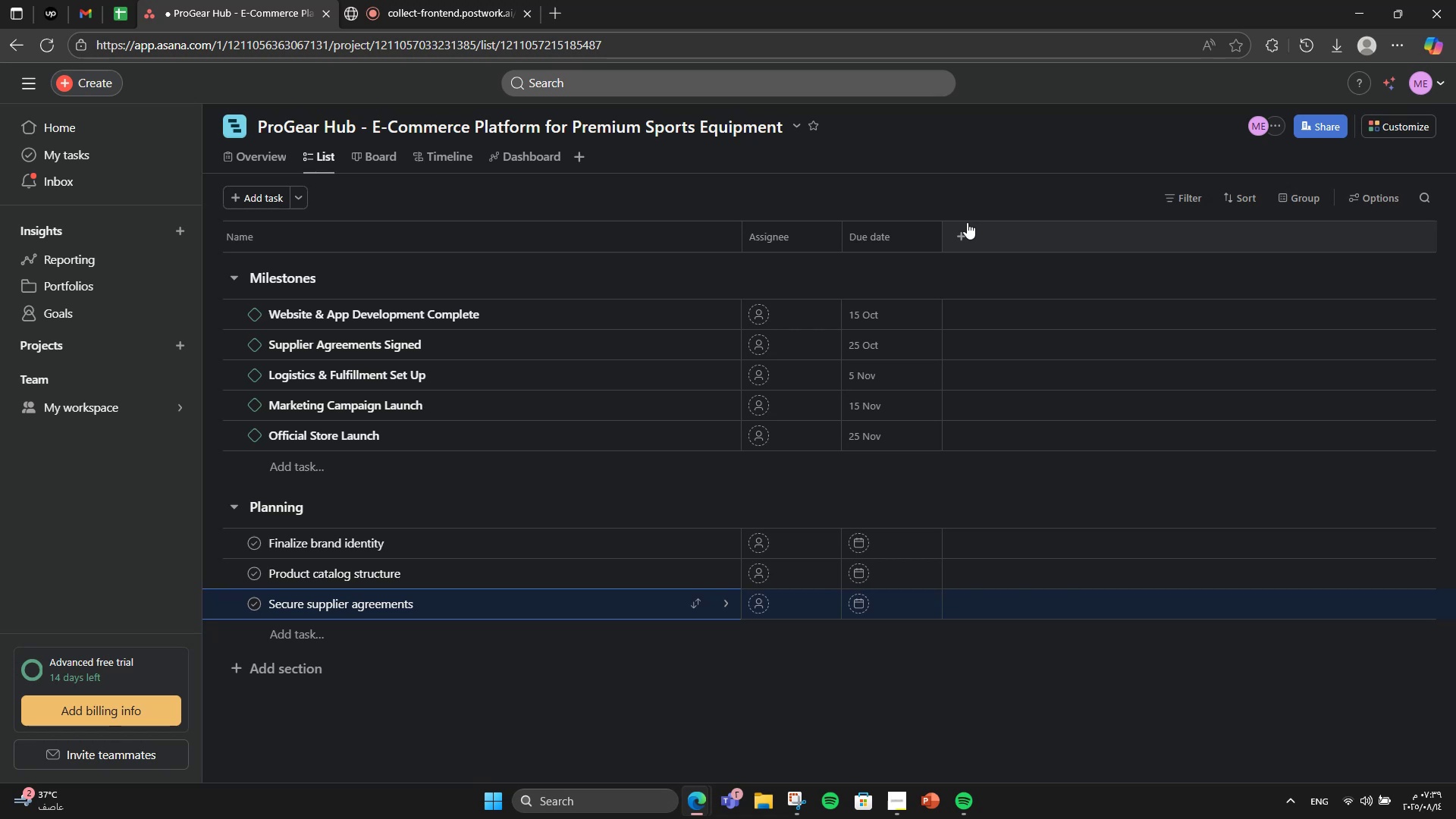 
left_click([309, 667])
 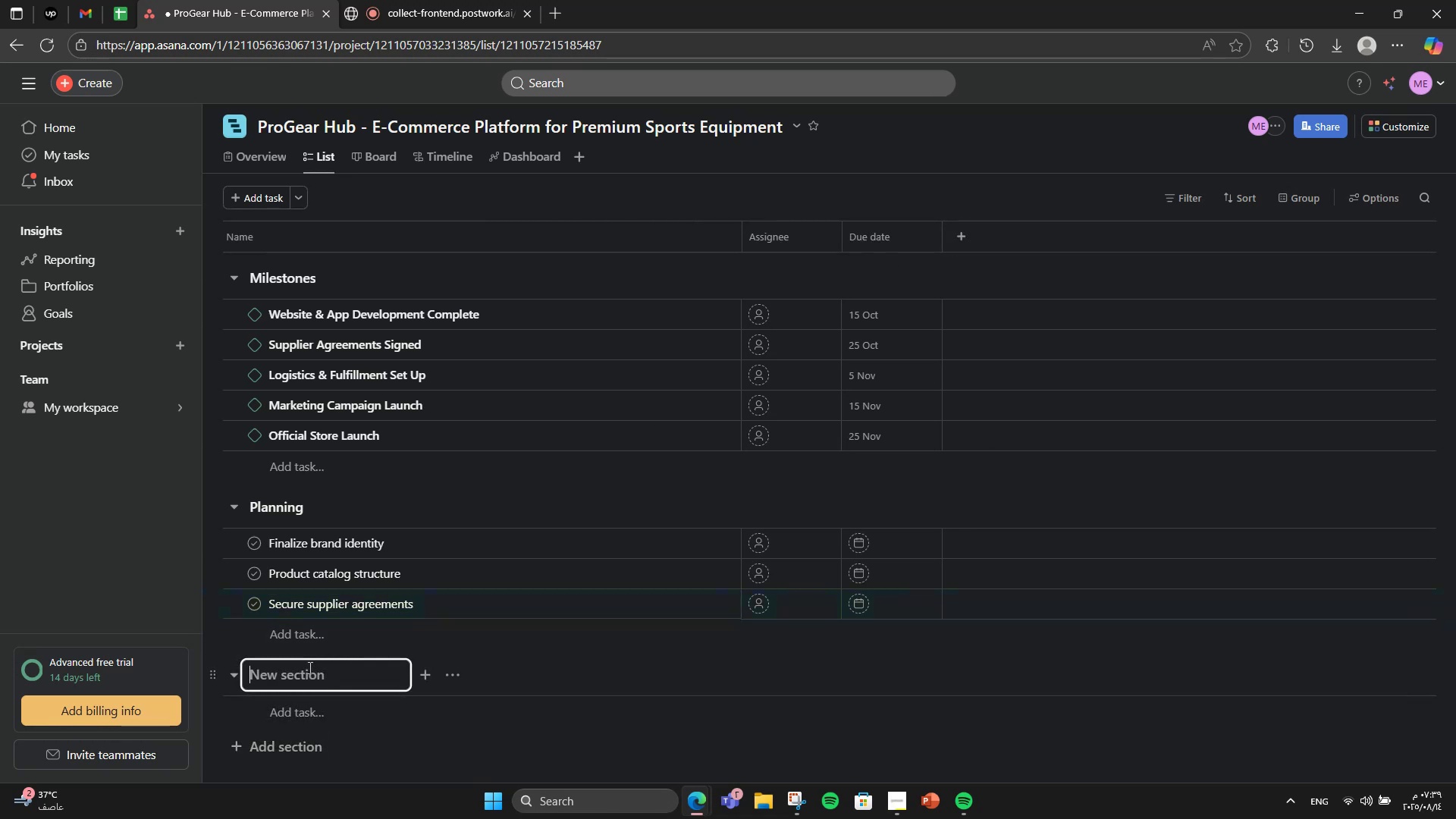 
type(Prd)
key(Backspace)
type(oduct Develop,)
key(Backspace)
type(ment)
 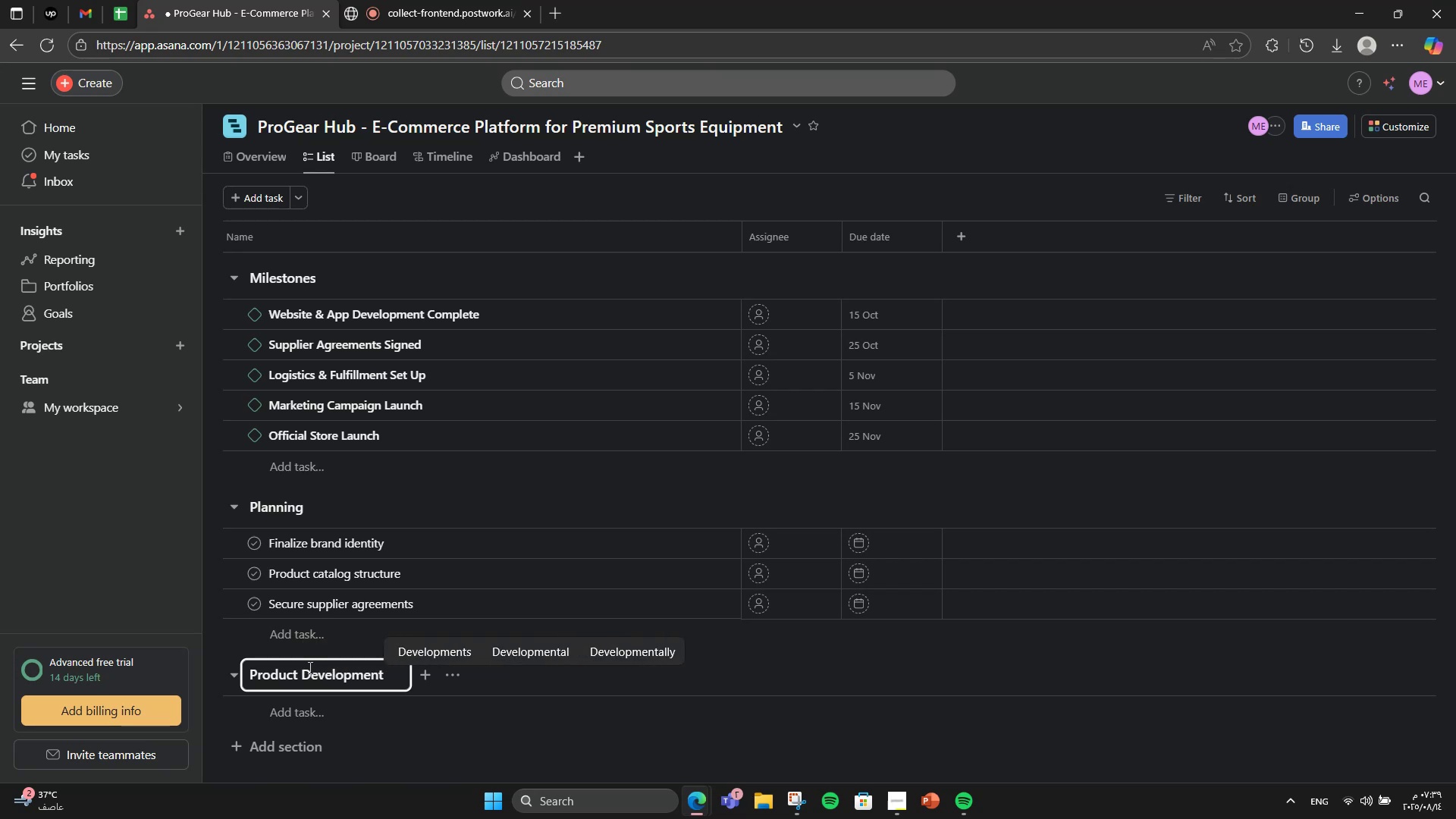 
key(Enter)
 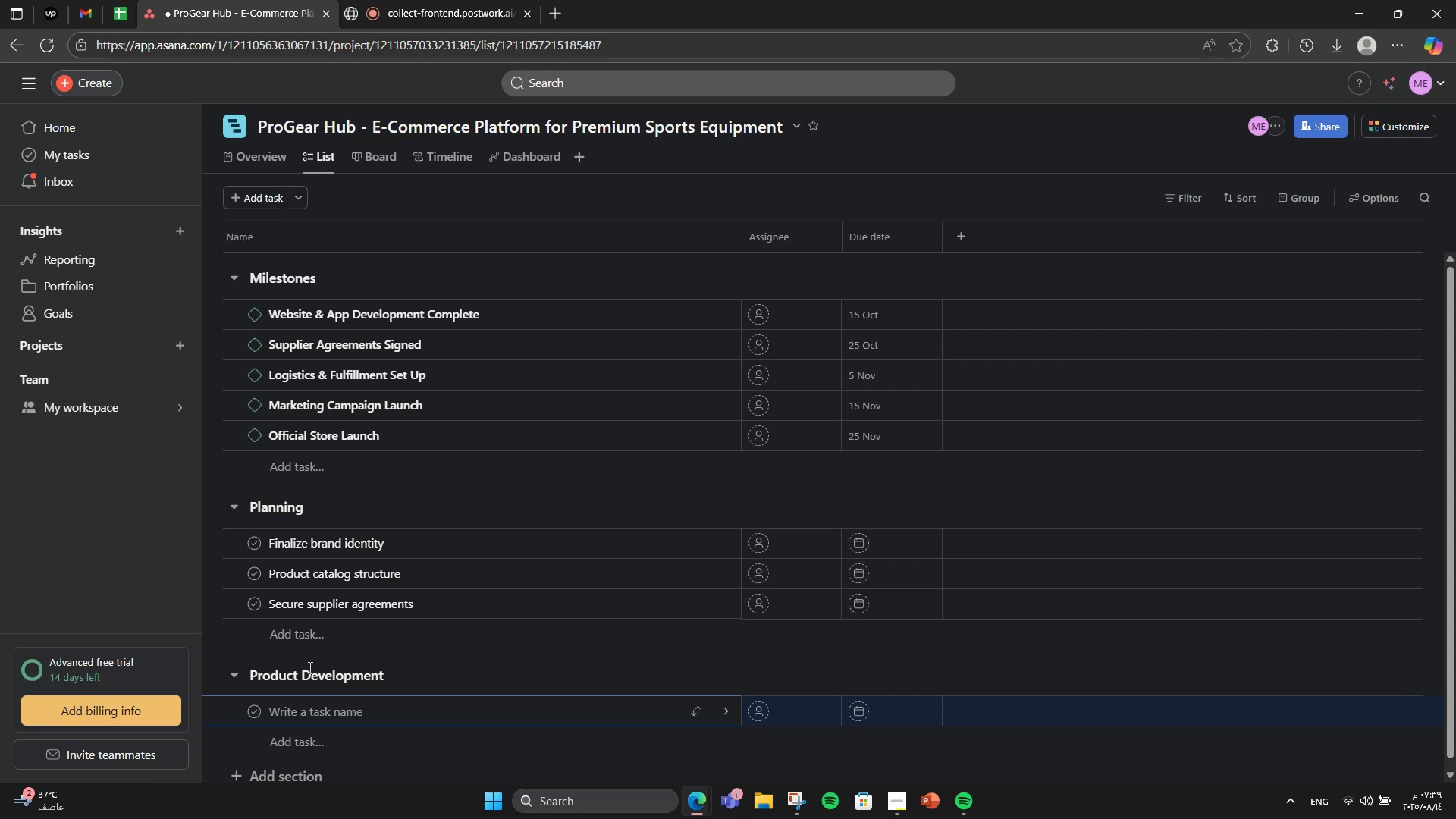 
type(Develop e-commerce wev)
key(Backspace)
type(bsite backend)
 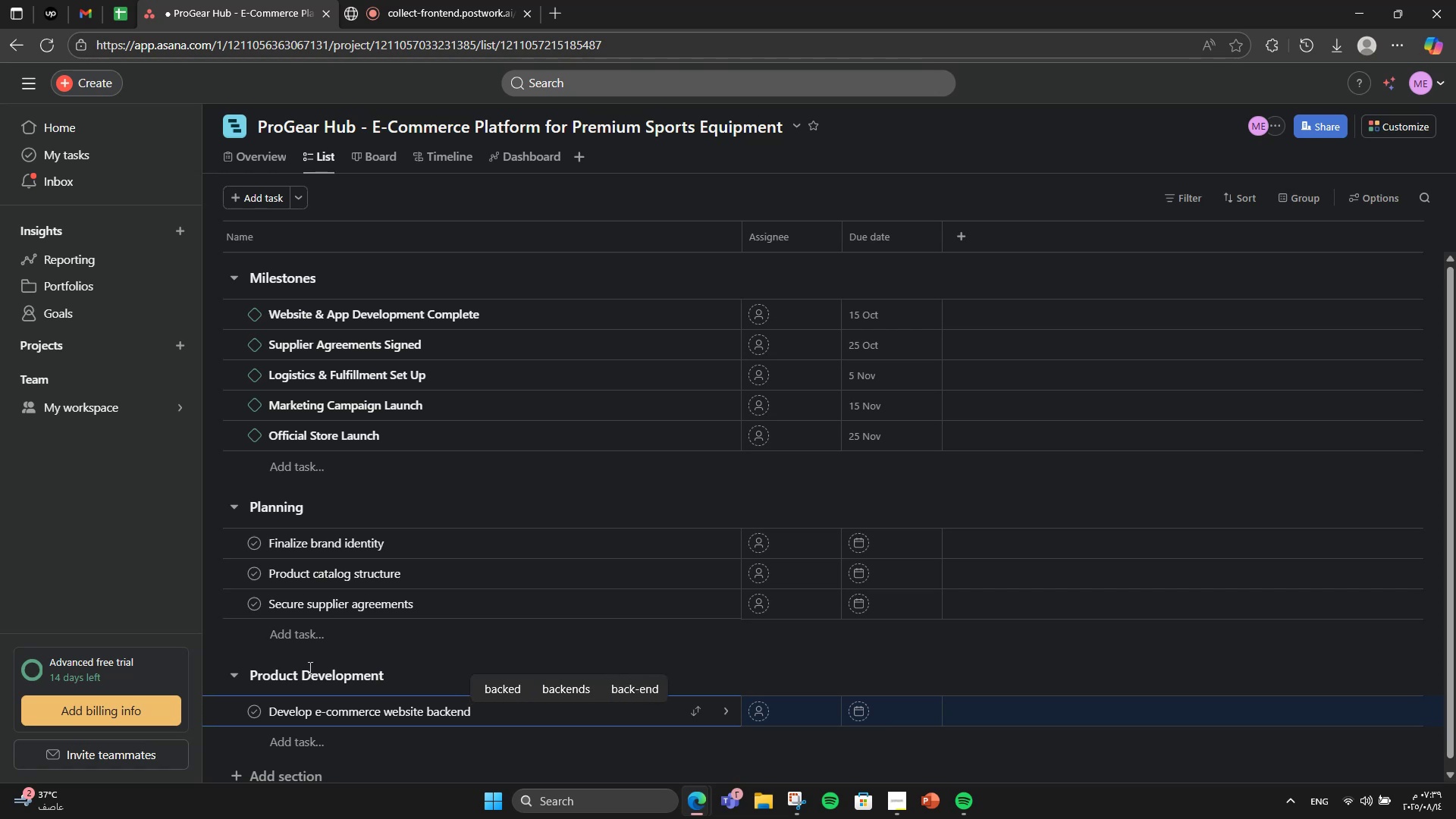 
key(Enter)
 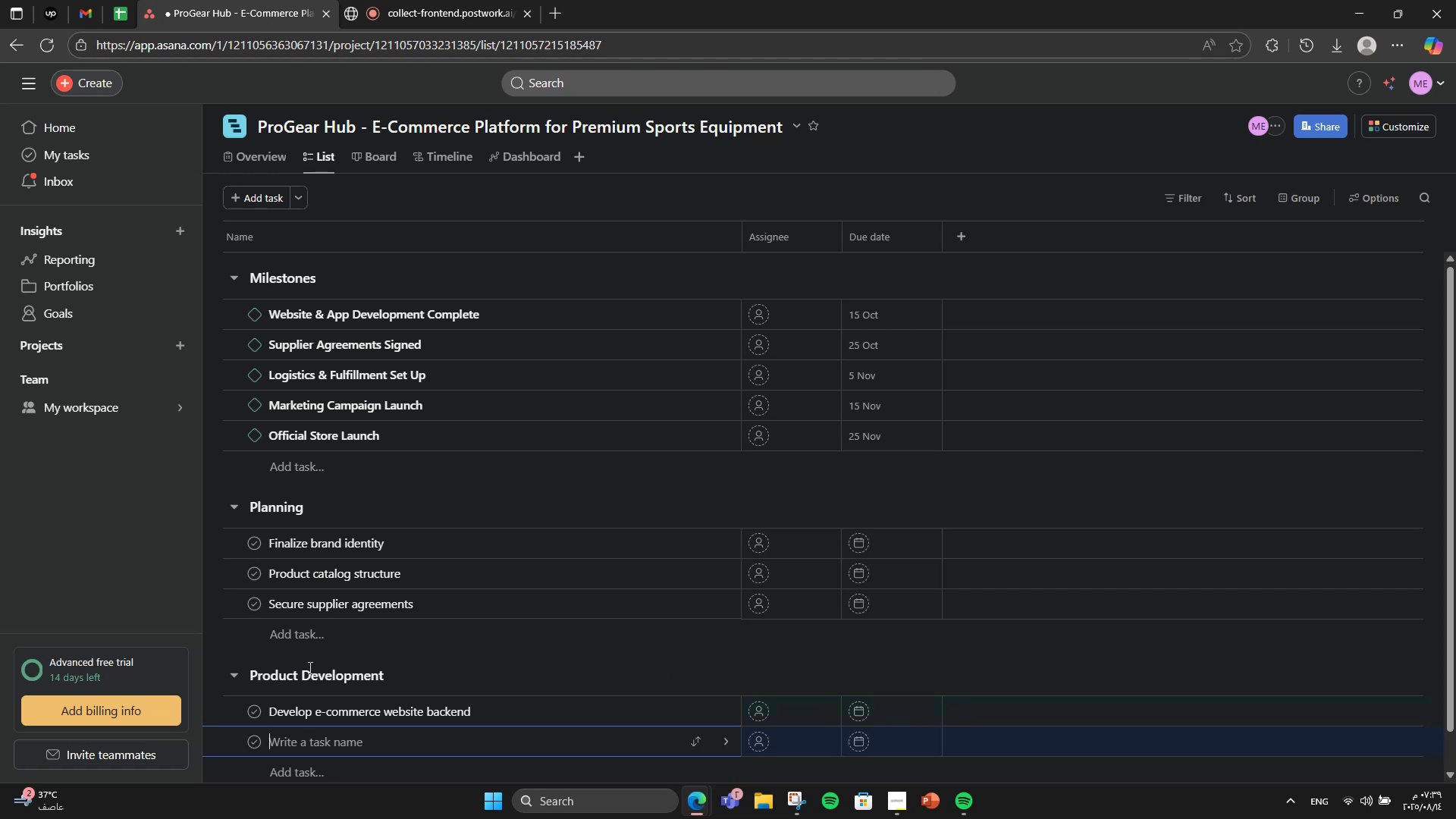 
type(Develop  )
key(Backspace)
type(mobile app)
 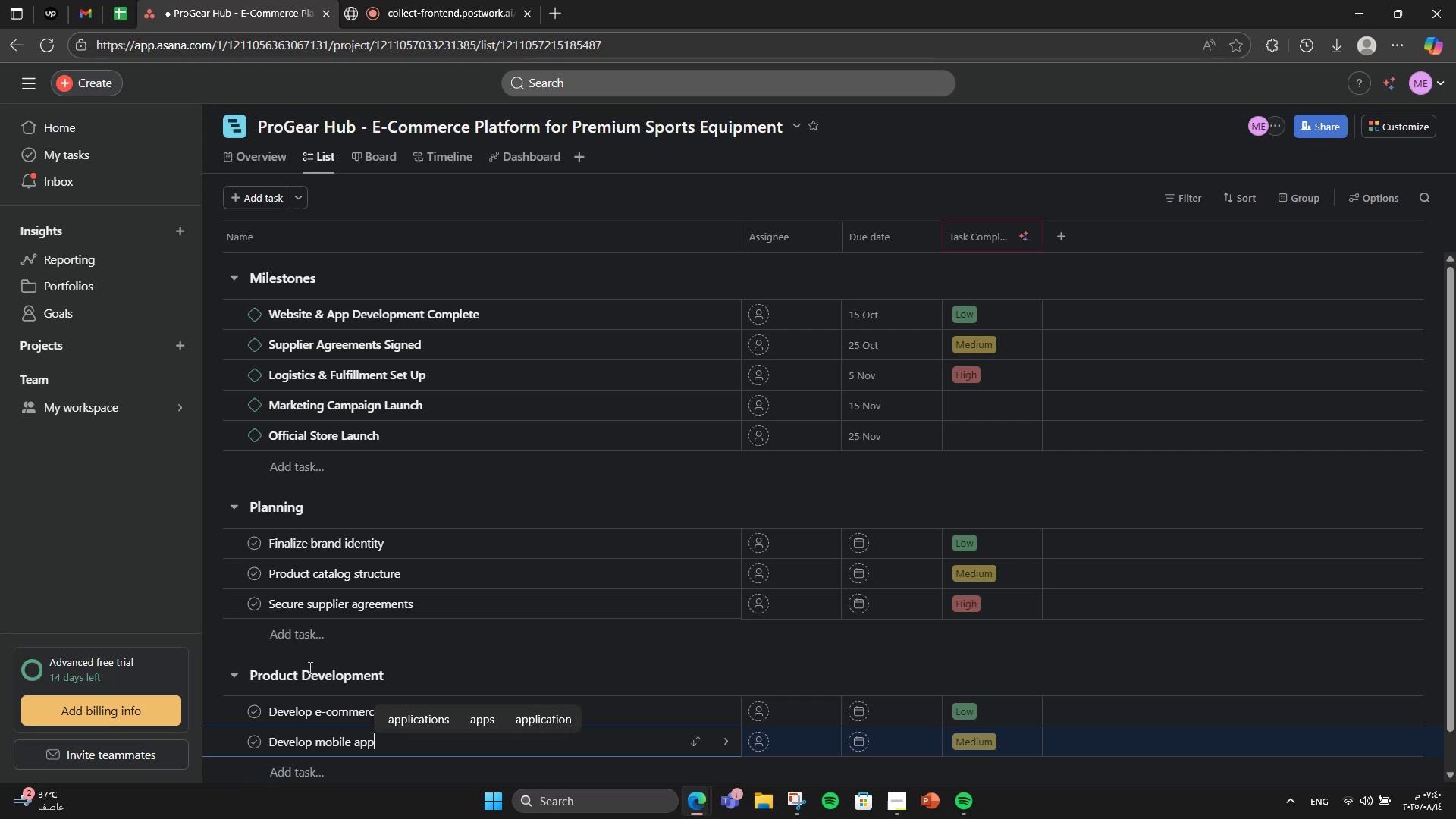 
key(Enter)
 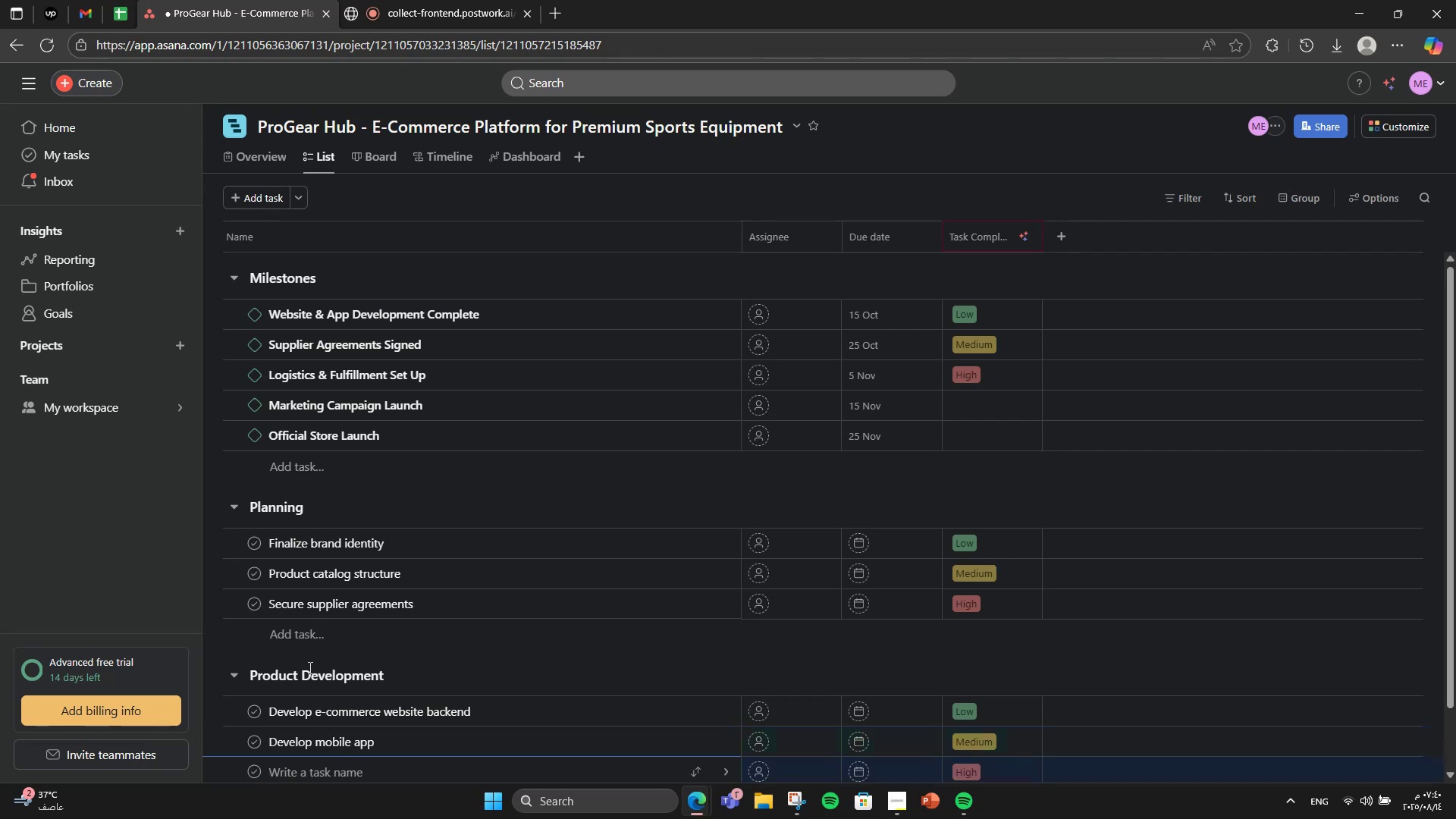 
scroll: coordinate [927, 431], scroll_direction: down, amount: 3.0
 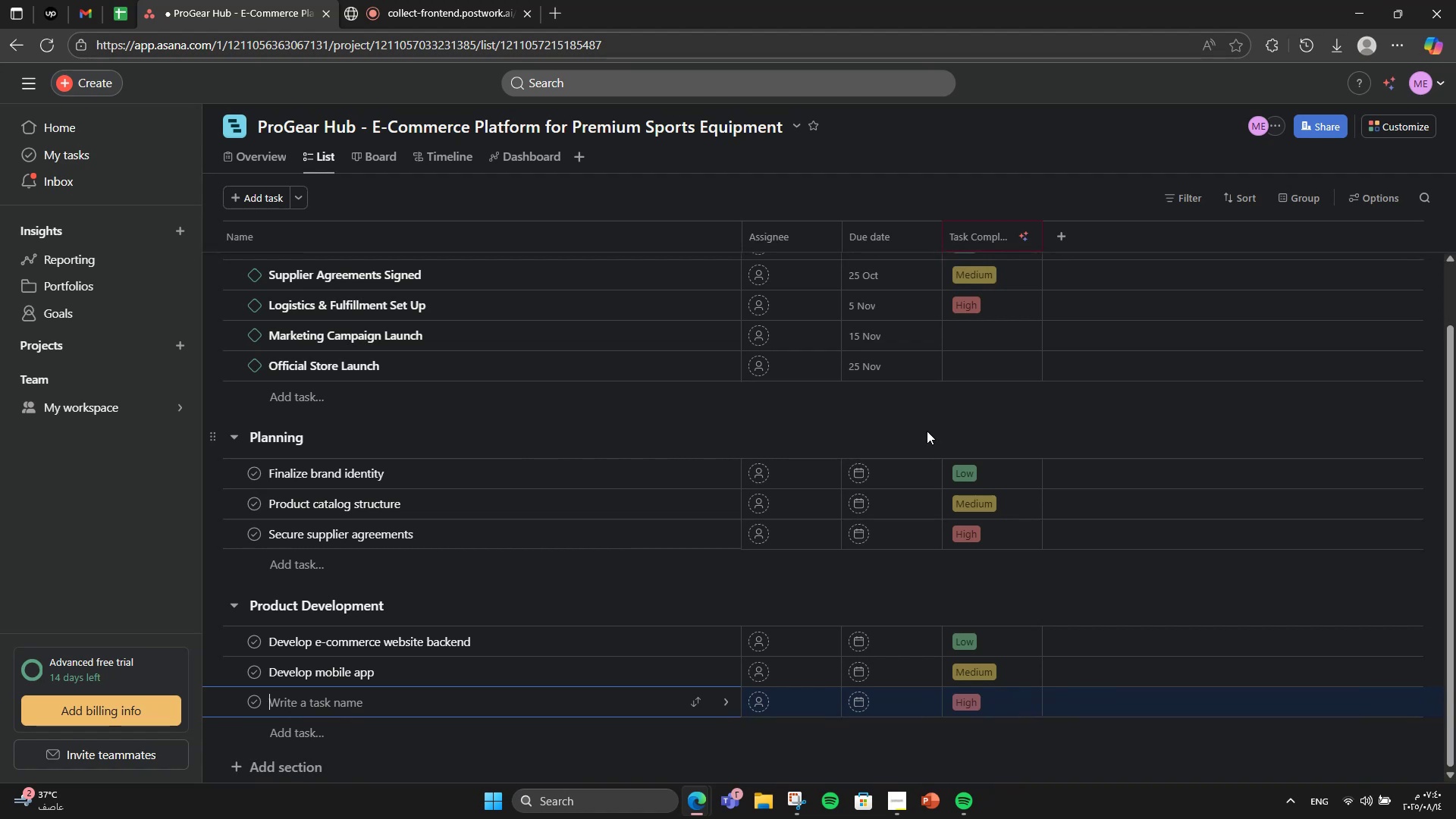 
wait(6.99)
 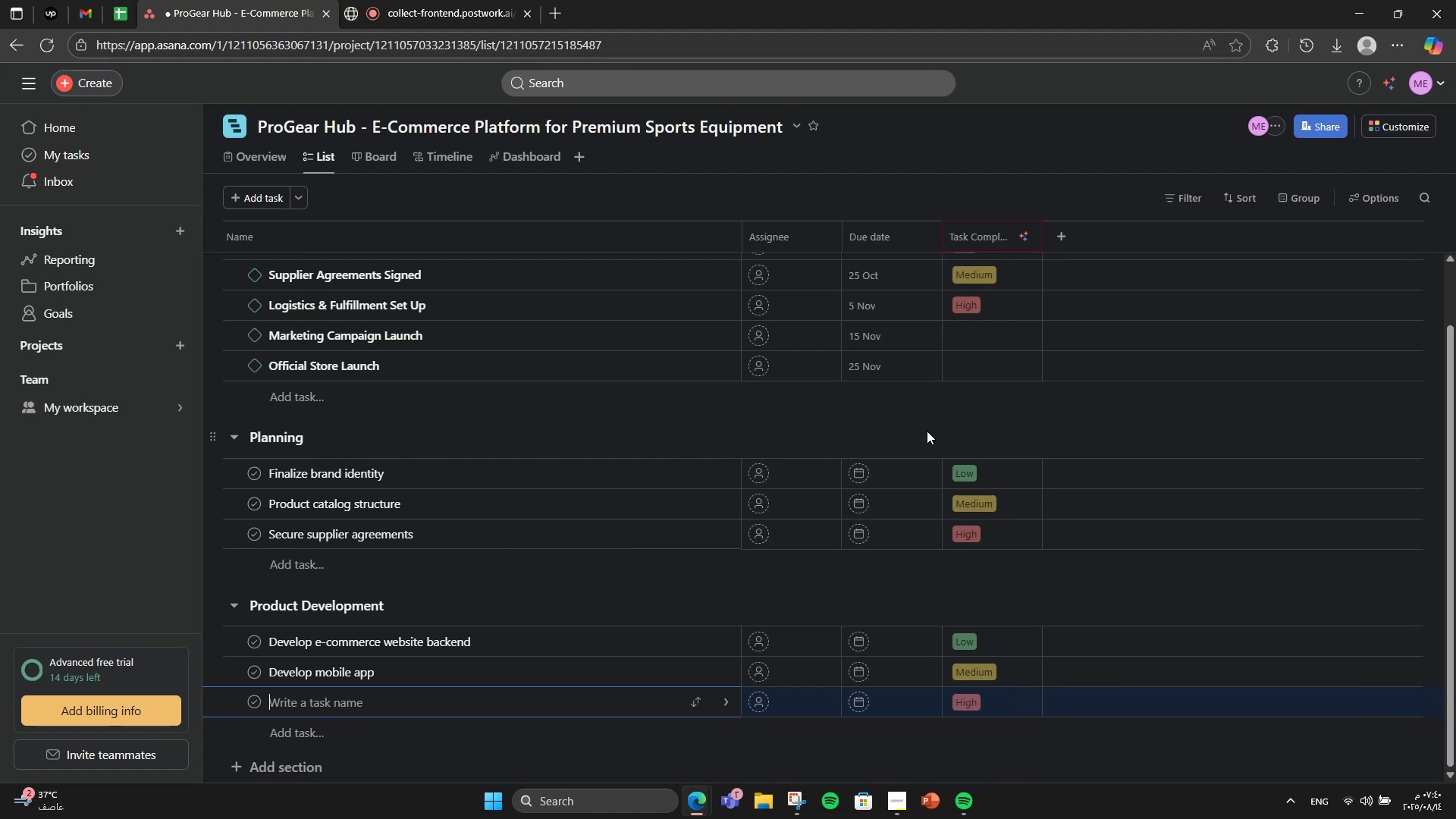 
type(Imo)
key(Backspace)
type(plement payment gateway)
 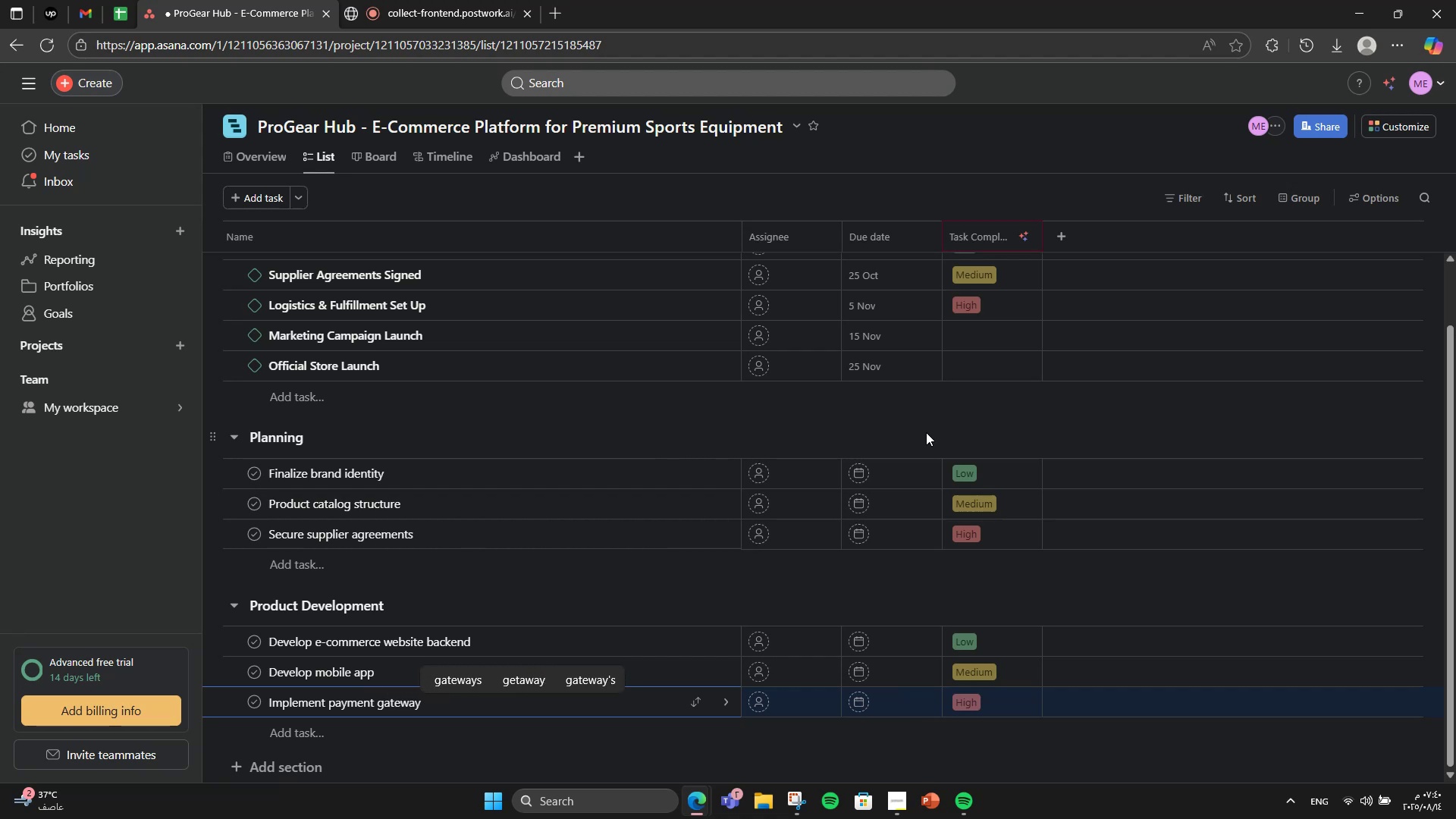 
key(Enter)
 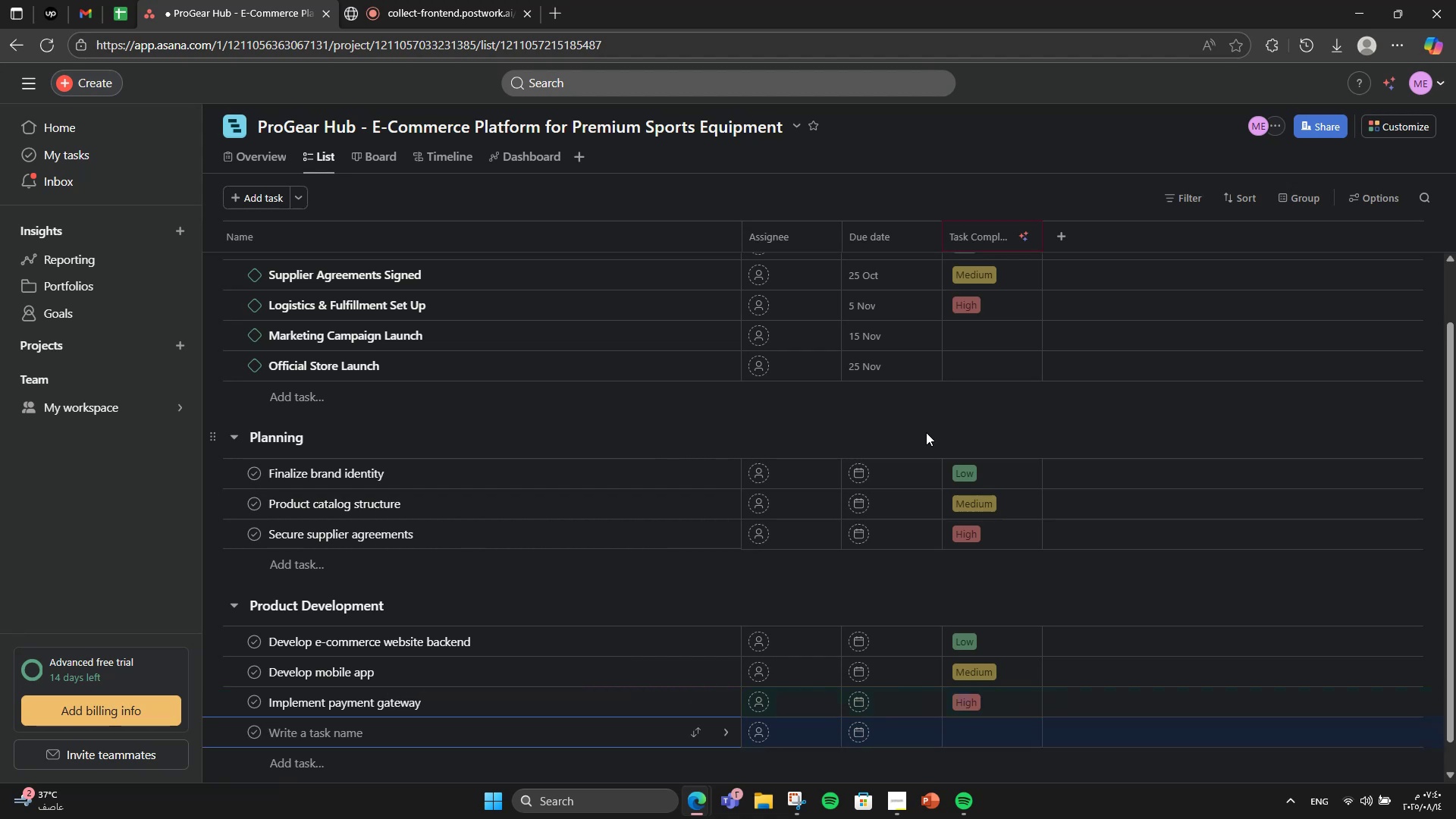 
type(Implement )
 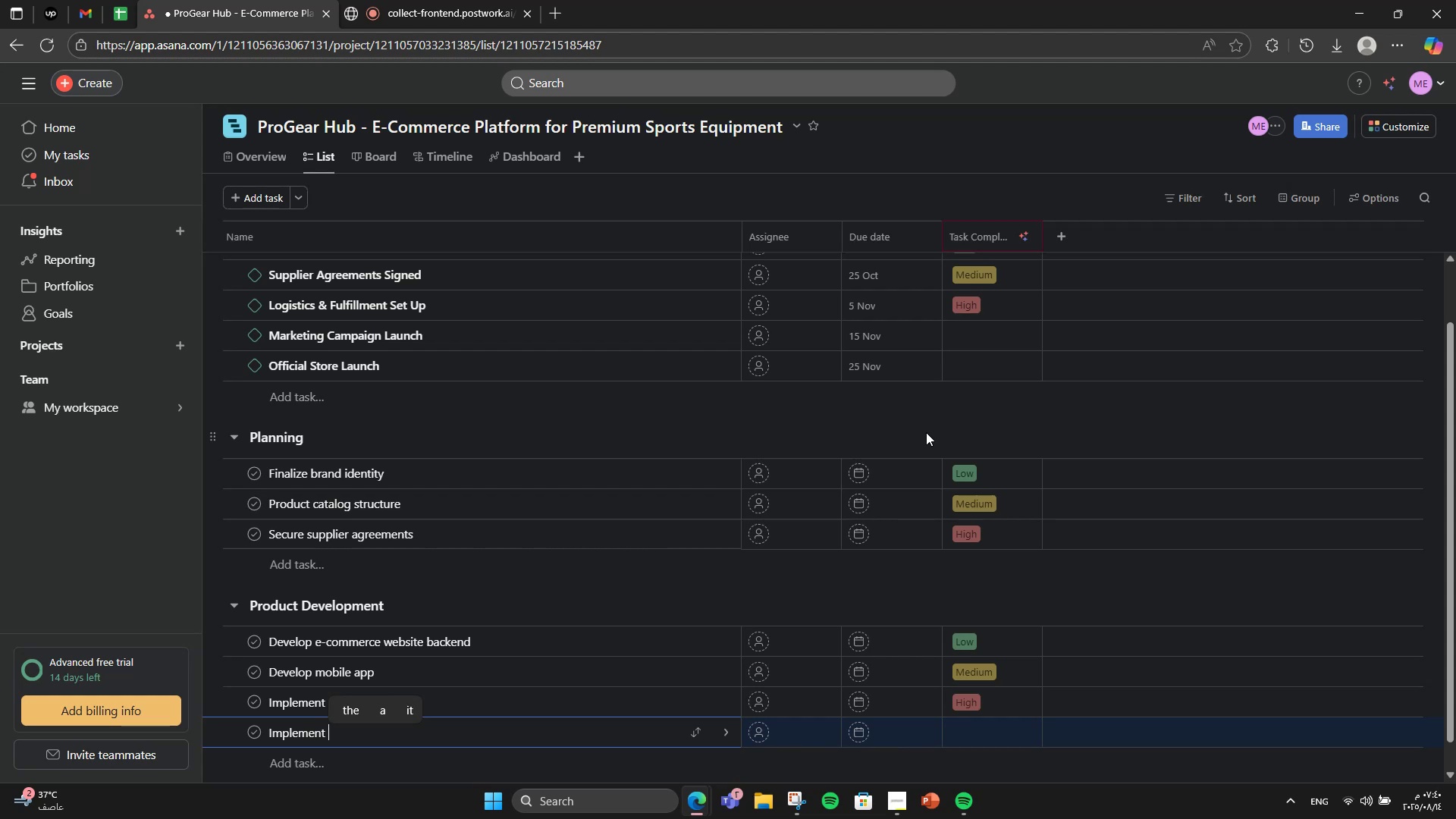 
type(producr)
key(Backspace)
type(t catalog)
 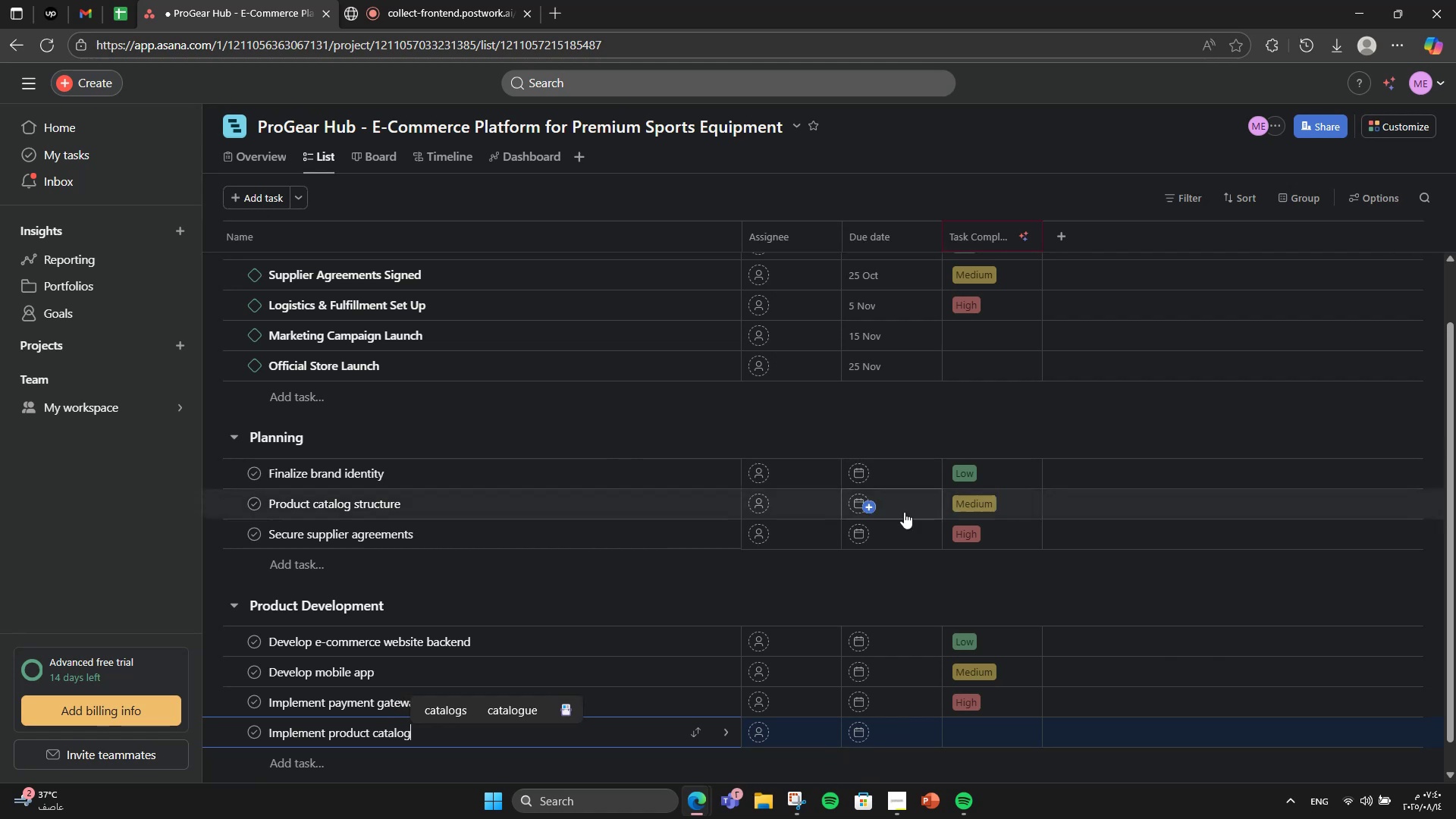 
left_click([856, 580])
 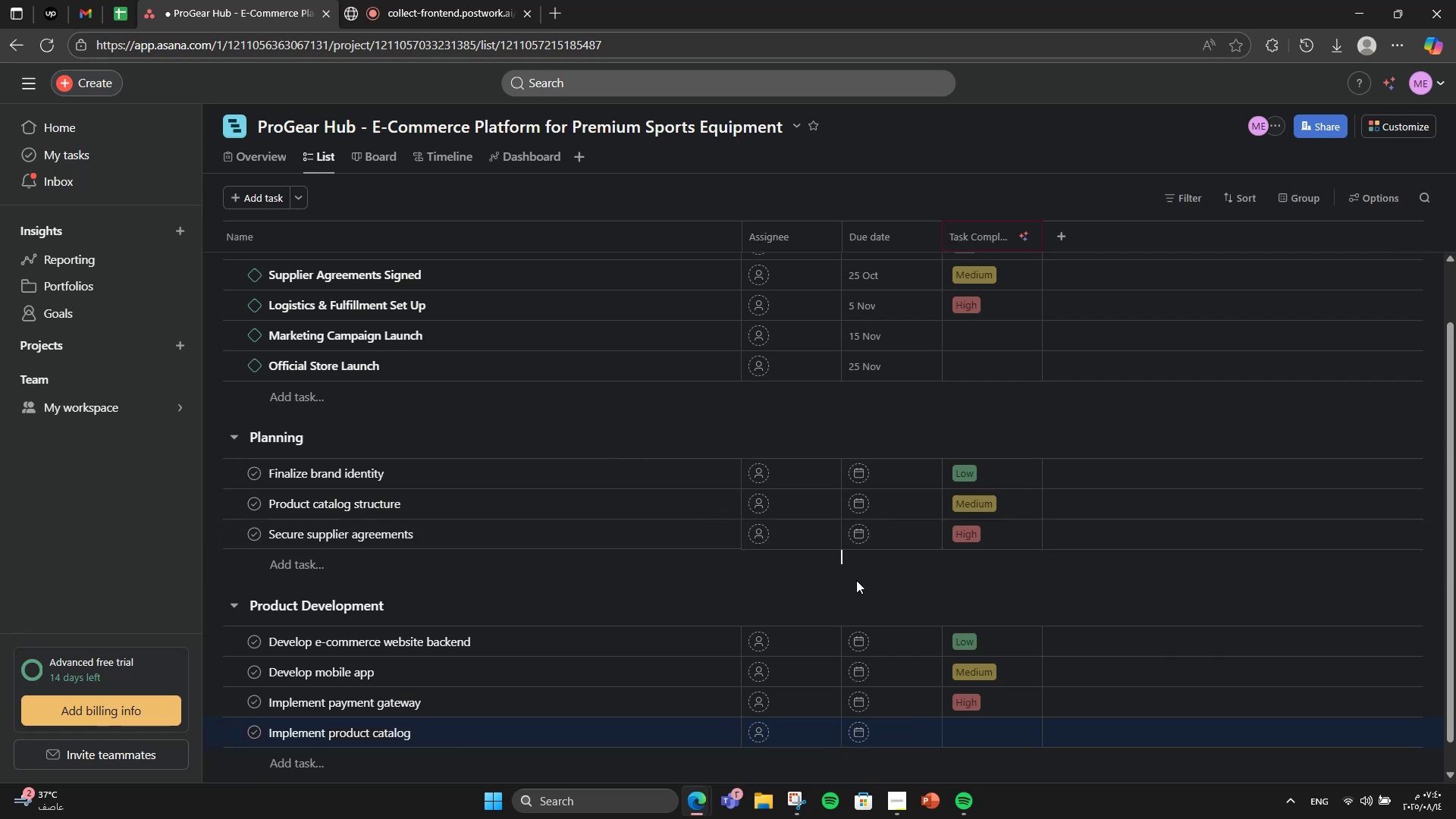 
scroll: coordinate [856, 580], scroll_direction: down, amount: 2.0
 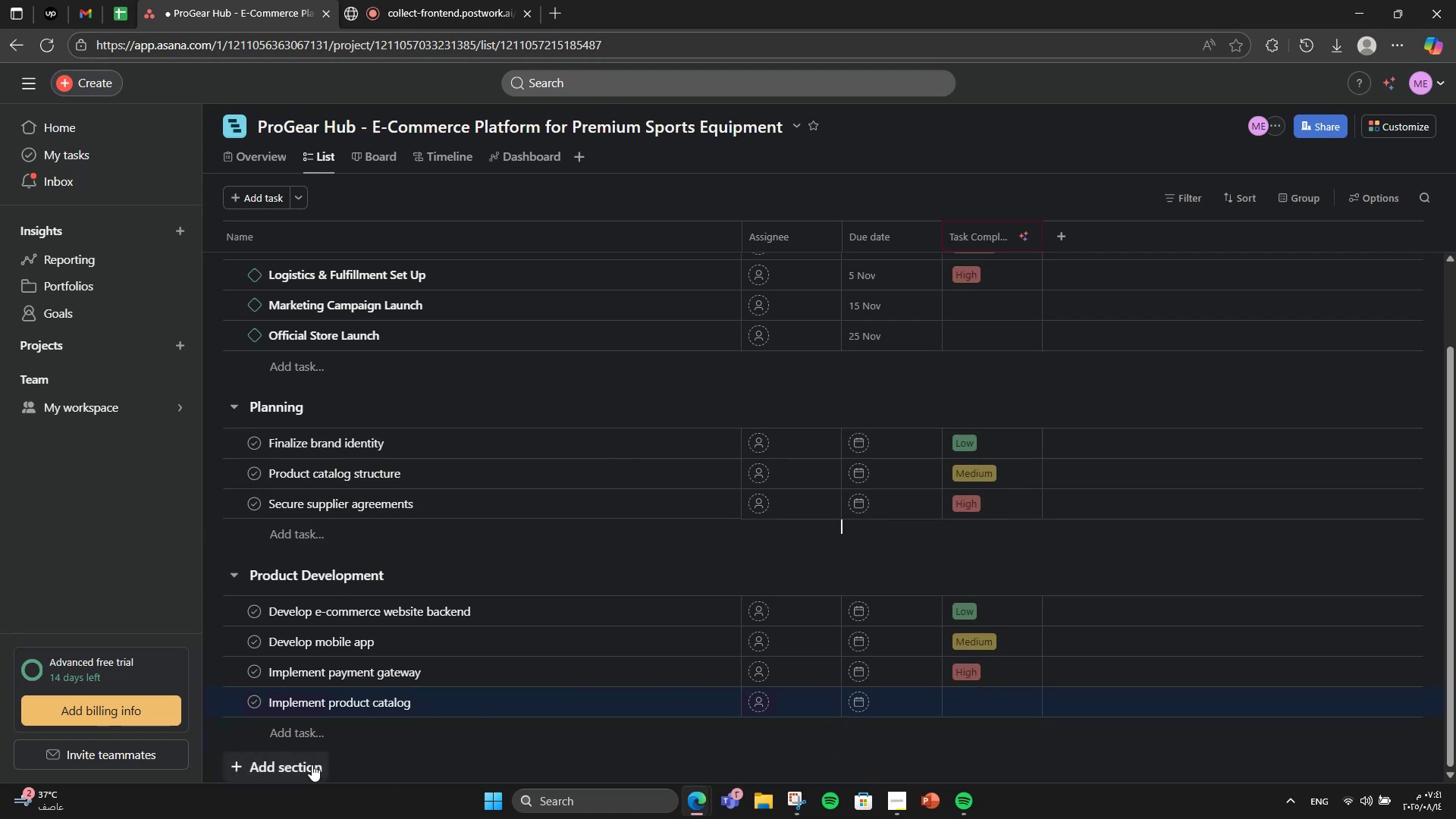 
wait(6.78)
 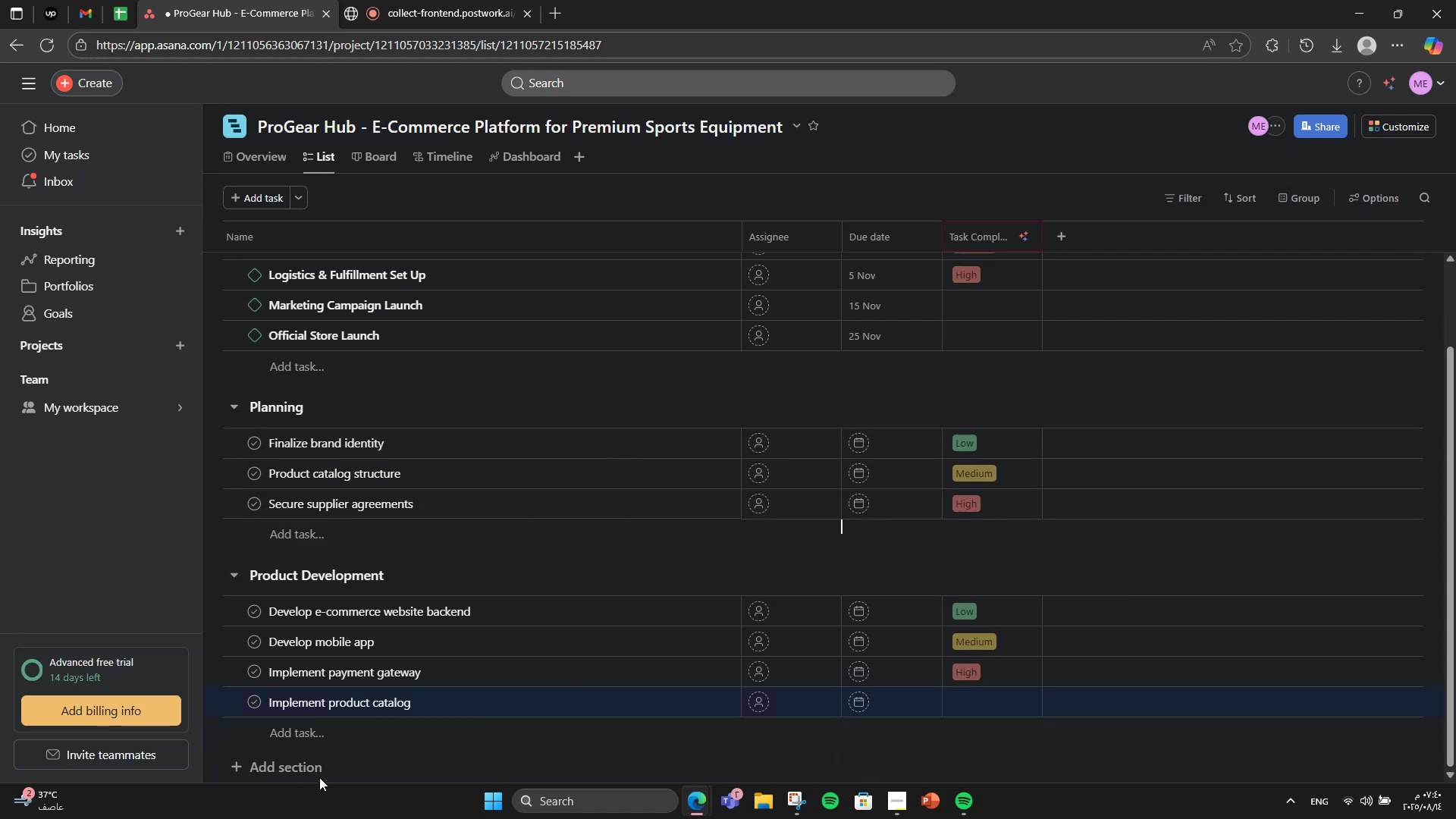 
left_click([320, 768])
 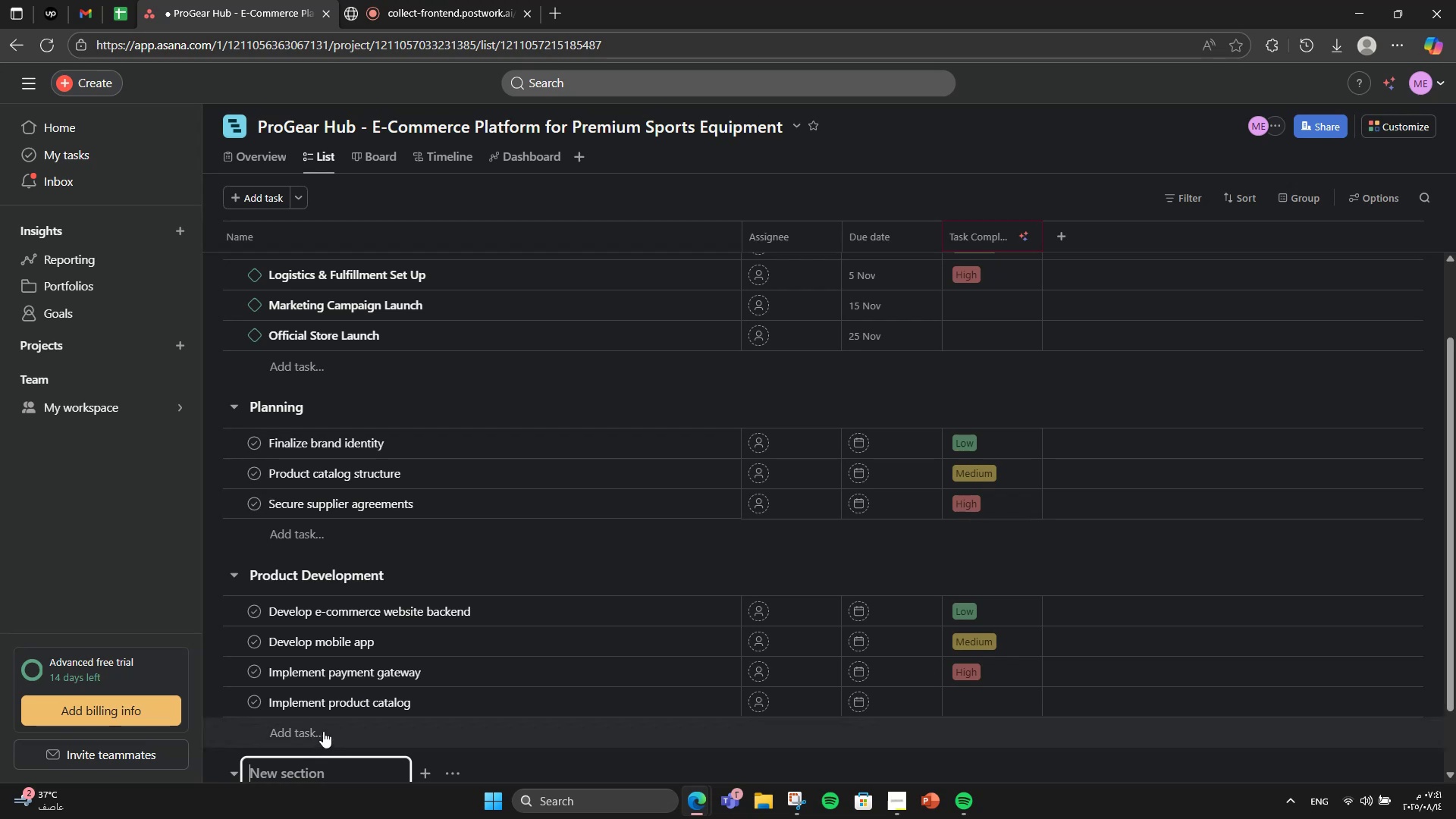 
scroll: coordinate [384, 701], scroll_direction: down, amount: 3.0
 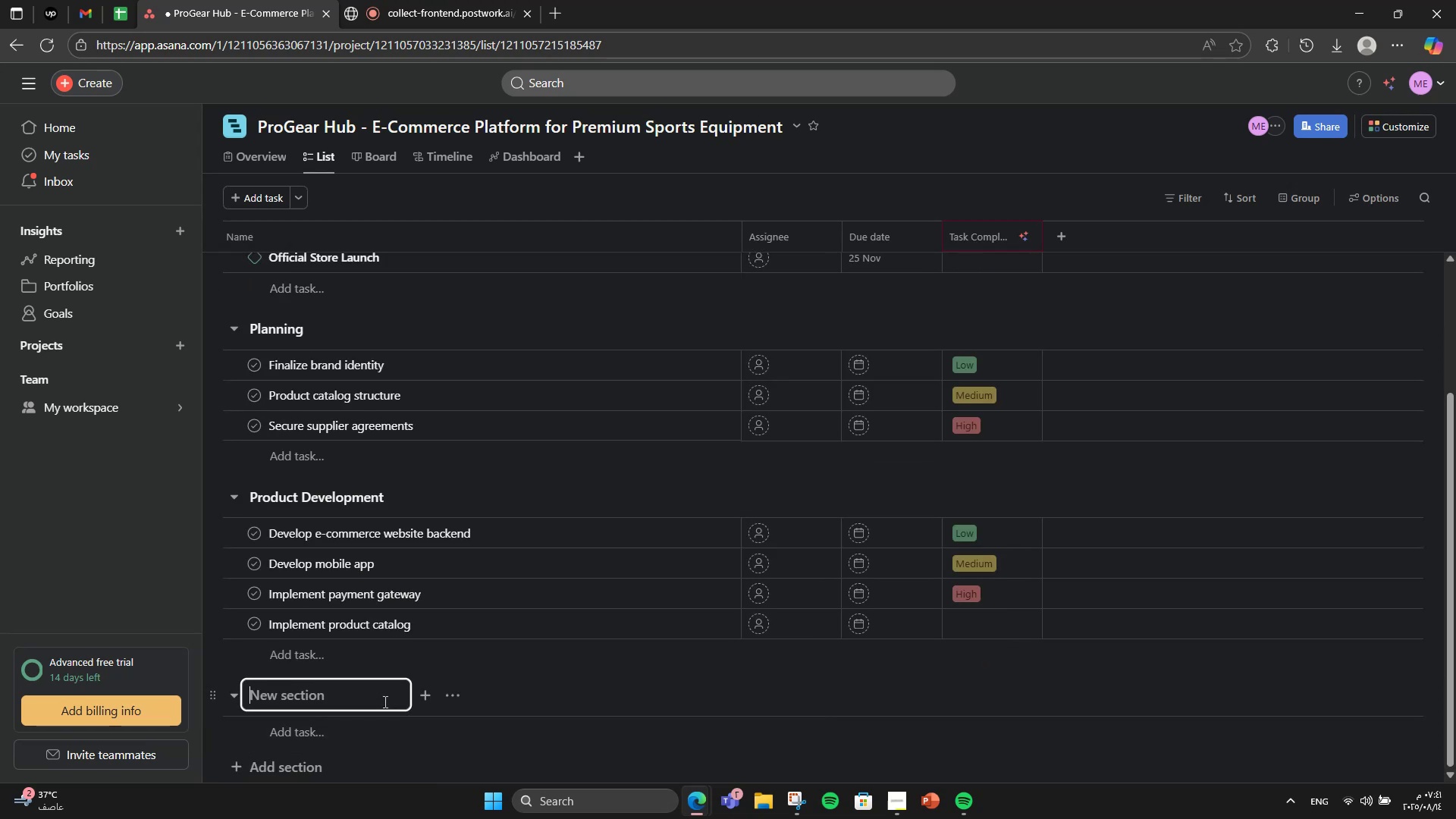 
type(Logistics & Fulfillment)
 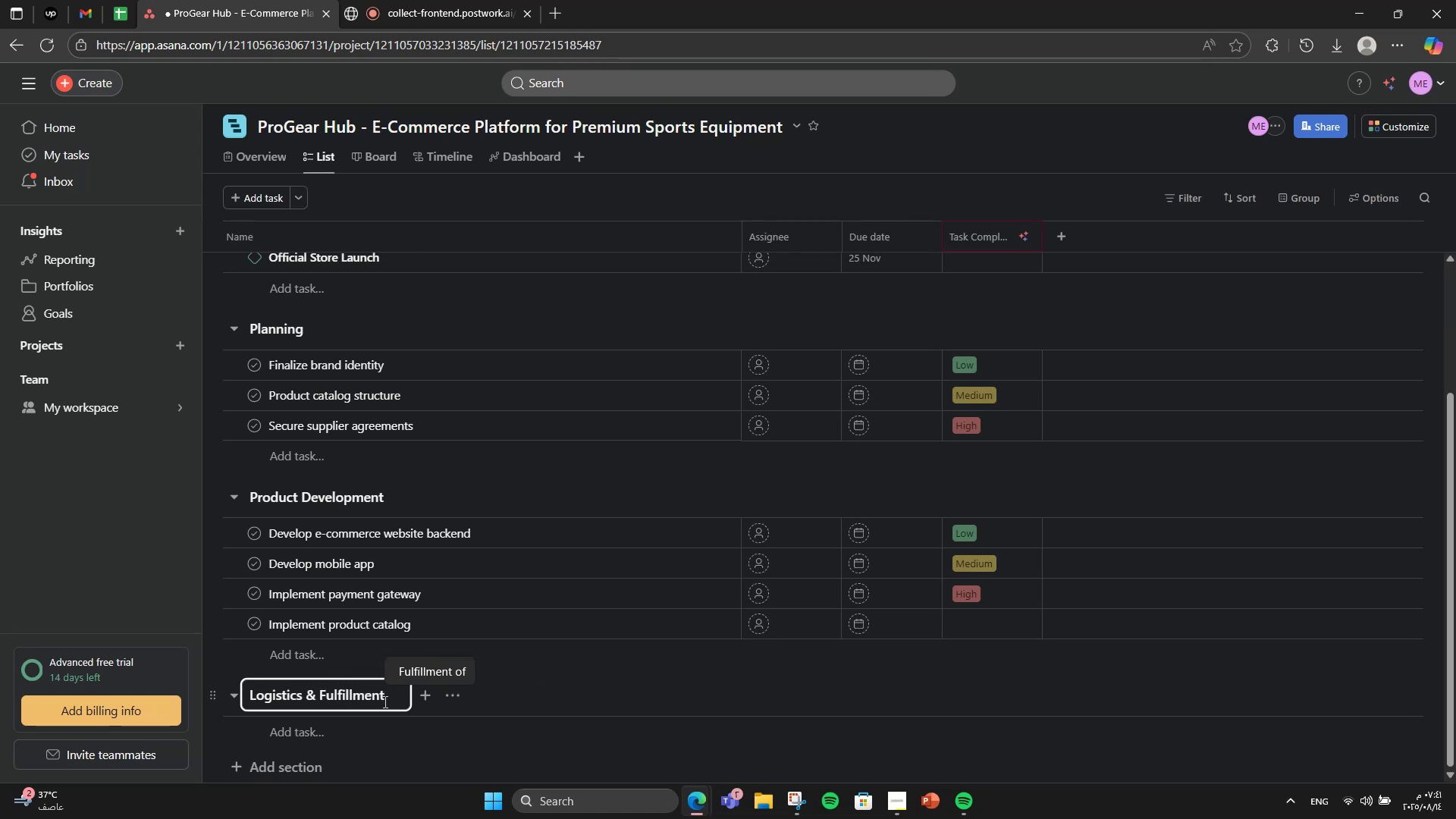 
key(Enter)
 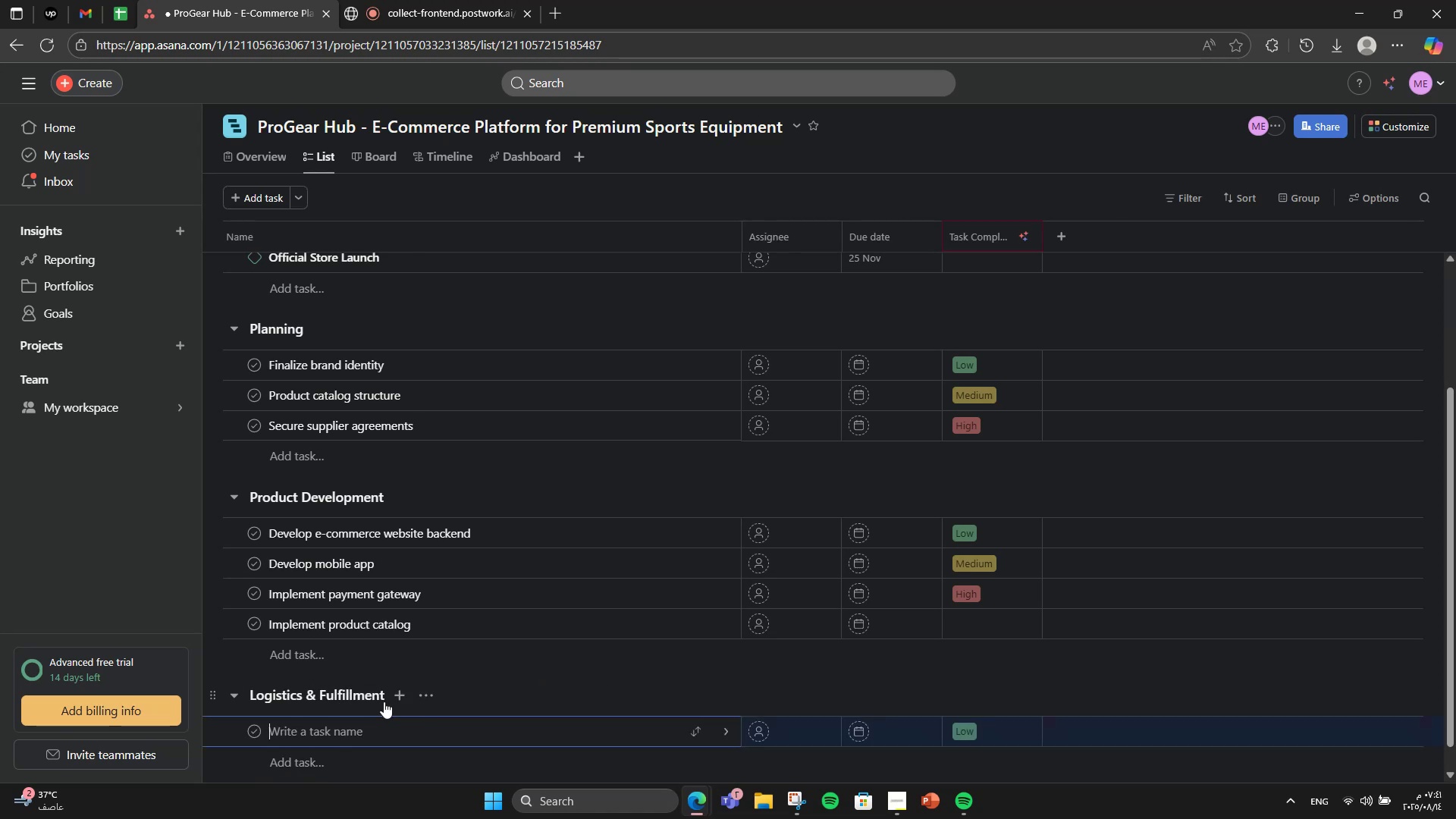 
type(Select lof)
key(Backspace)
type(gistics partners)
 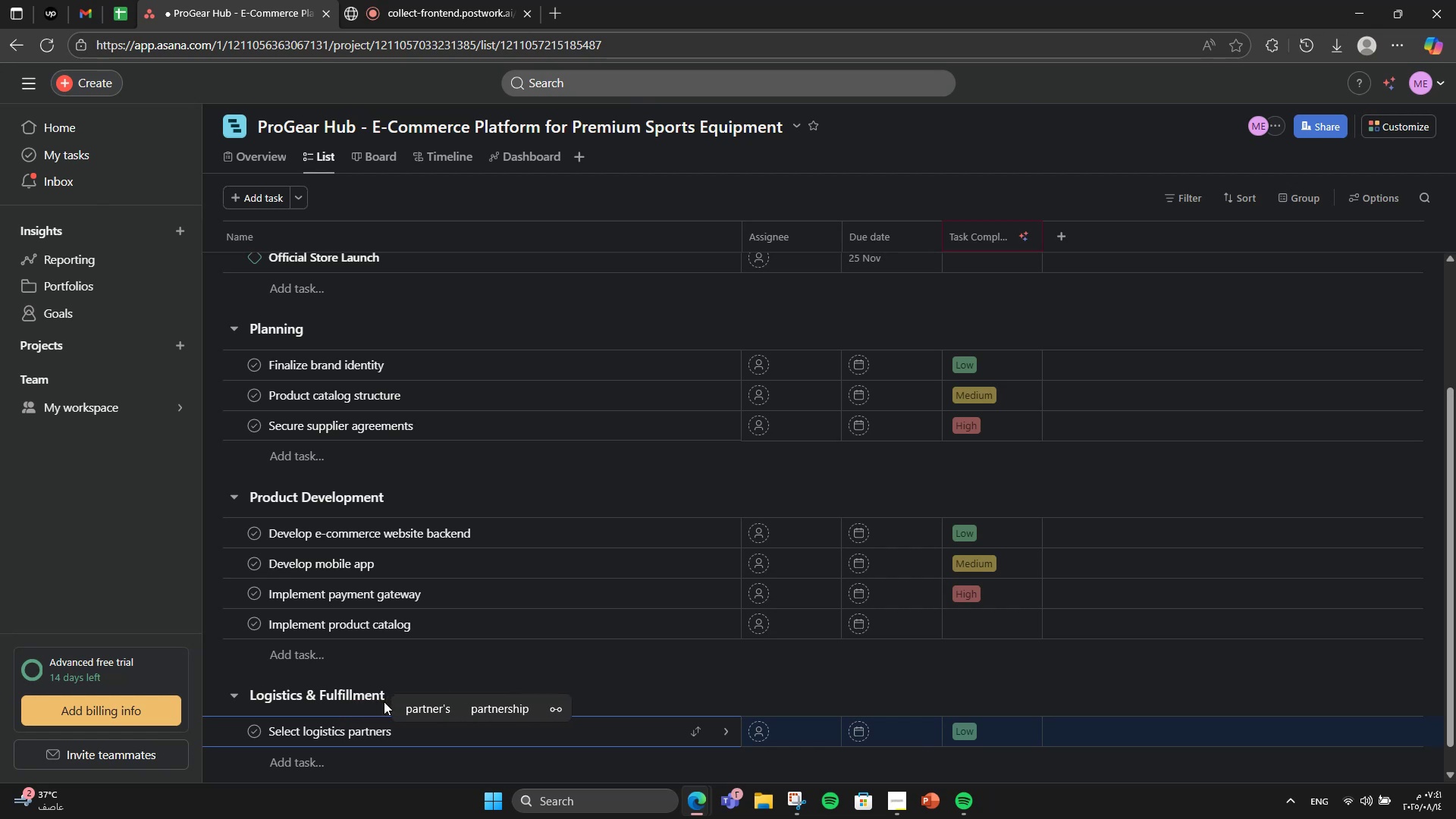 
key(Enter)
 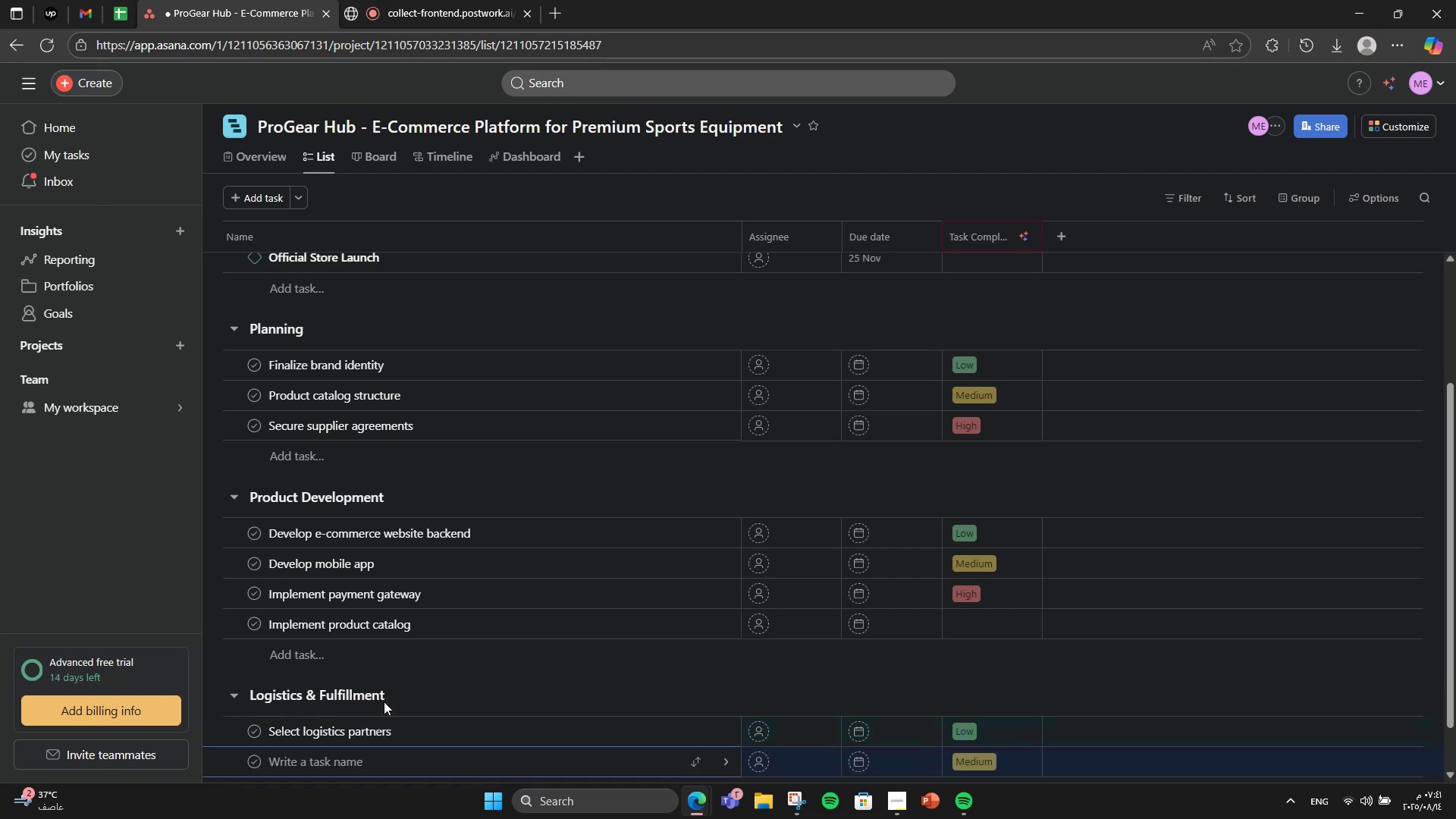 
type(Set )
 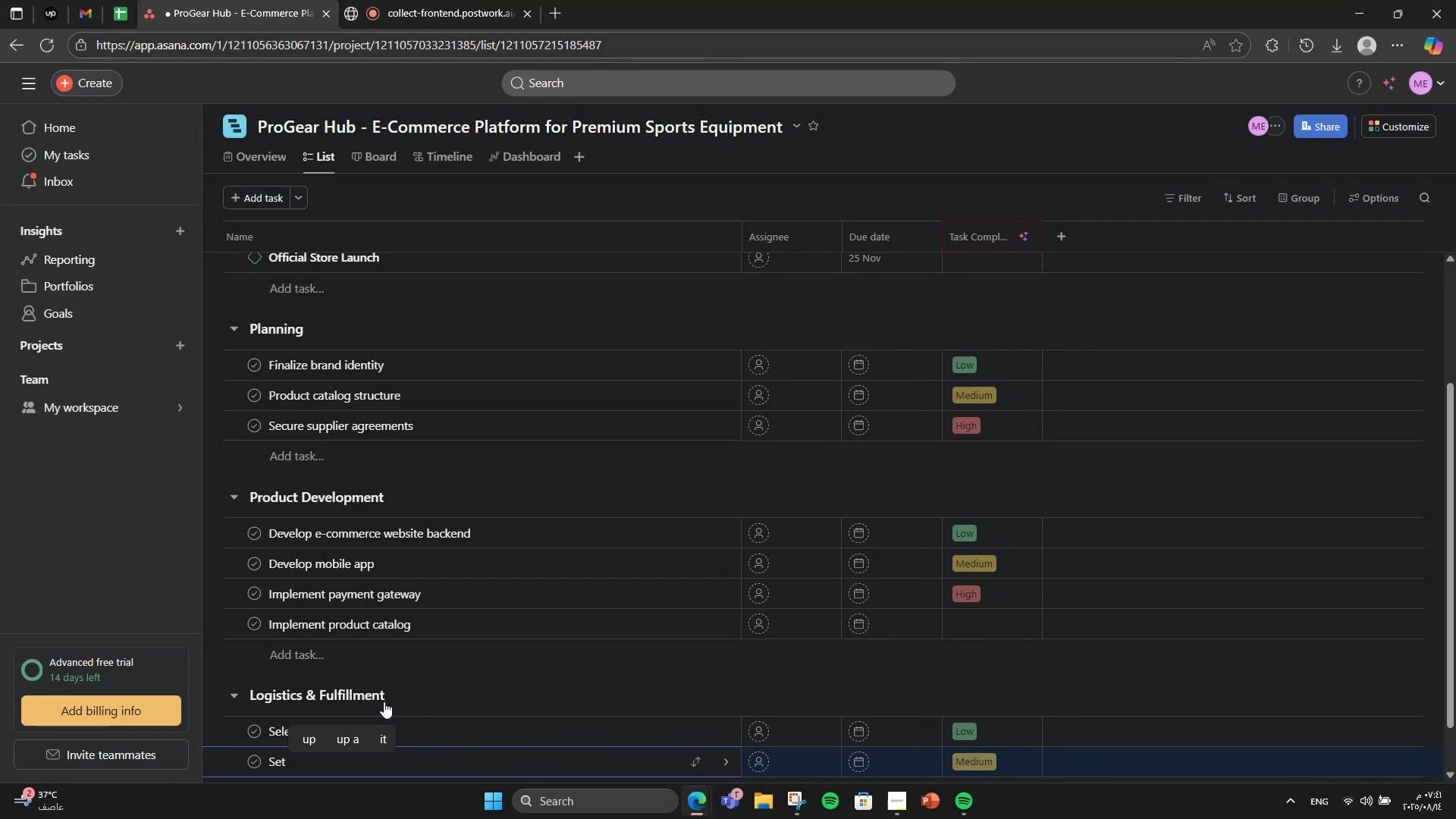 
type(up inventory management system)
 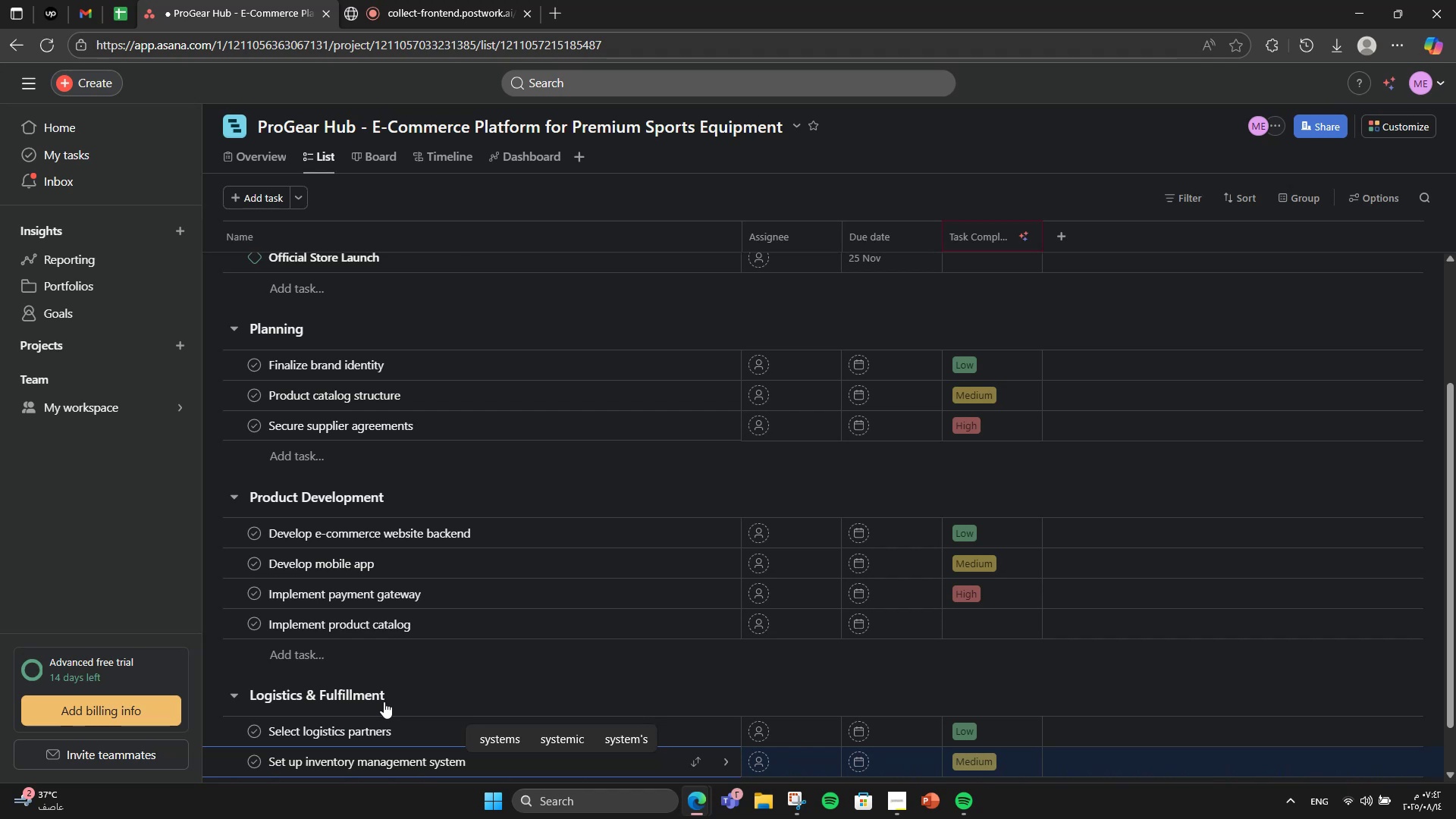 
scroll: coordinate [384, 701], scroll_direction: down, amount: 6.0
 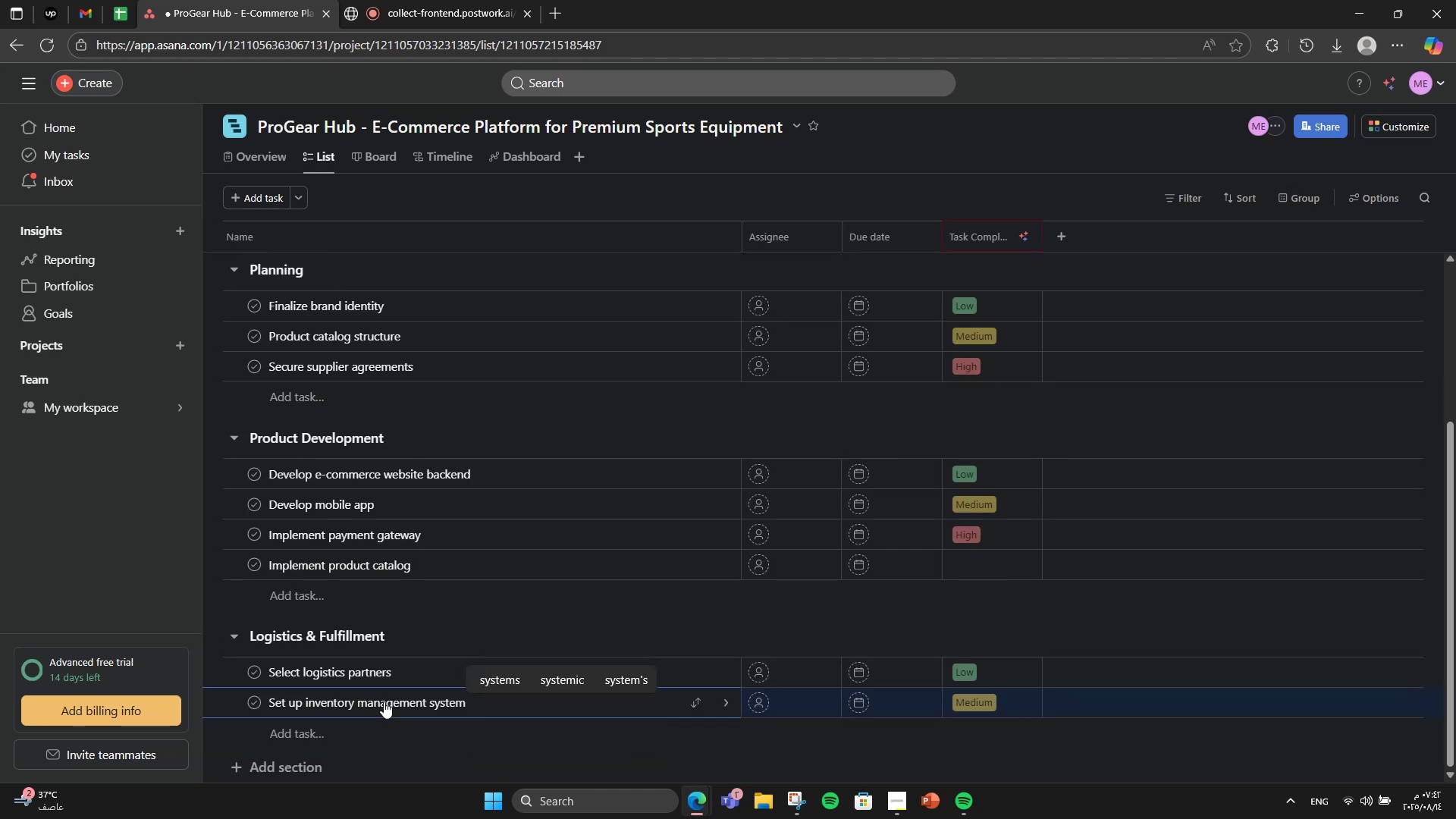 
wait(7.78)
 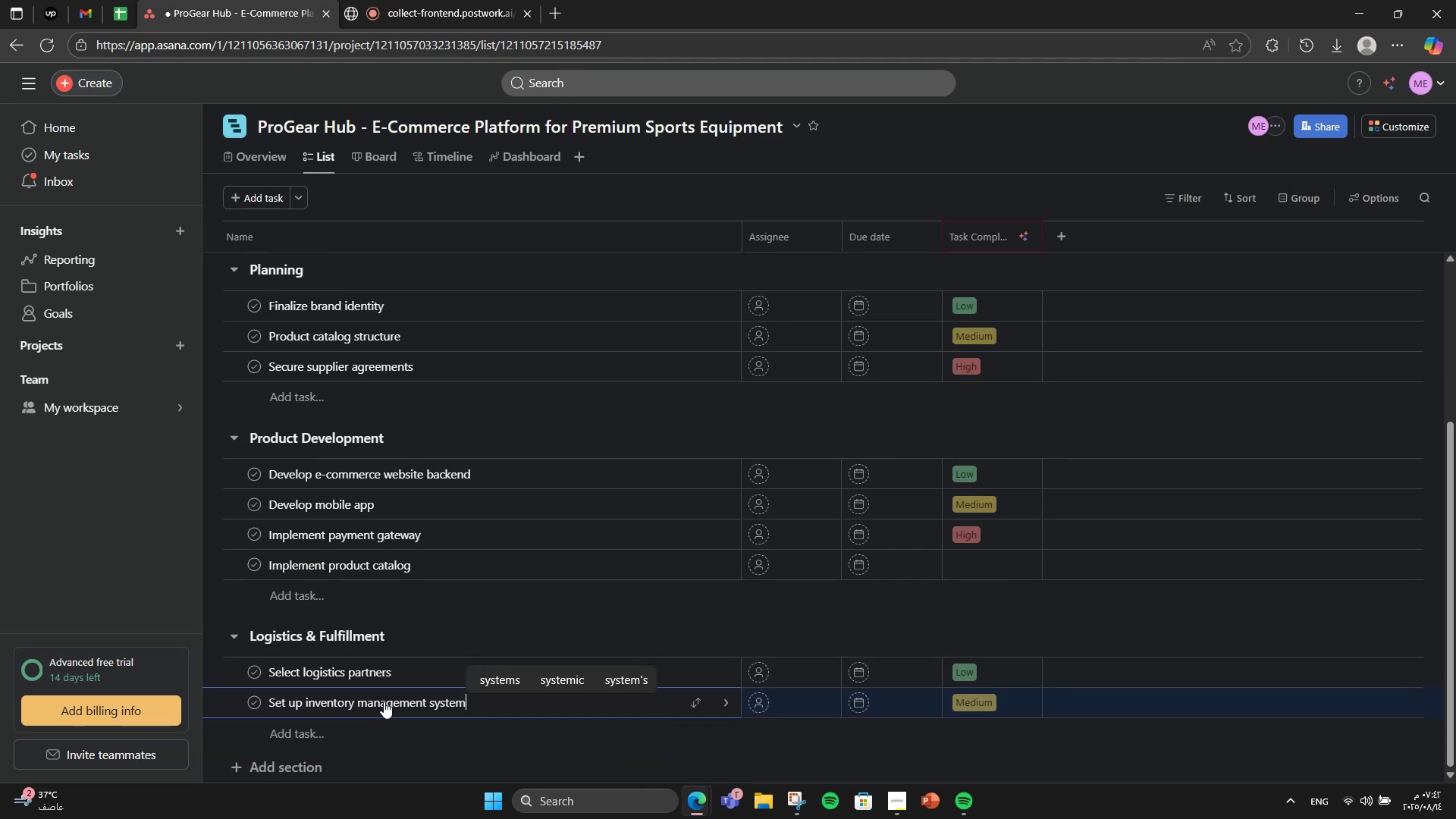 
left_click([301, 752])
 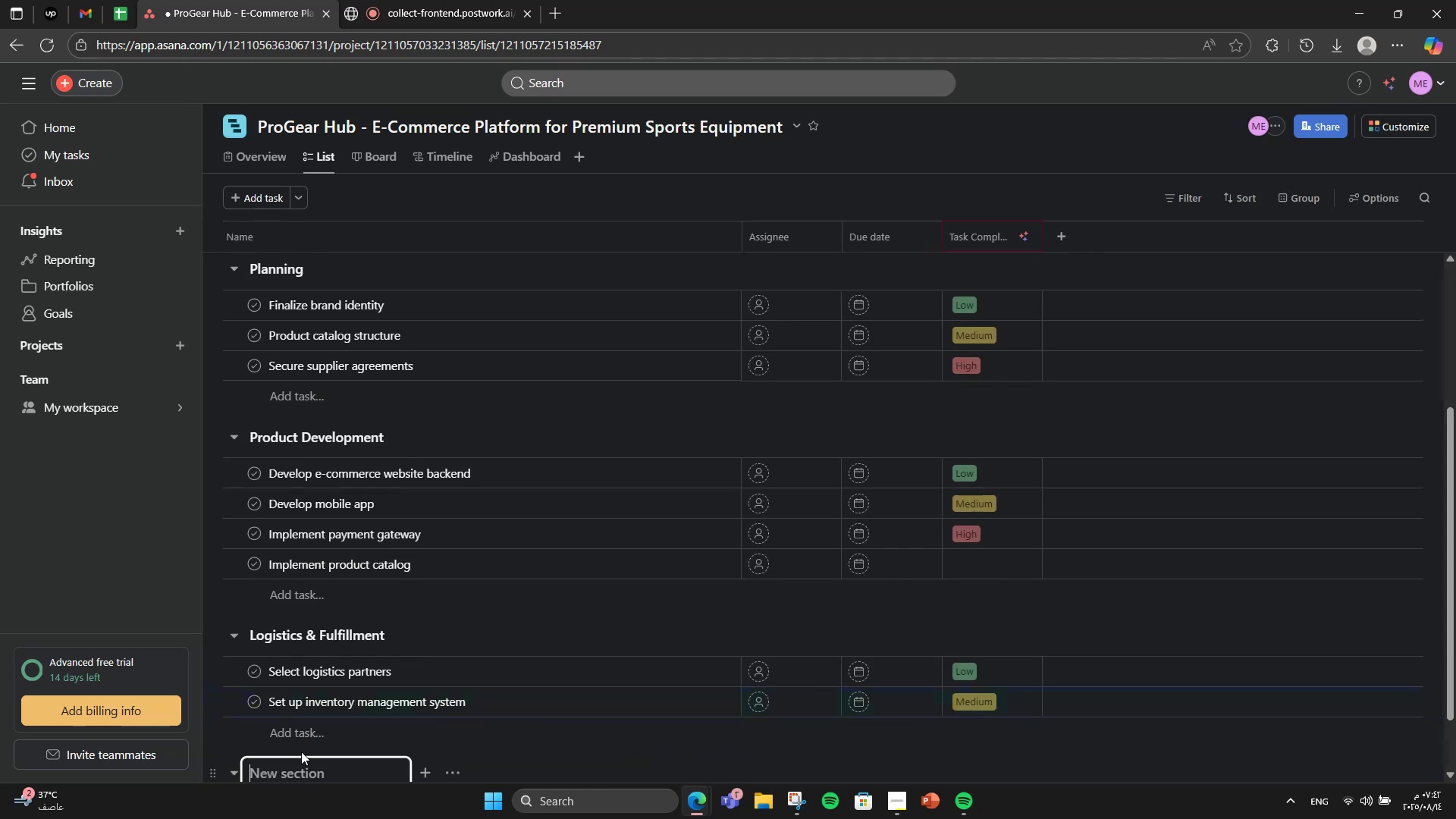 
scroll: coordinate [301, 752], scroll_direction: down, amount: 6.0
 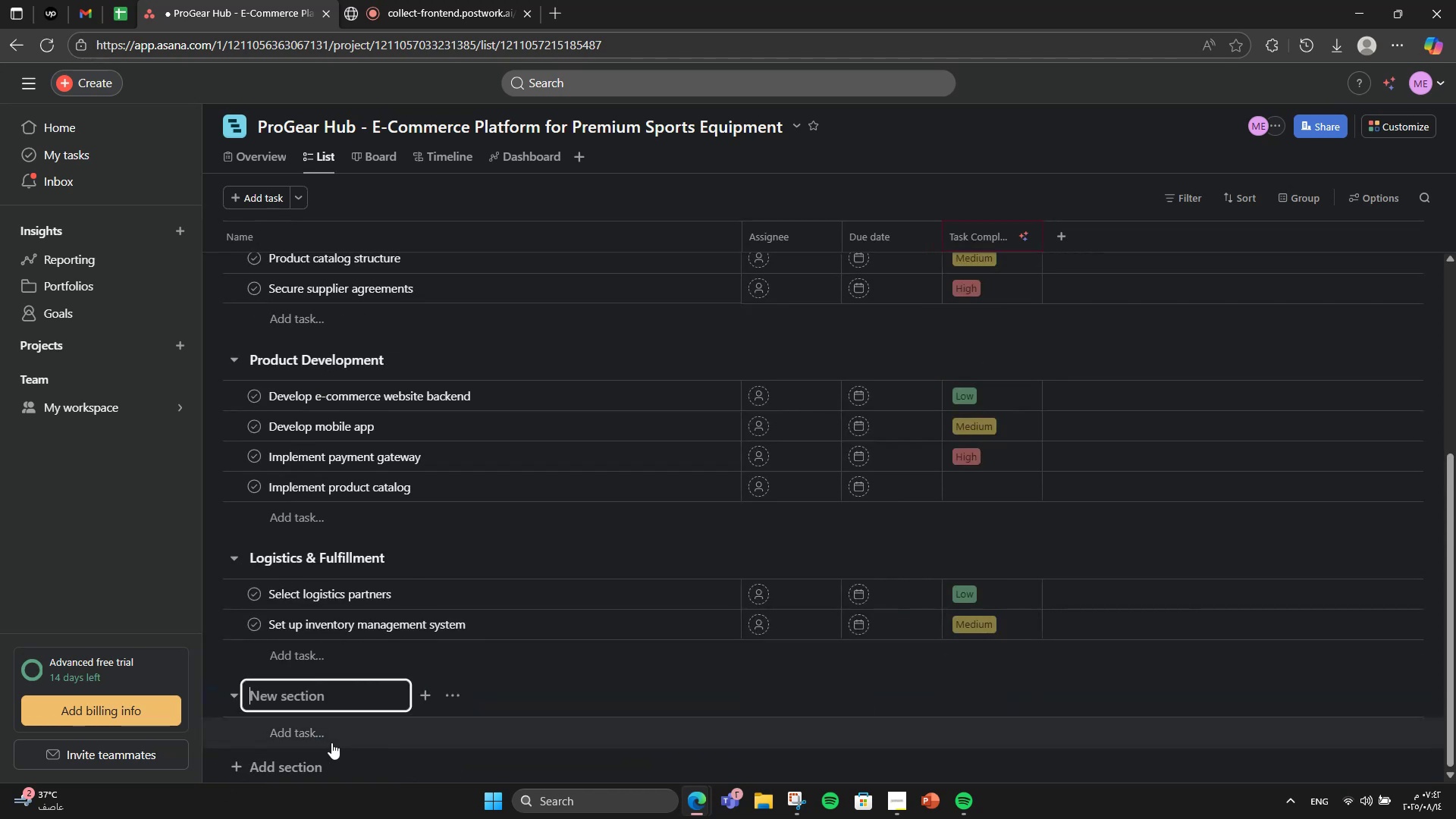 
type(Marketing)
 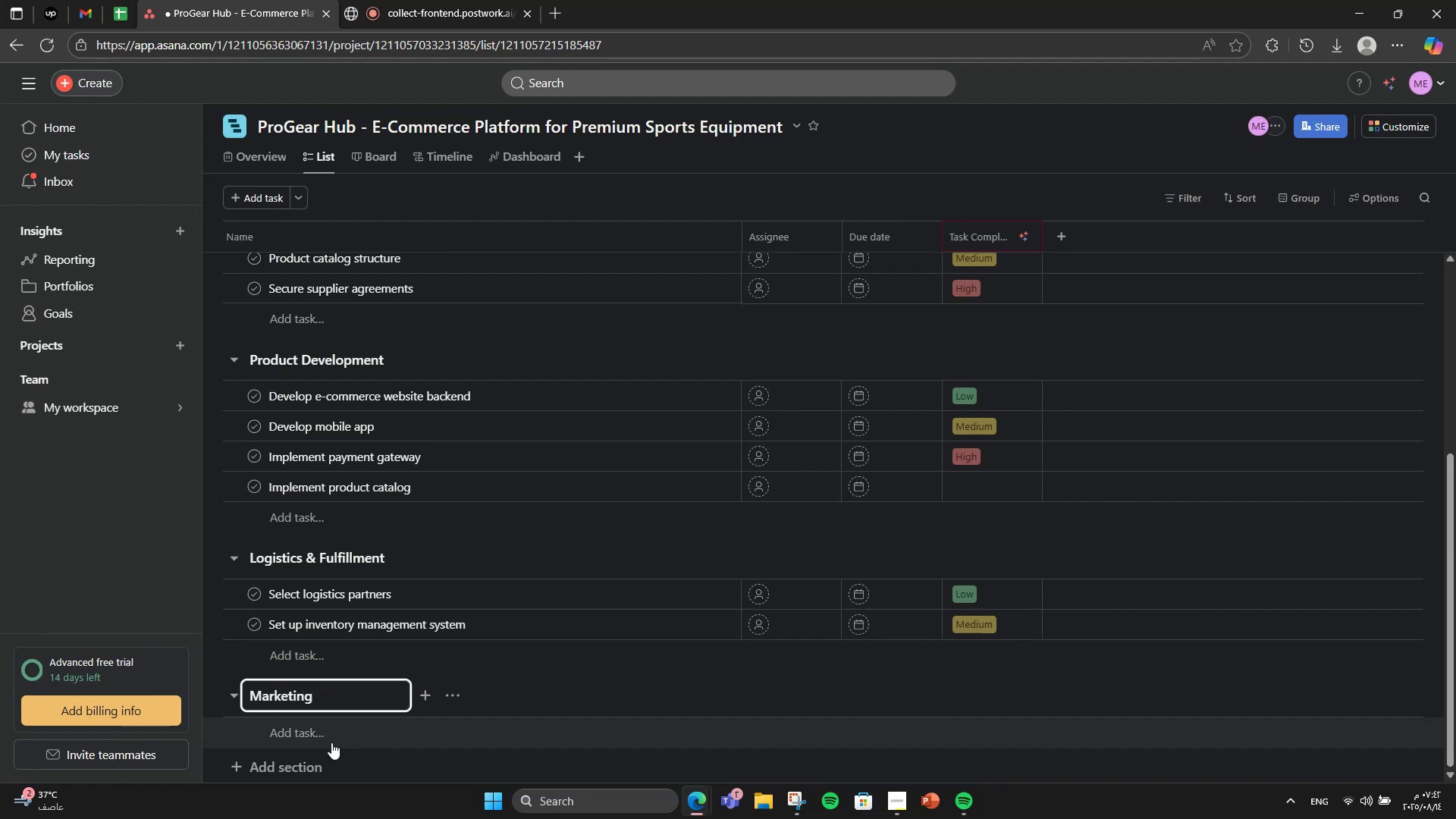 
key(Enter)
 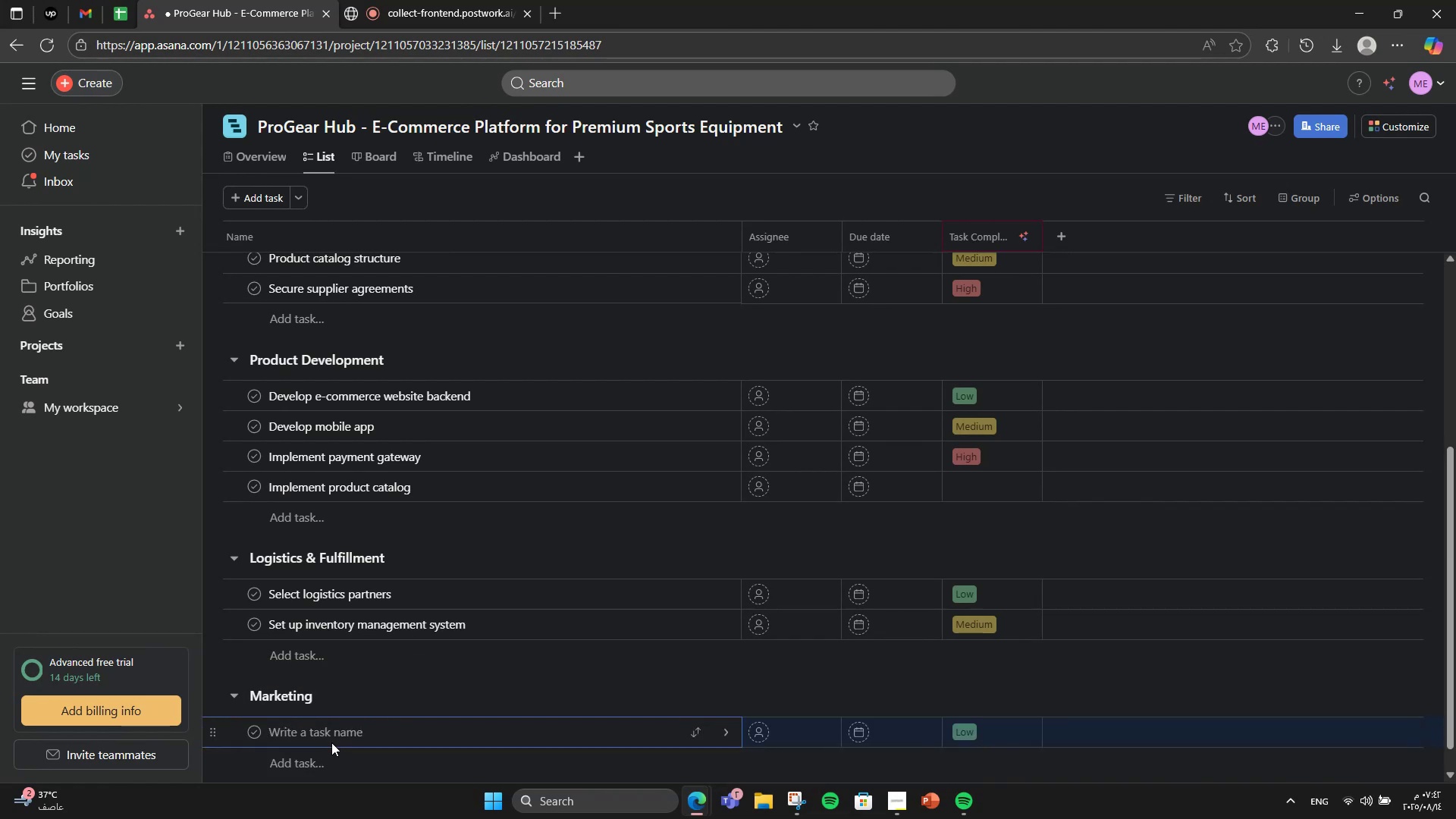 
type(Launch social media pre-campaign)
 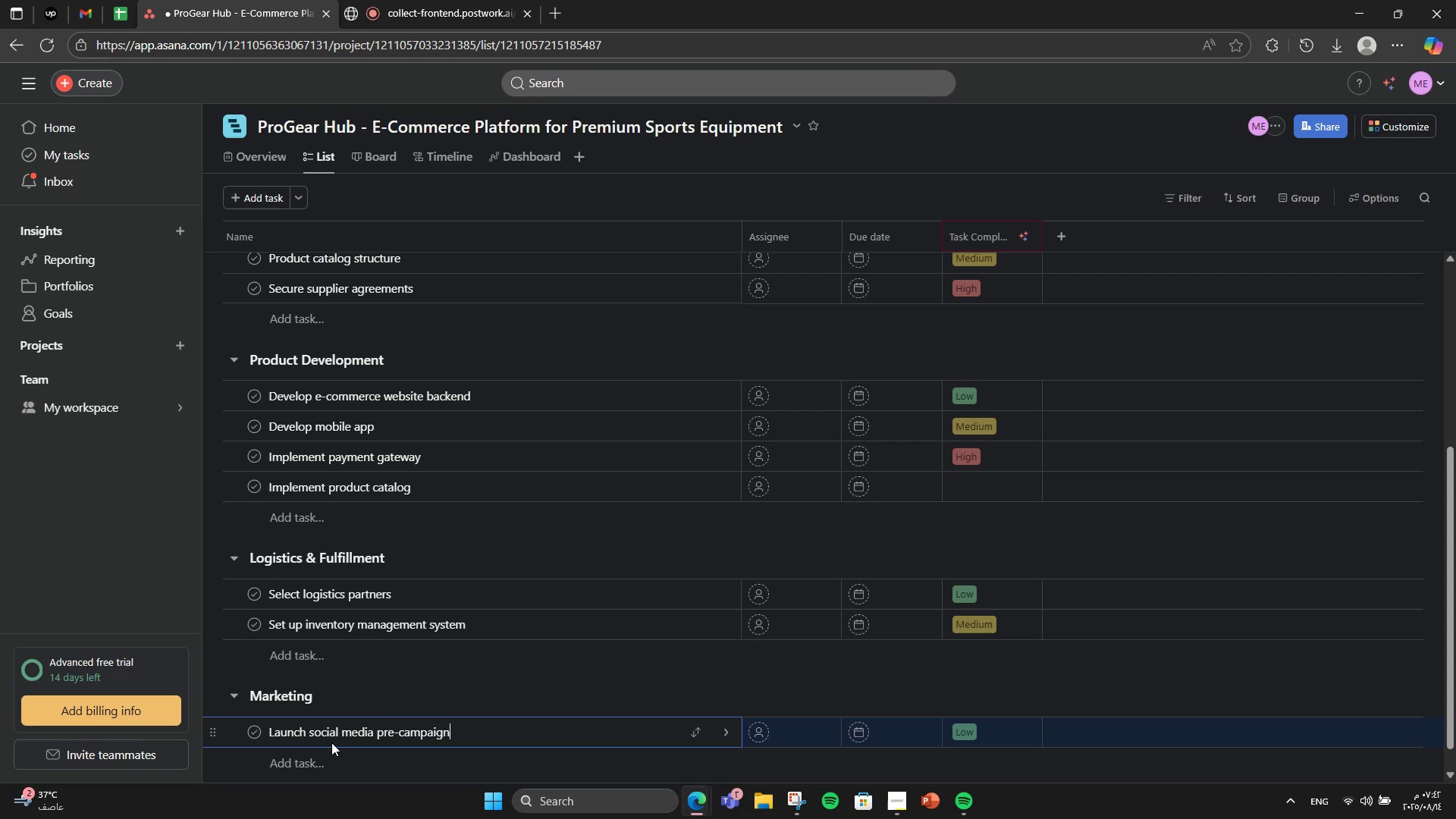 
key(Enter)
 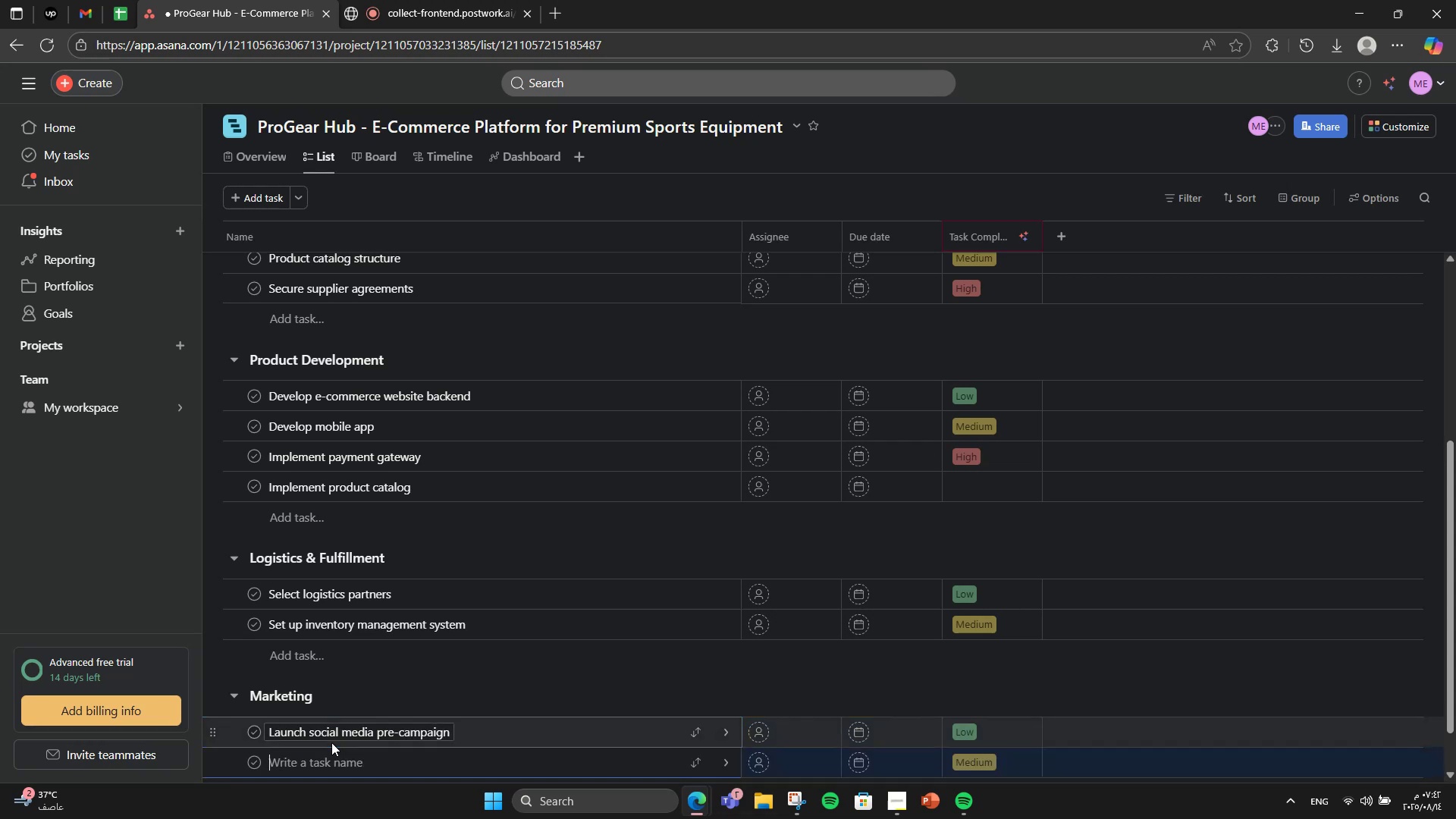 
type(Sign influencer partnerships)
 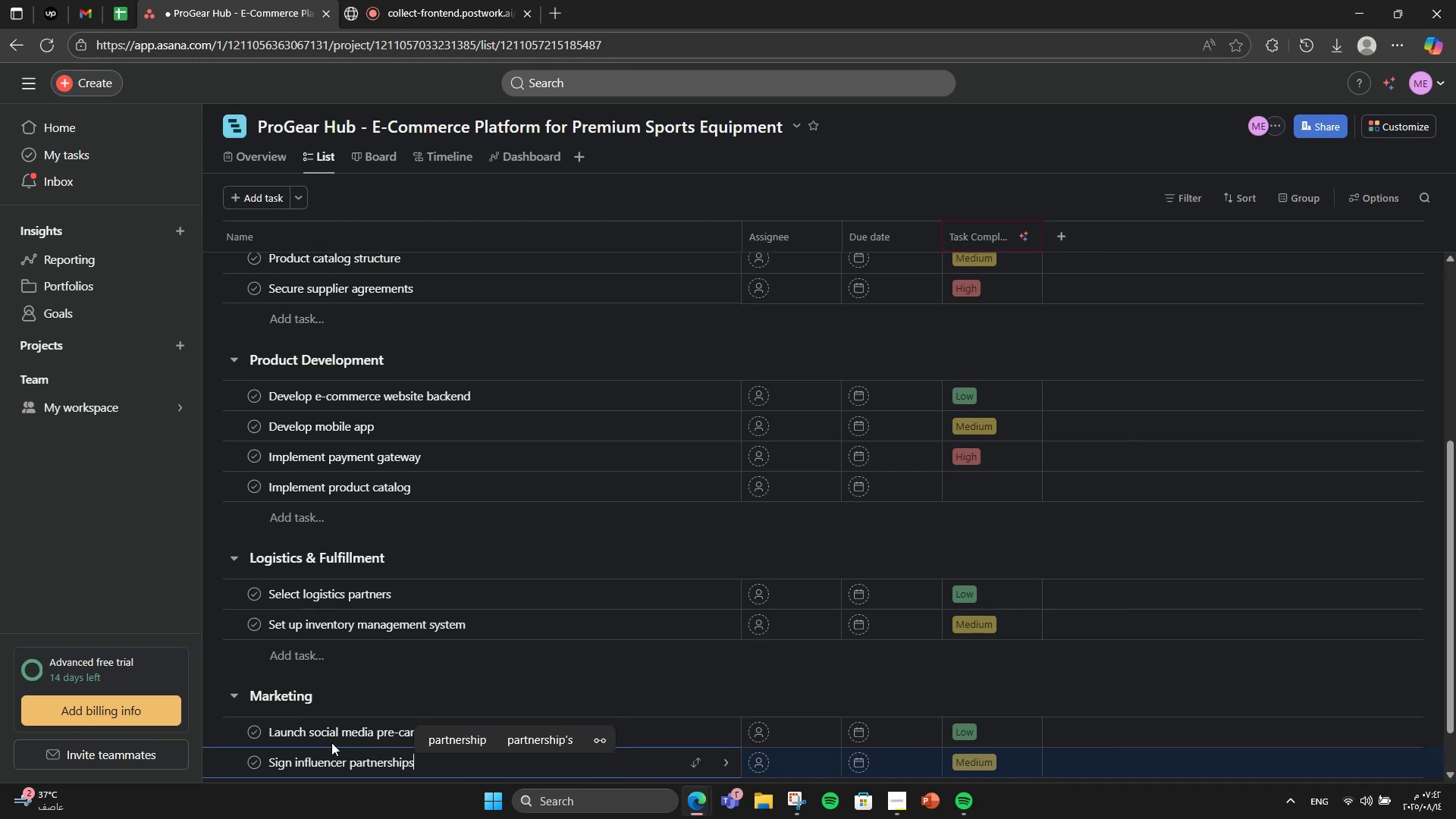 
key(Enter)
 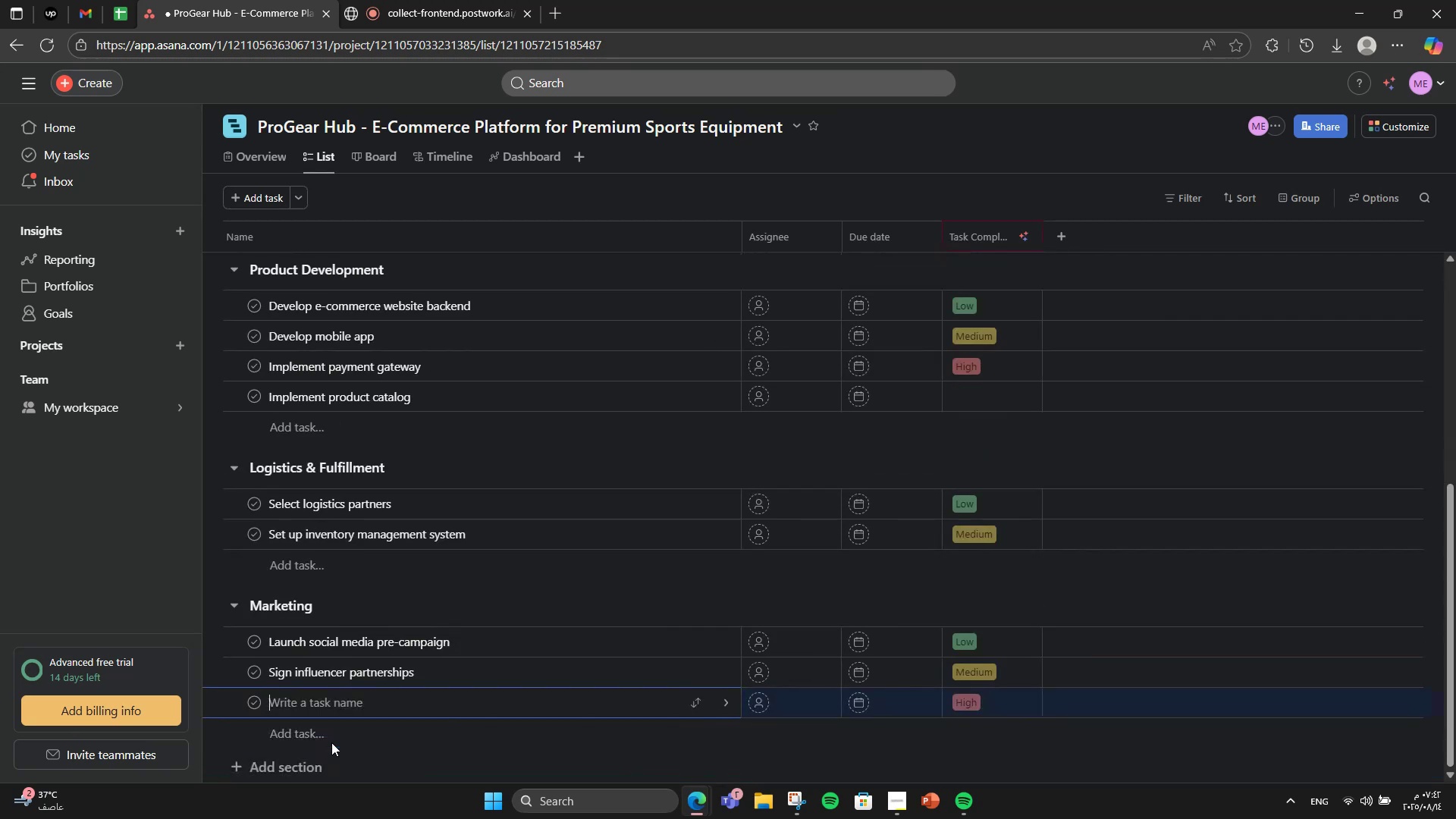 
type(Prepare launch marketing  c)
key(Backspace)
key(Backspace)
type(campaign)
 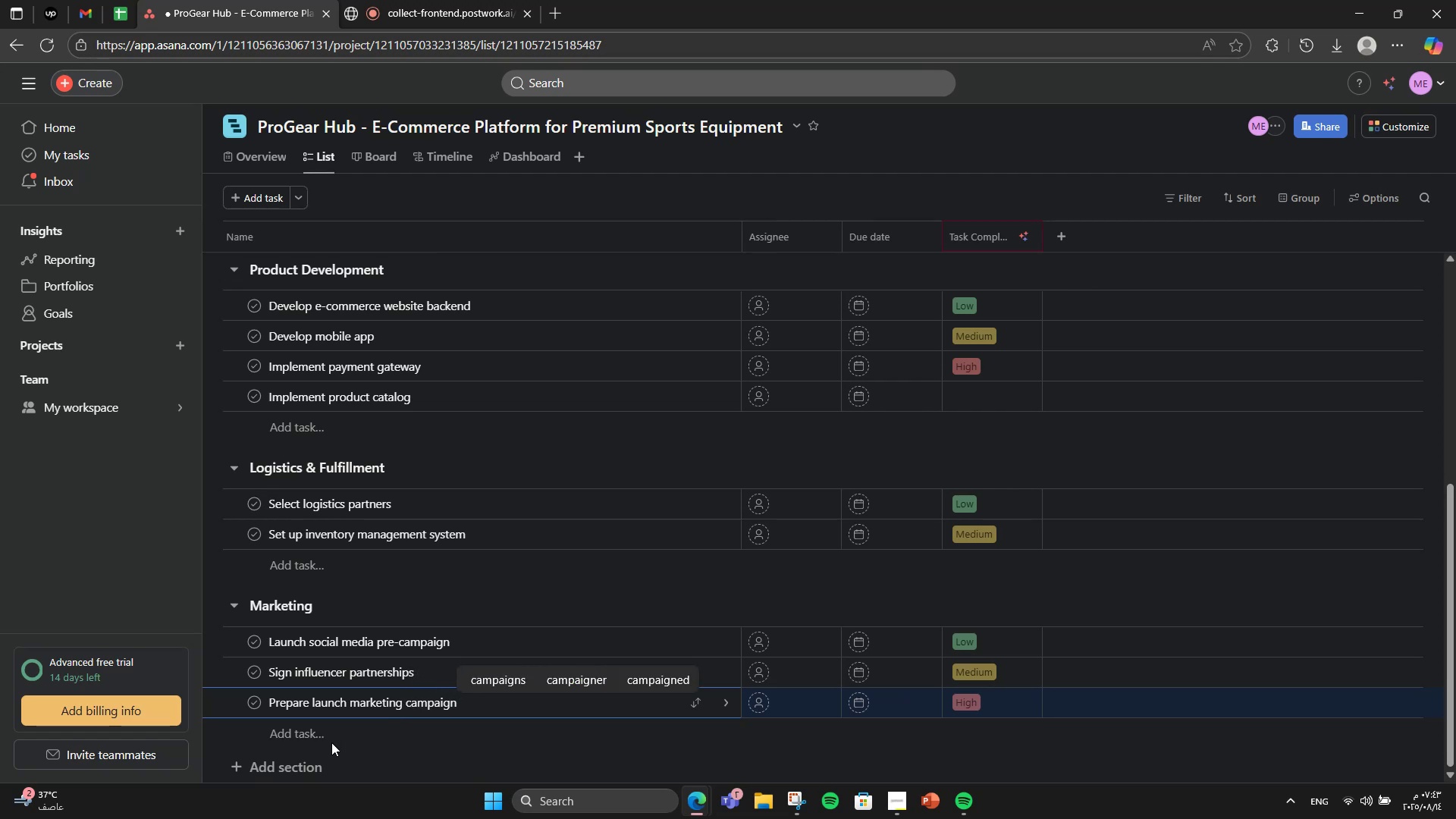 
wait(6.51)
 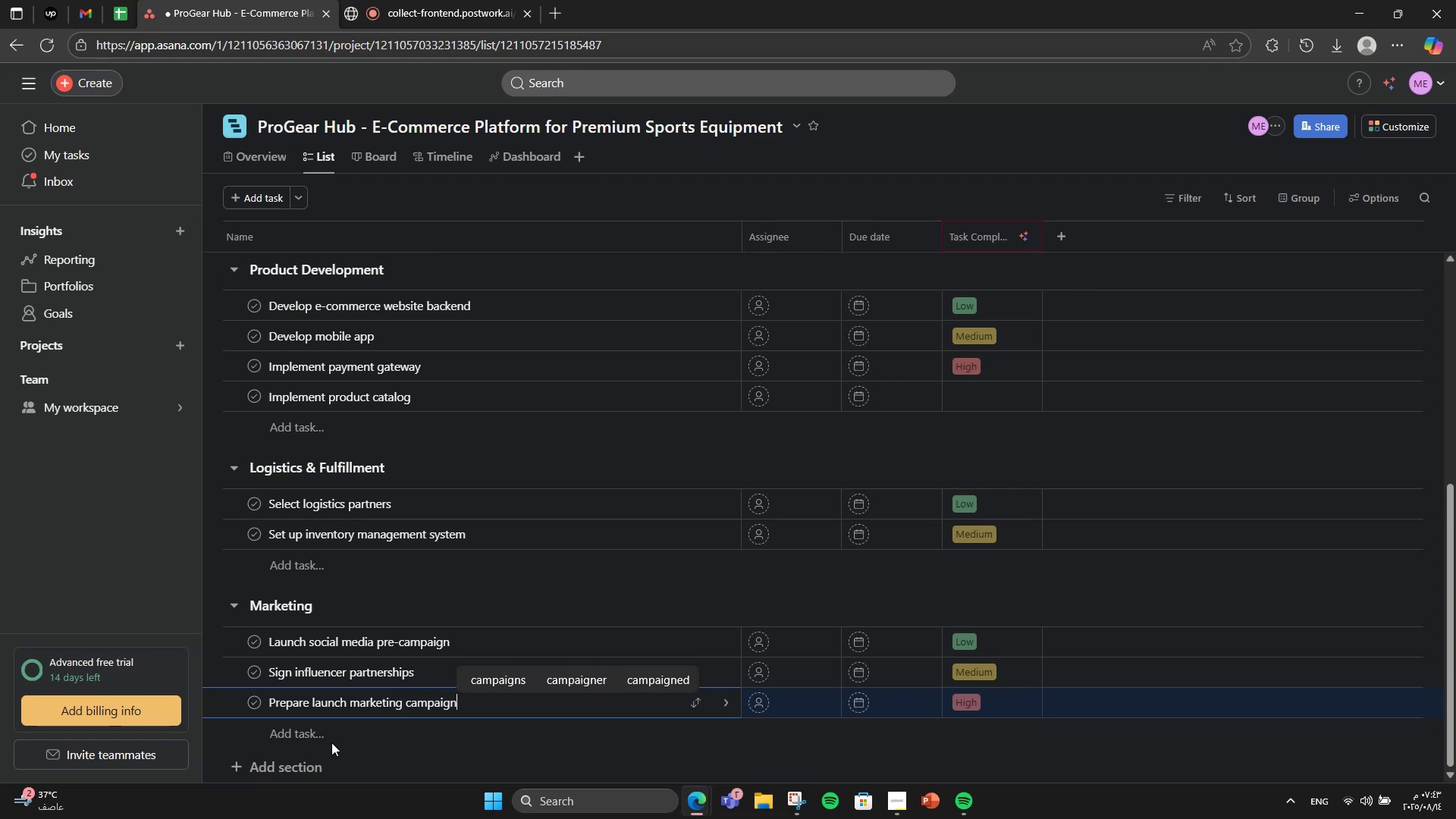 
scroll: coordinate [331, 742], scroll_direction: down, amount: 3.0
 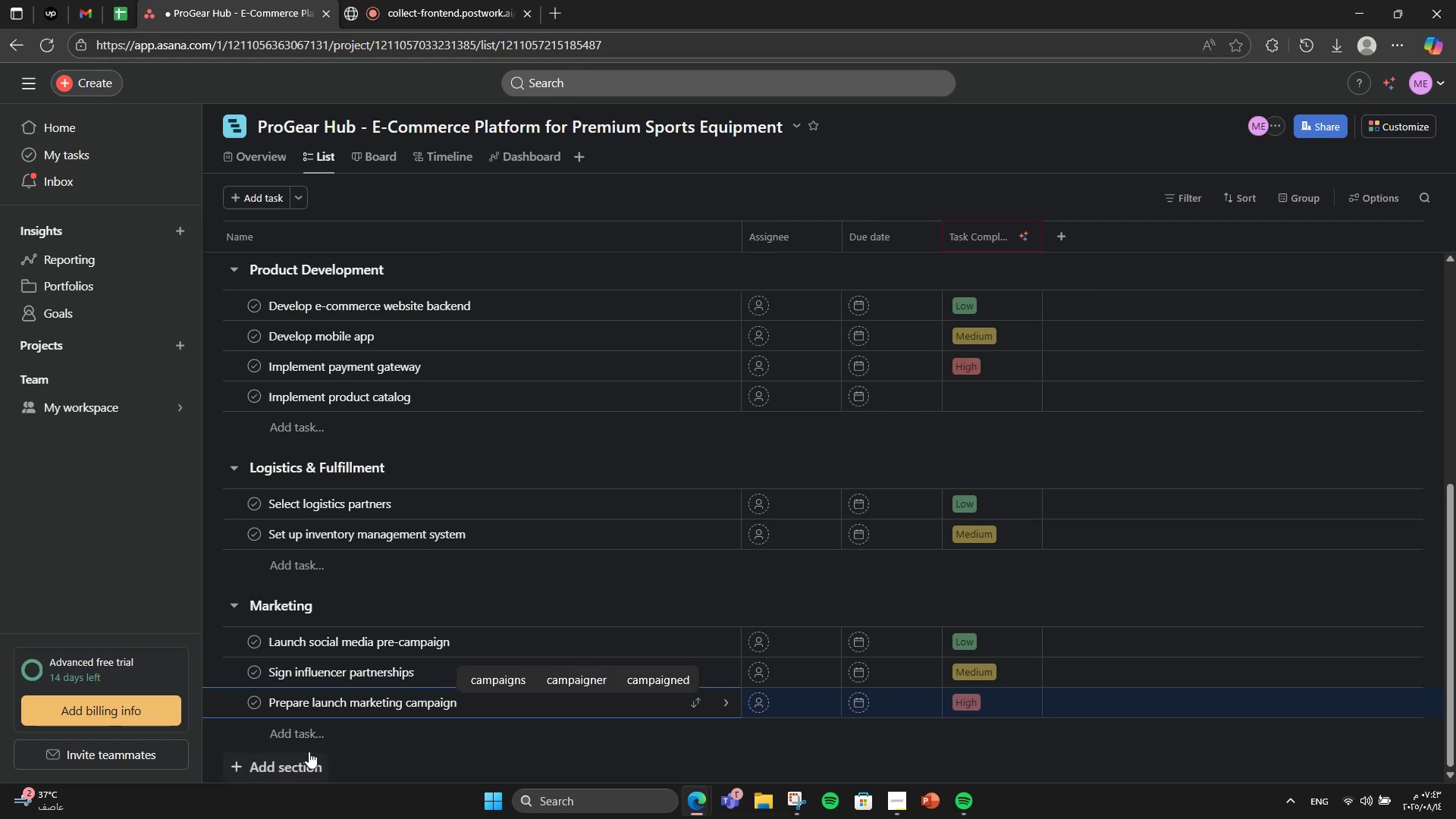 
left_click([309, 752])
 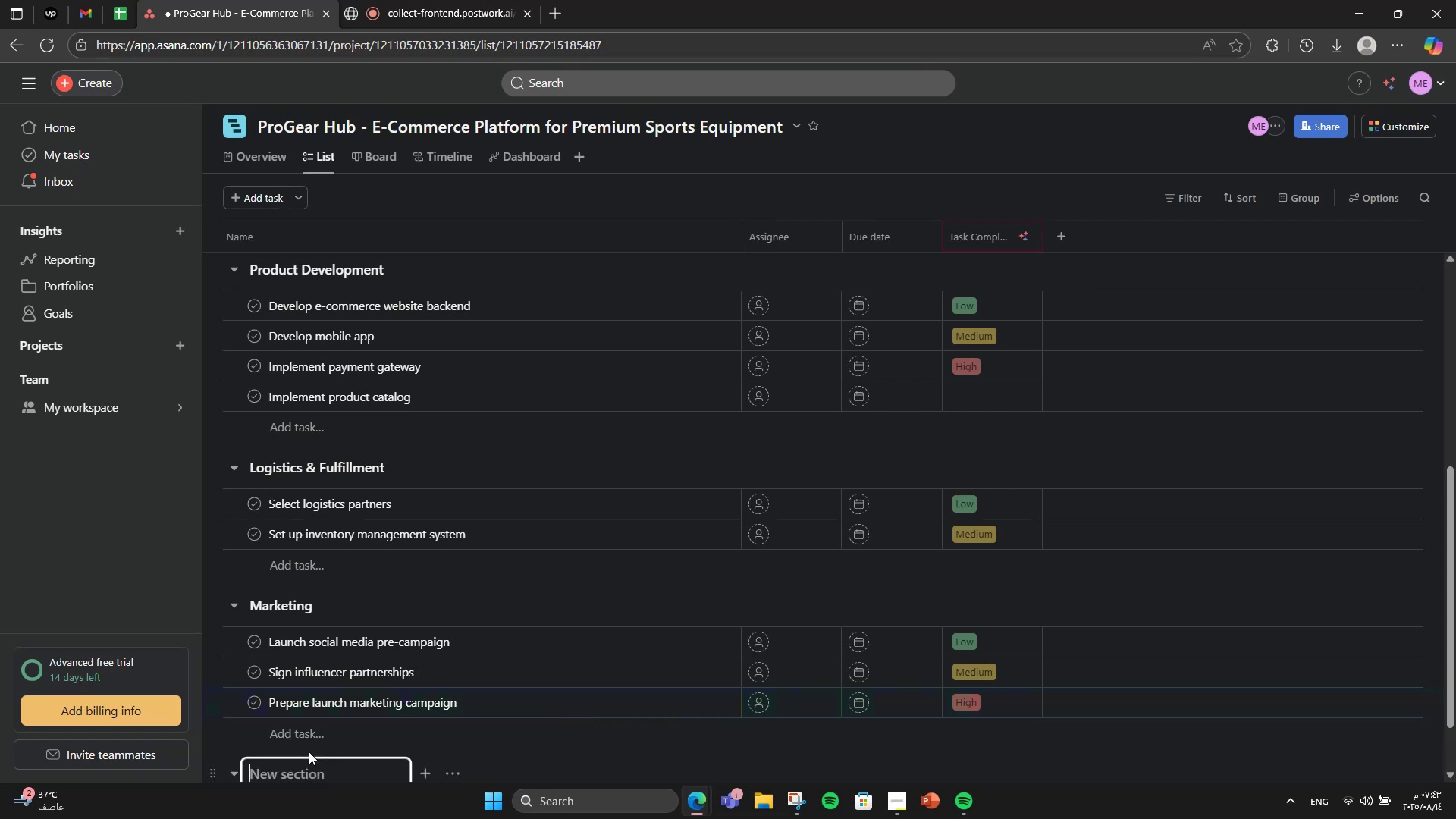 
scroll: coordinate [428, 650], scroll_direction: down, amount: 2.0
 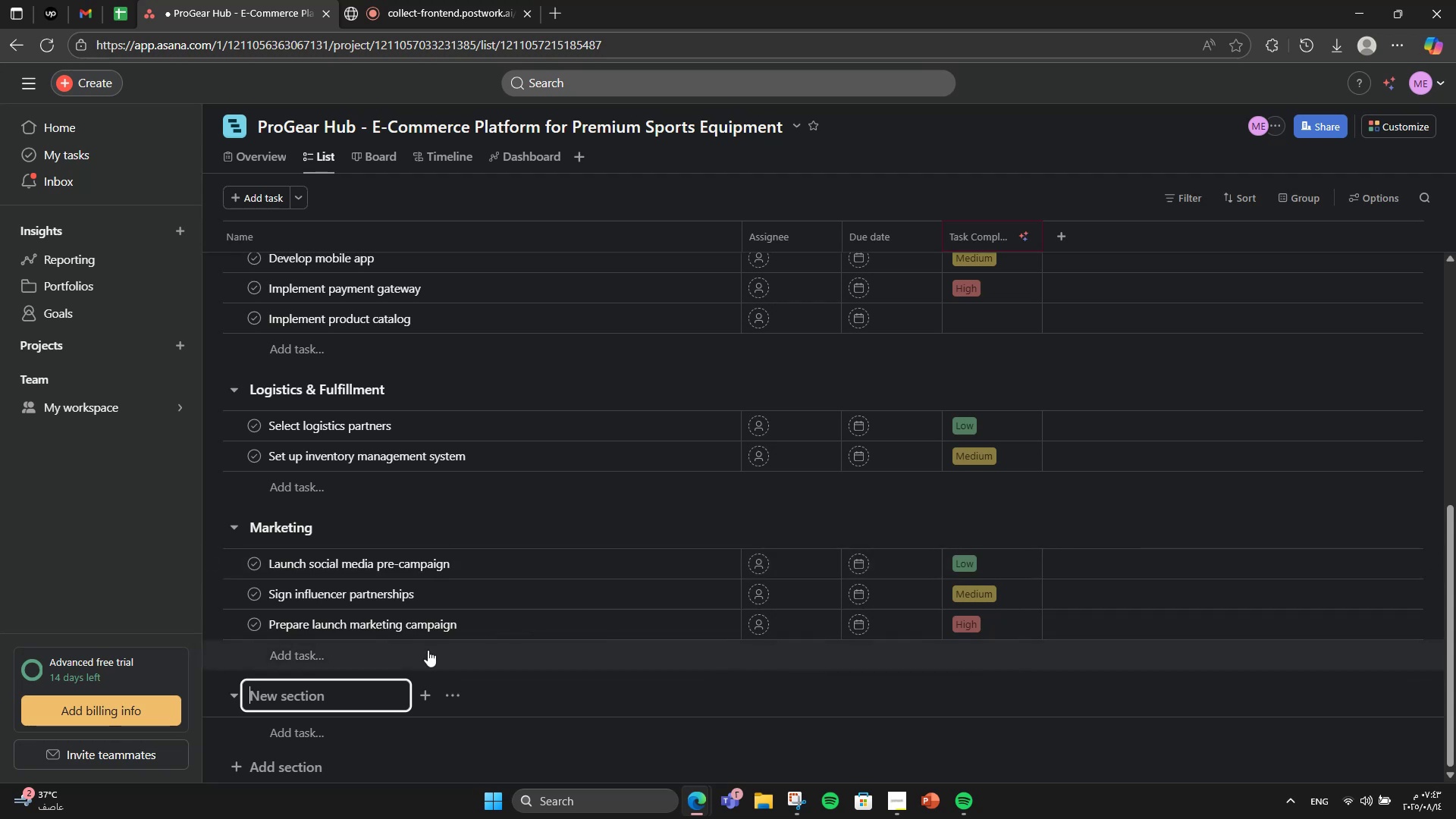 
type(Operations)
 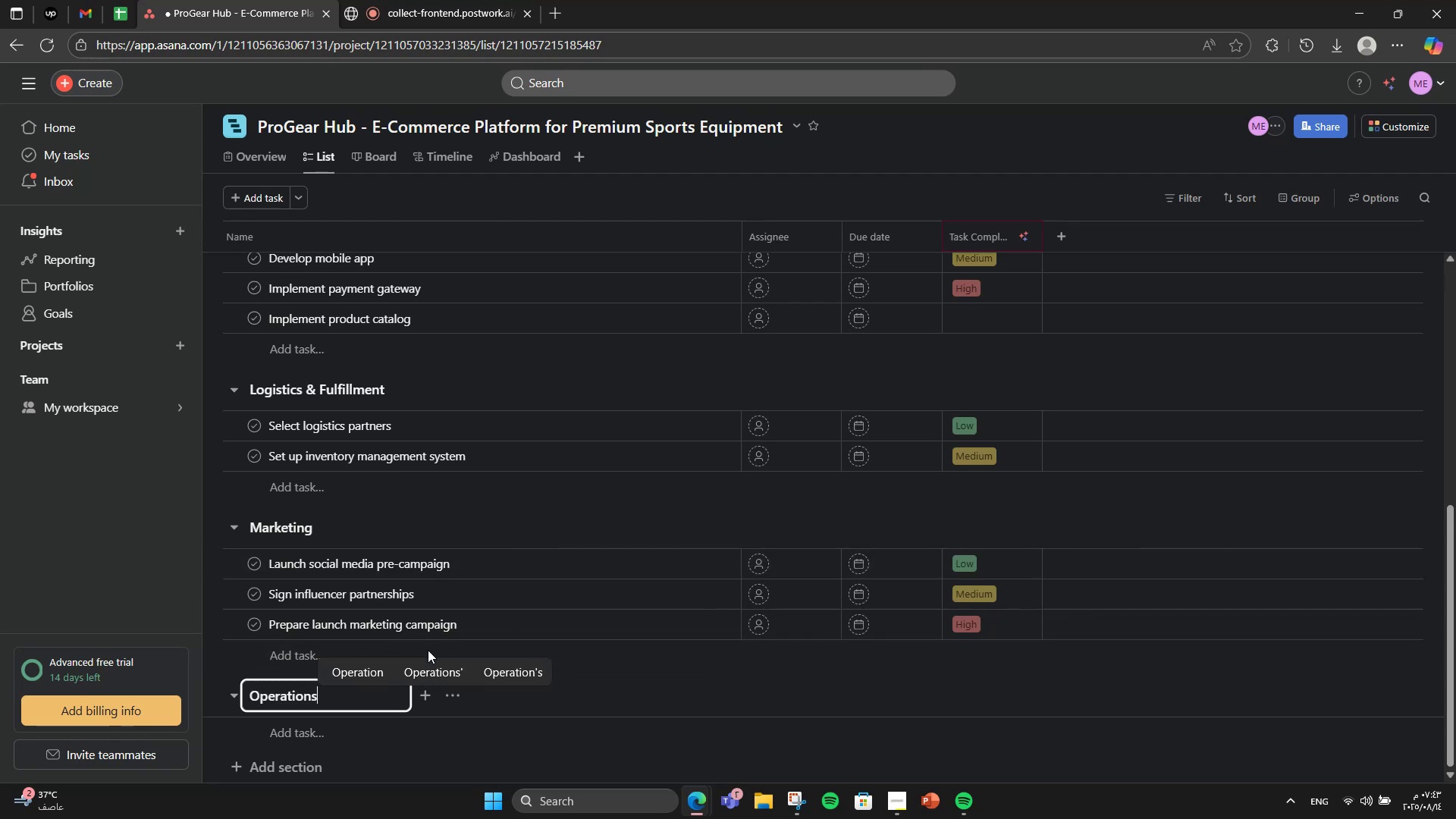 
key(Enter)
 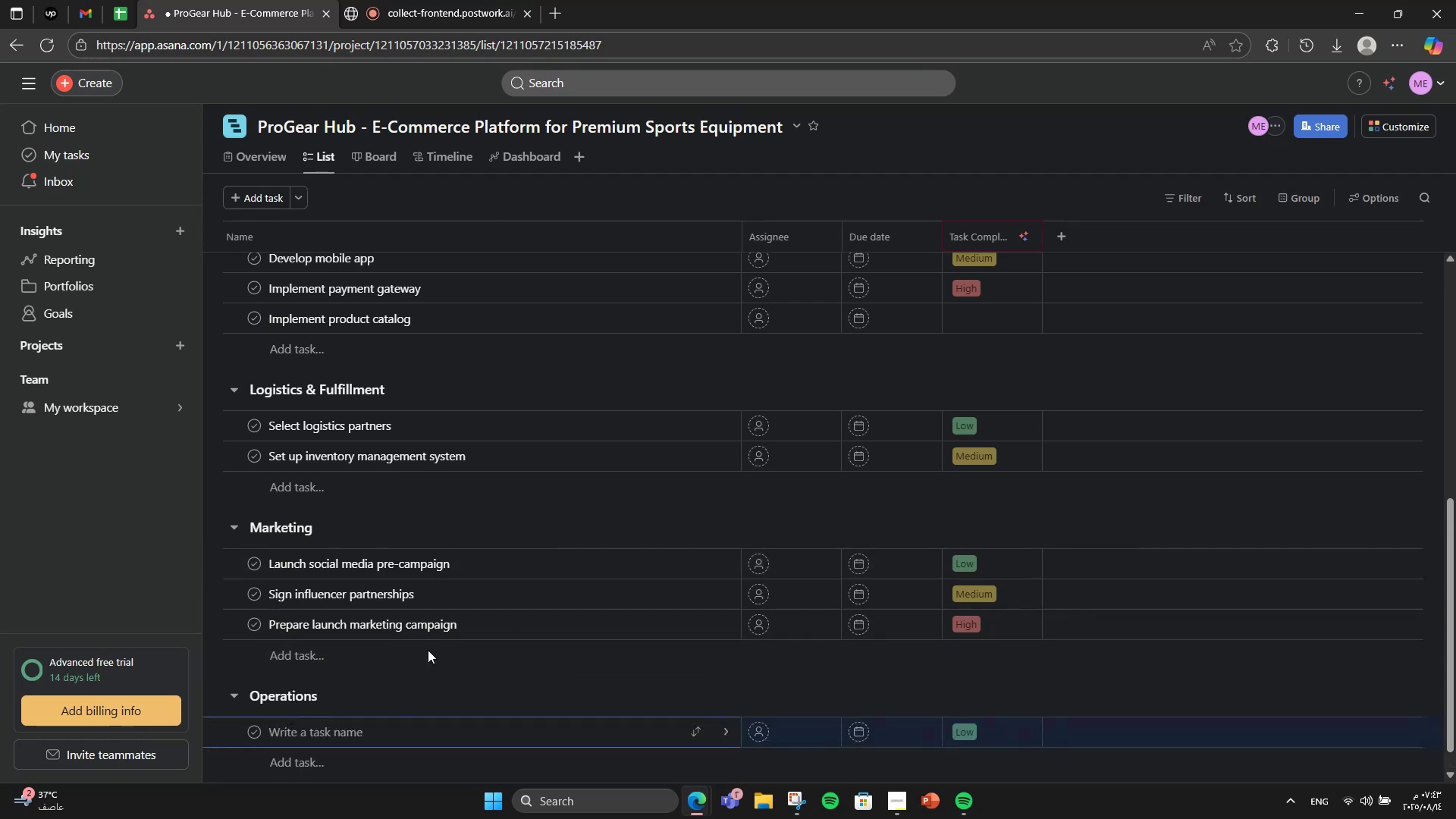 
type(Train customen)
key(Backspace)
type(r support team)
 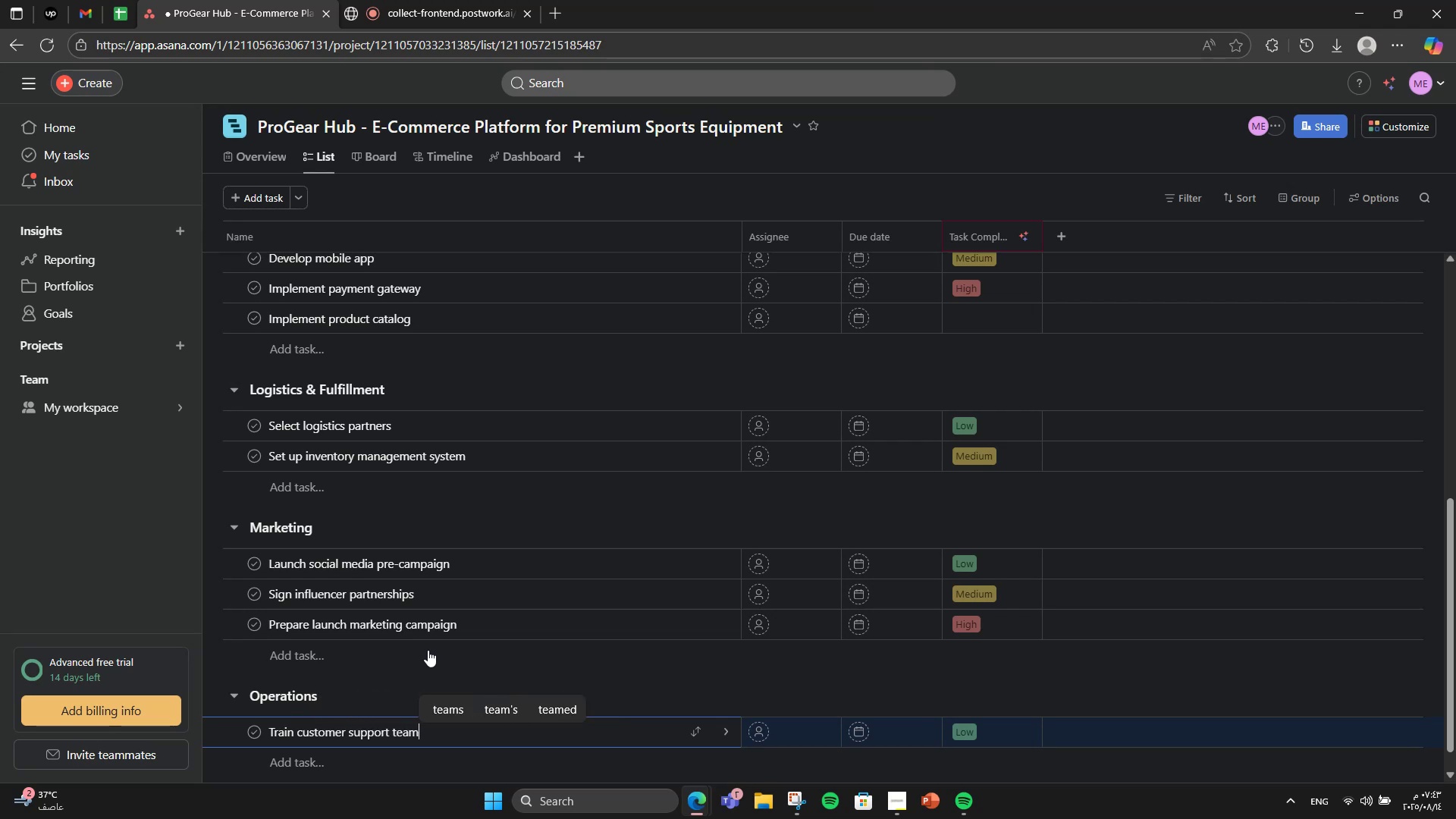 
key(Enter)
 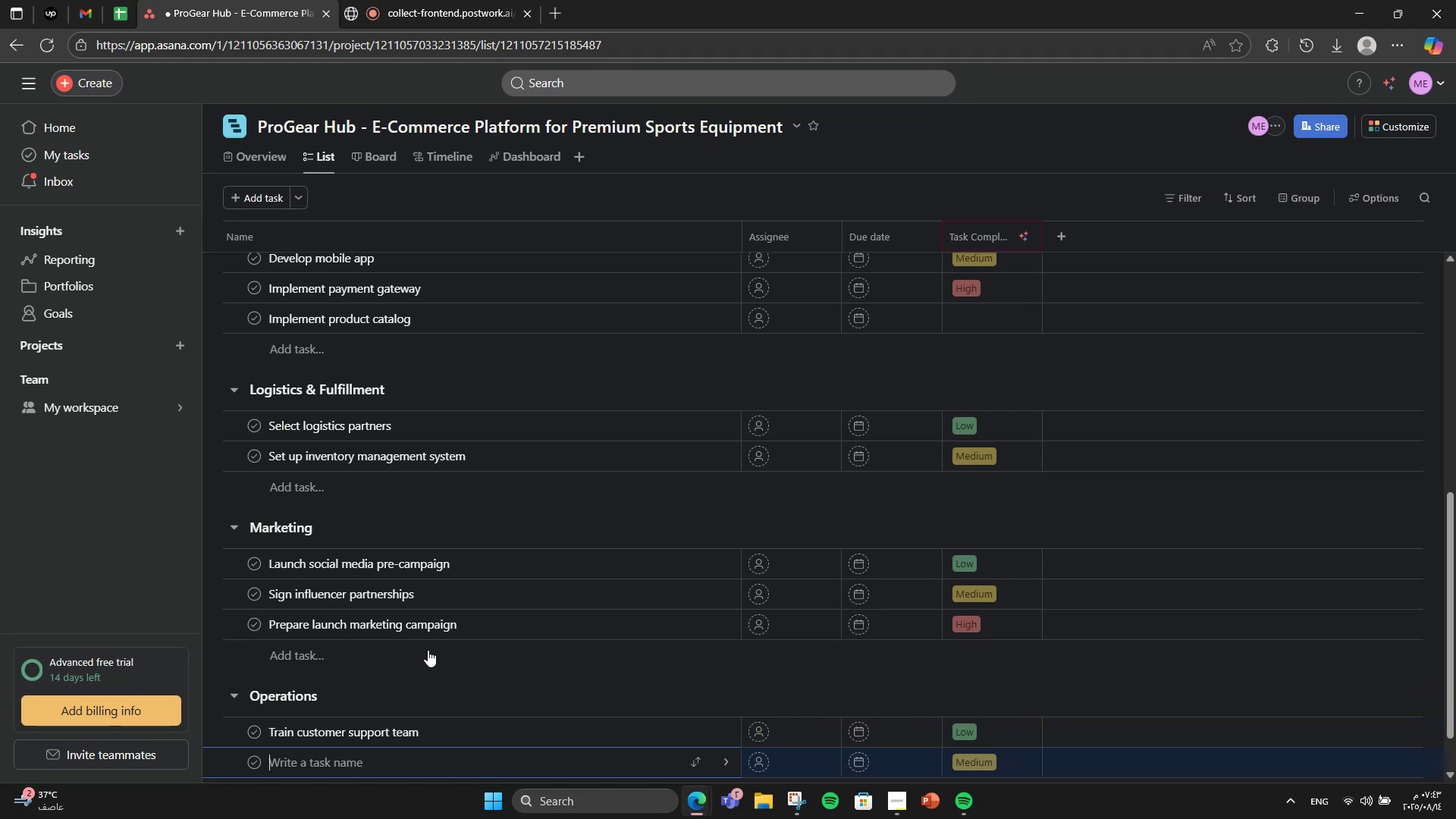 
type(Set up loyalty rewards program)
 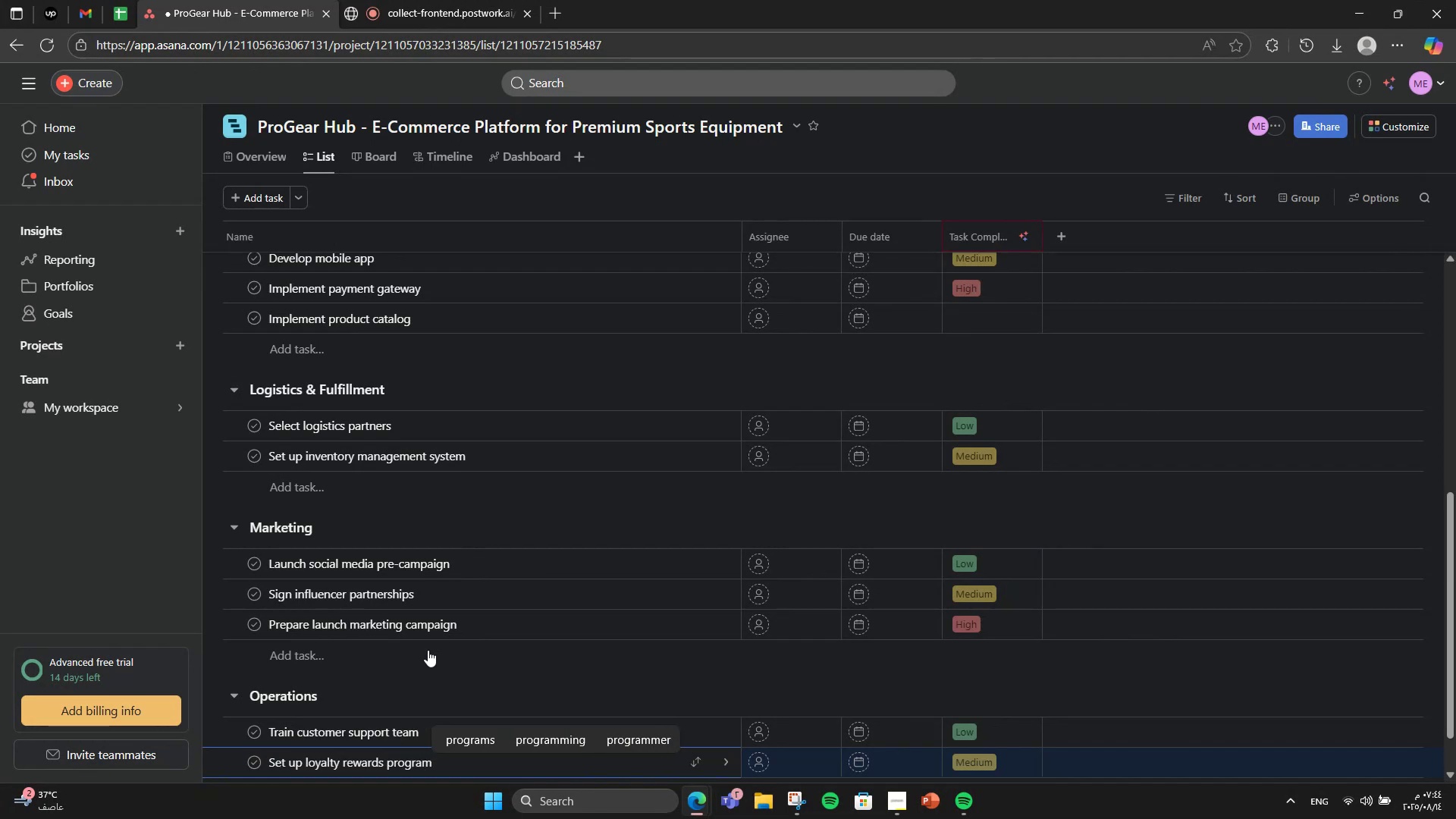 
scroll: coordinate [364, 589], scroll_direction: down, amount: 7.0
 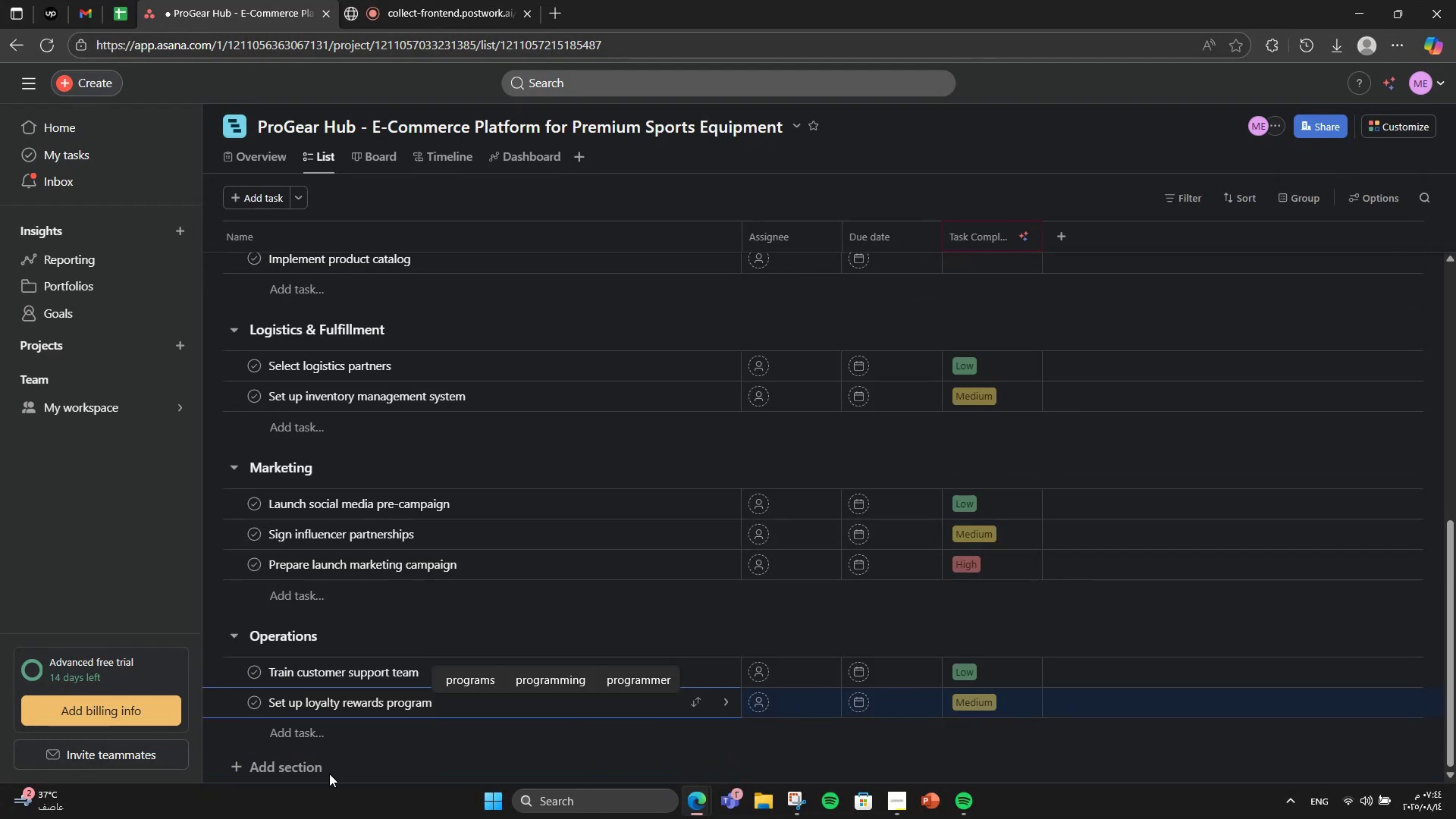 
left_click([278, 756])
 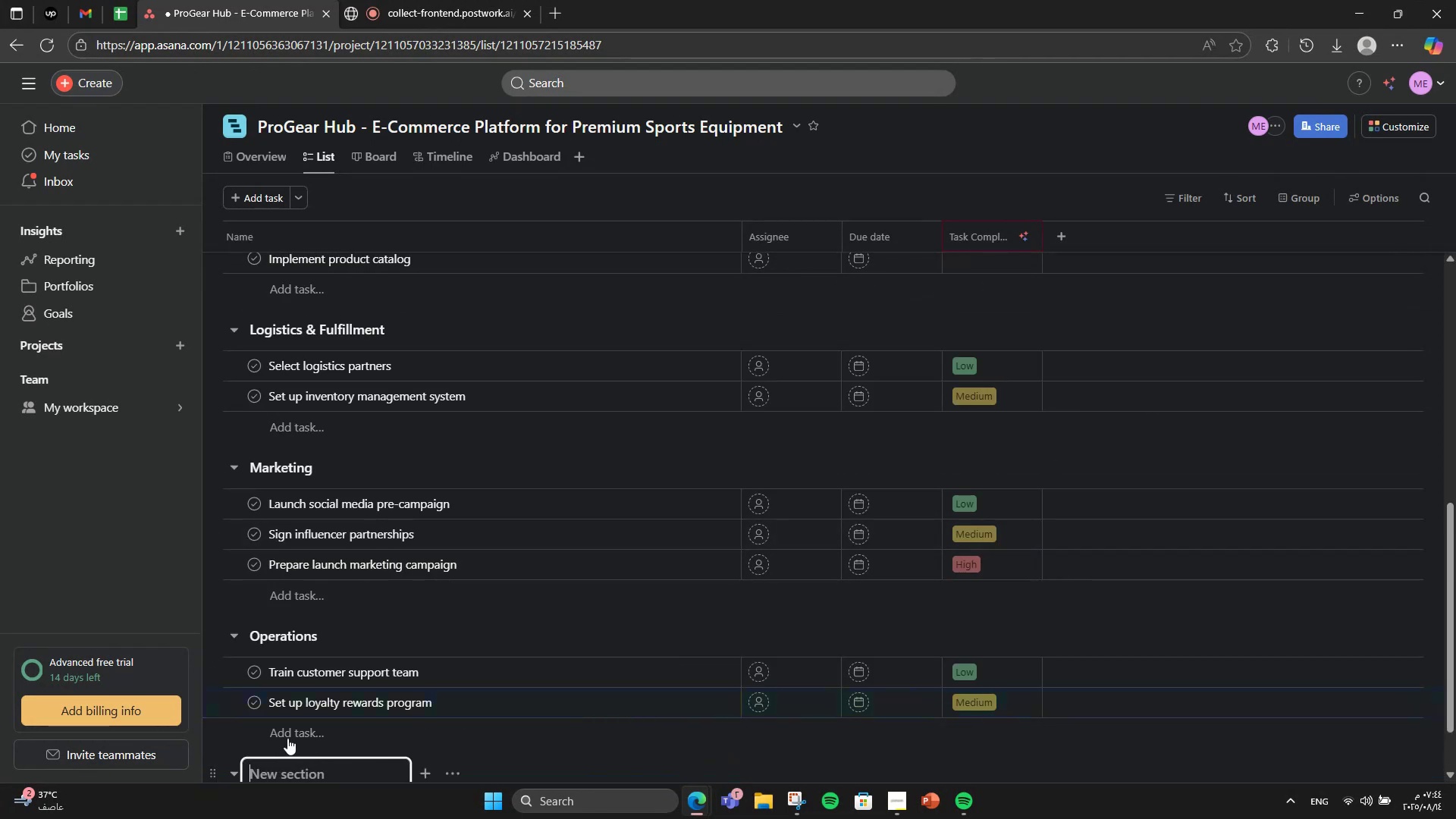 
scroll: coordinate [367, 627], scroll_direction: down, amount: 3.0
 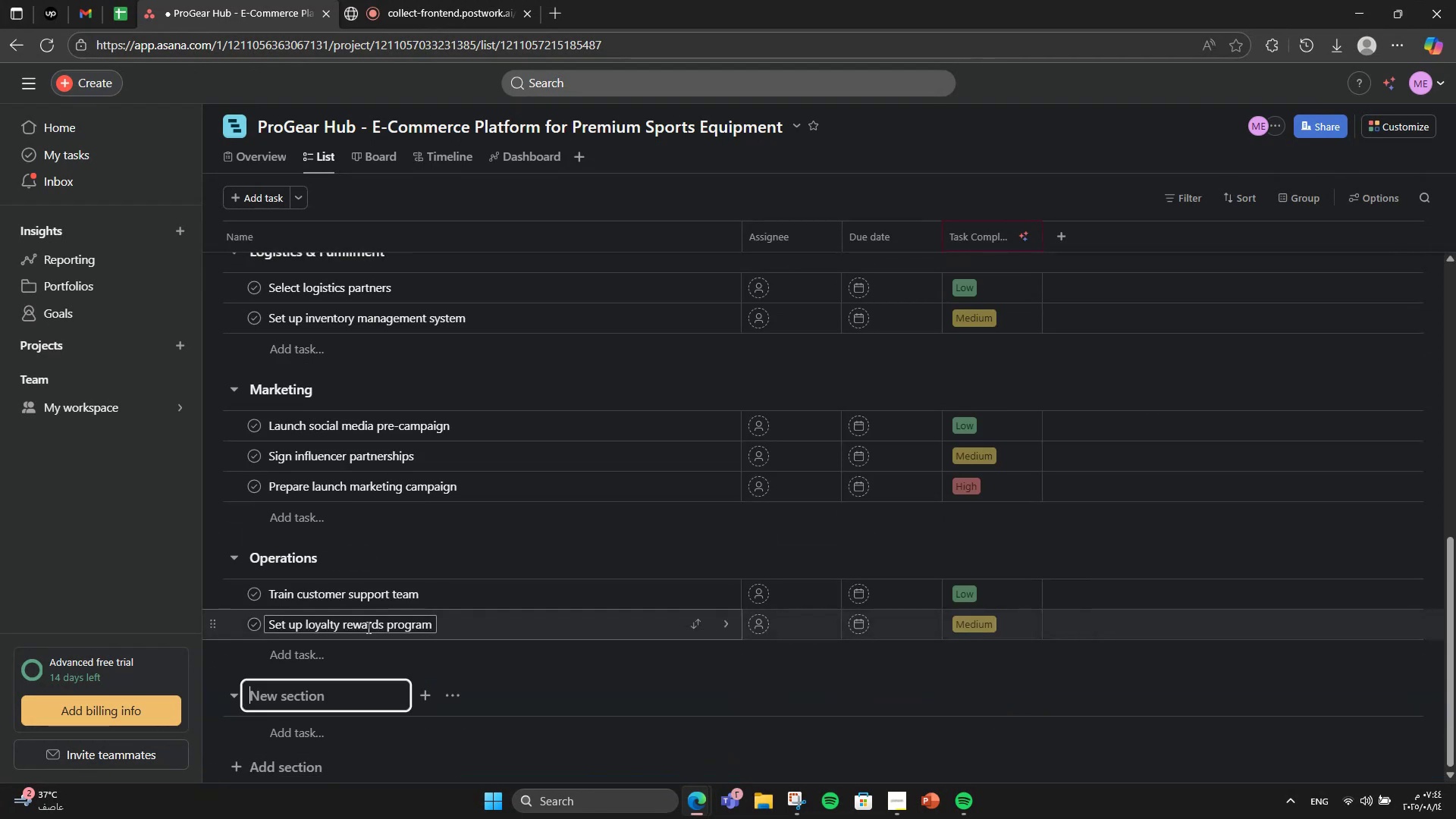 
type(Launch )
key(Backspace)
 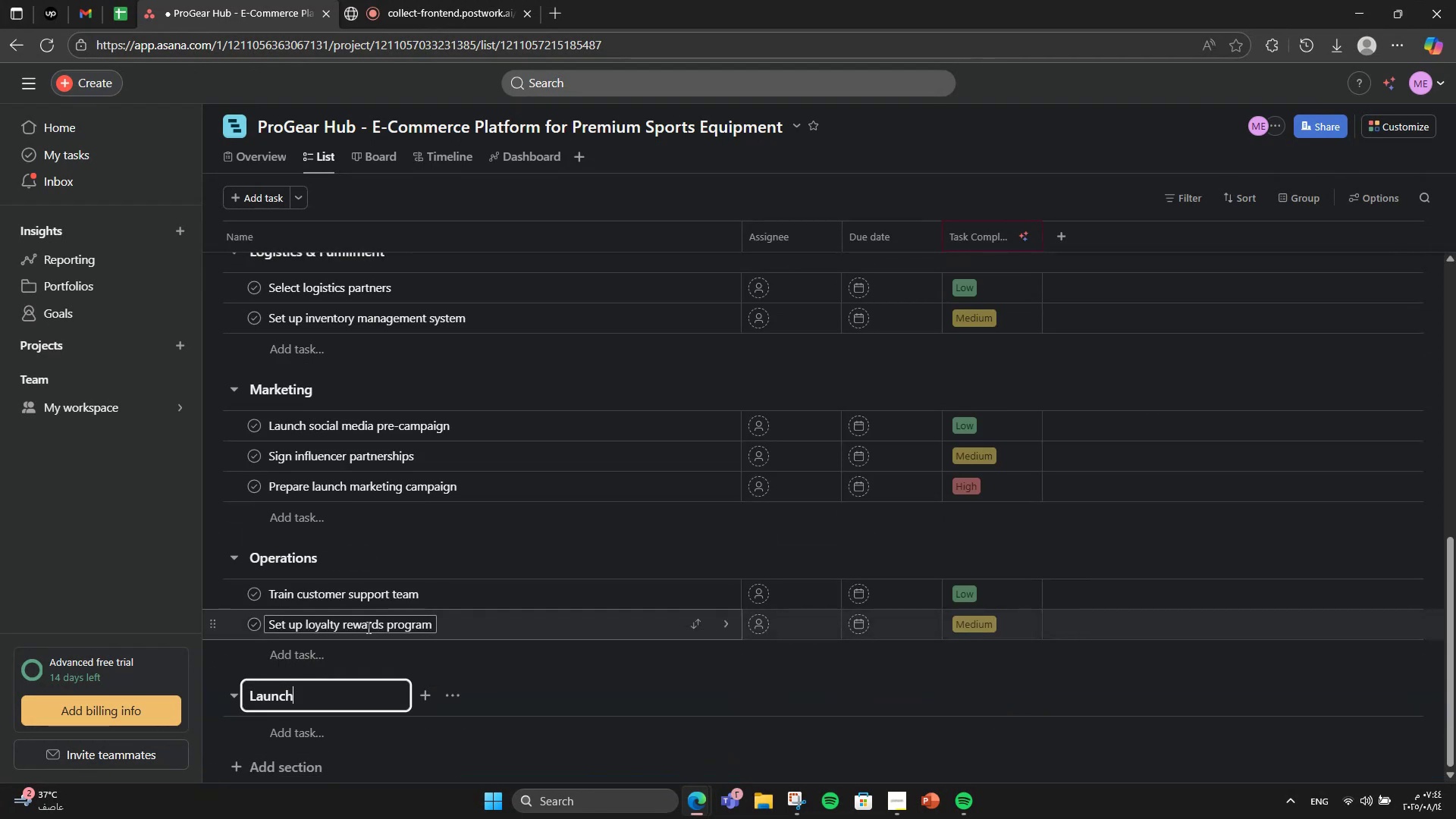 
key(Enter)
 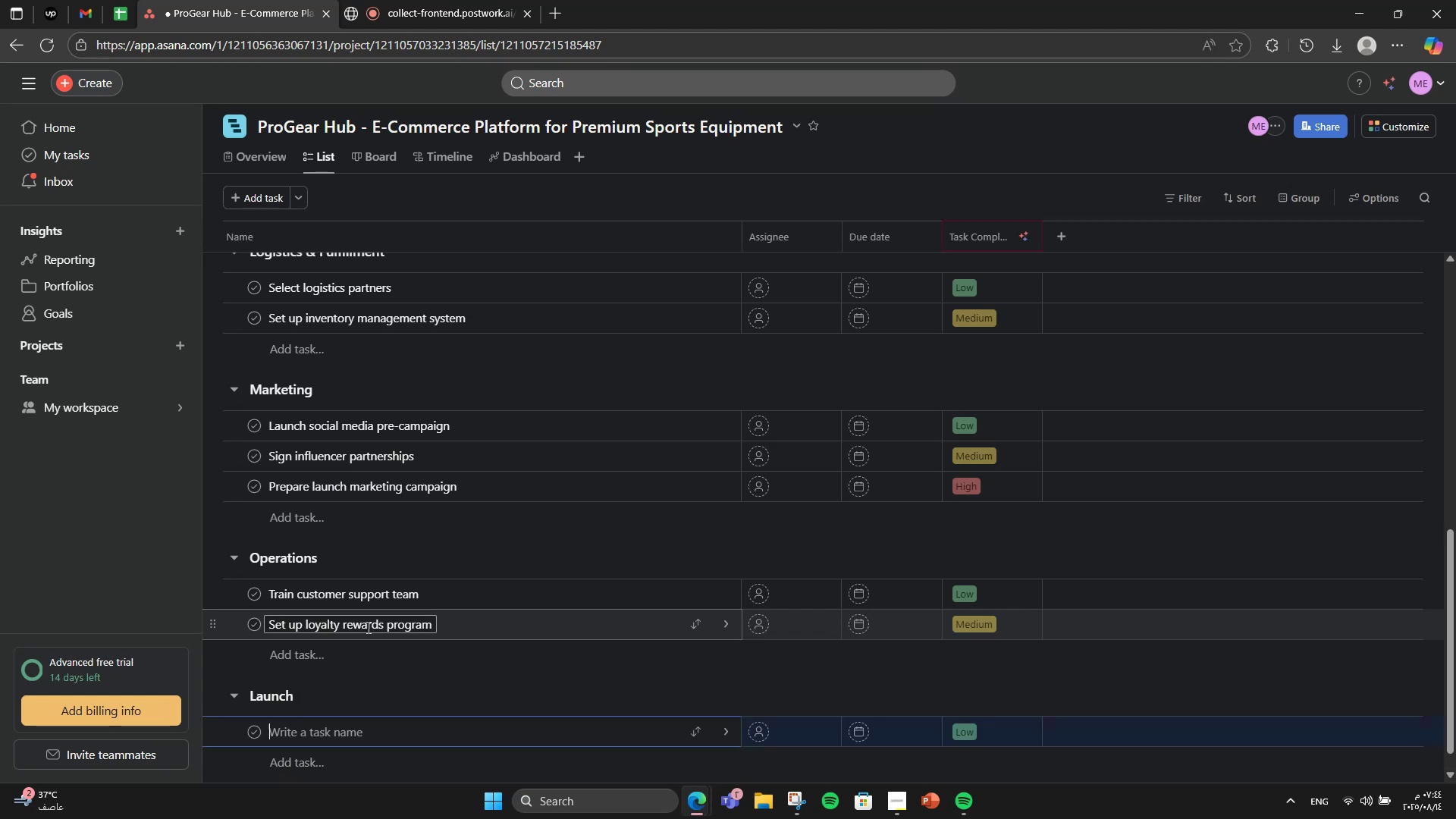 
type(Final system testing)
 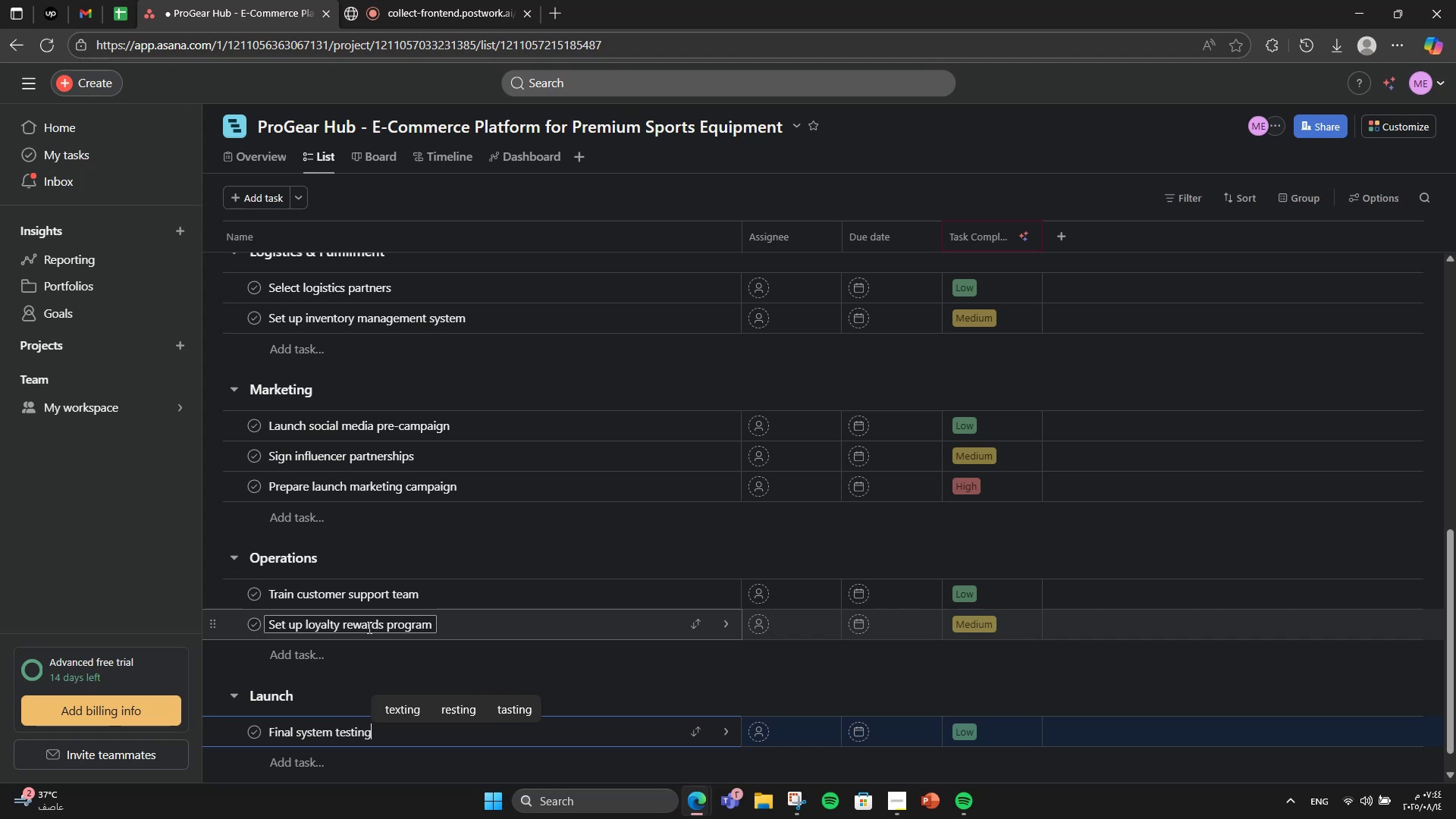 
key(Enter)
 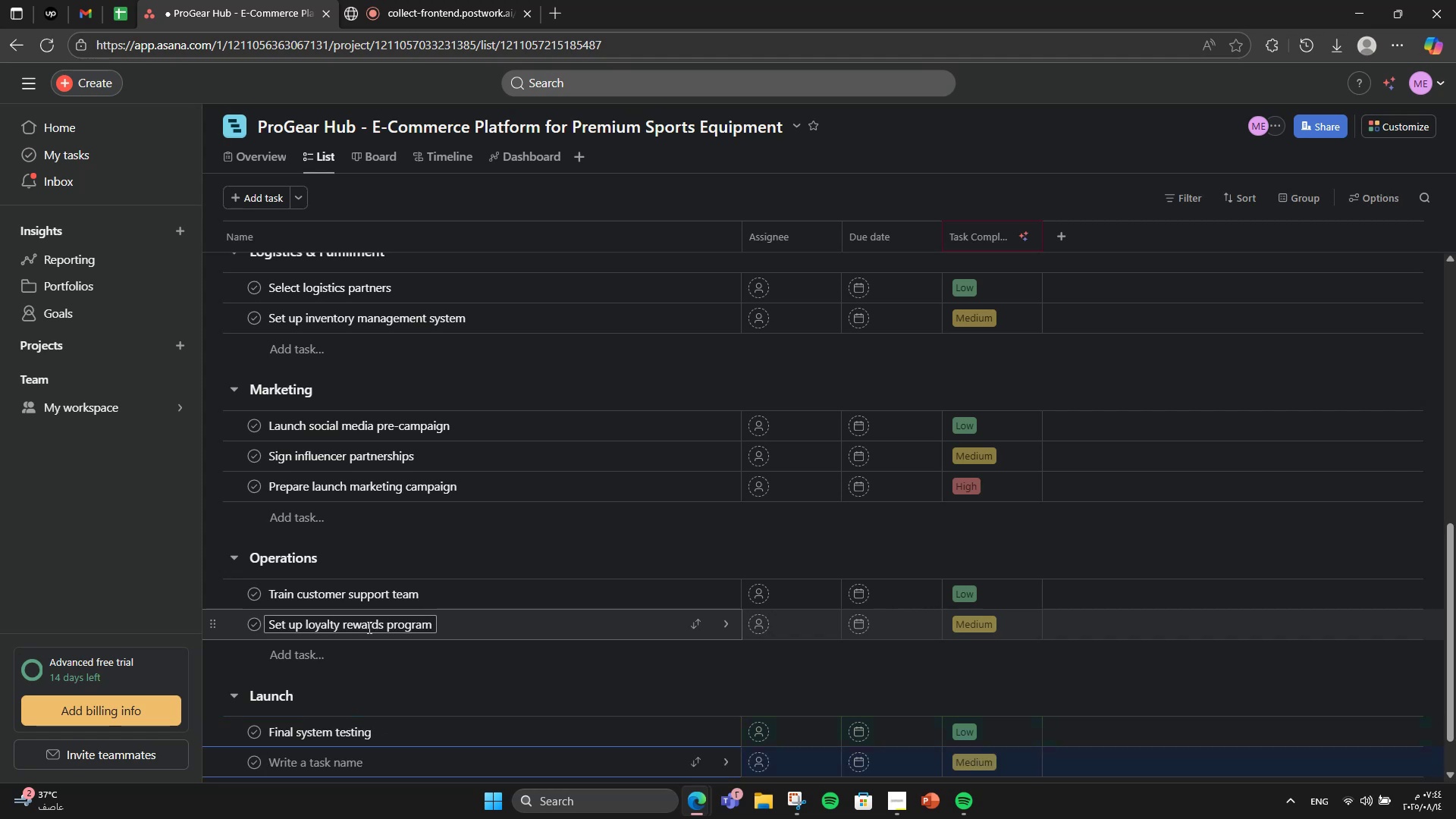 
type(O)
key(Backspace)
type(Pubk)
key(Backspace)
type(lic launch)
 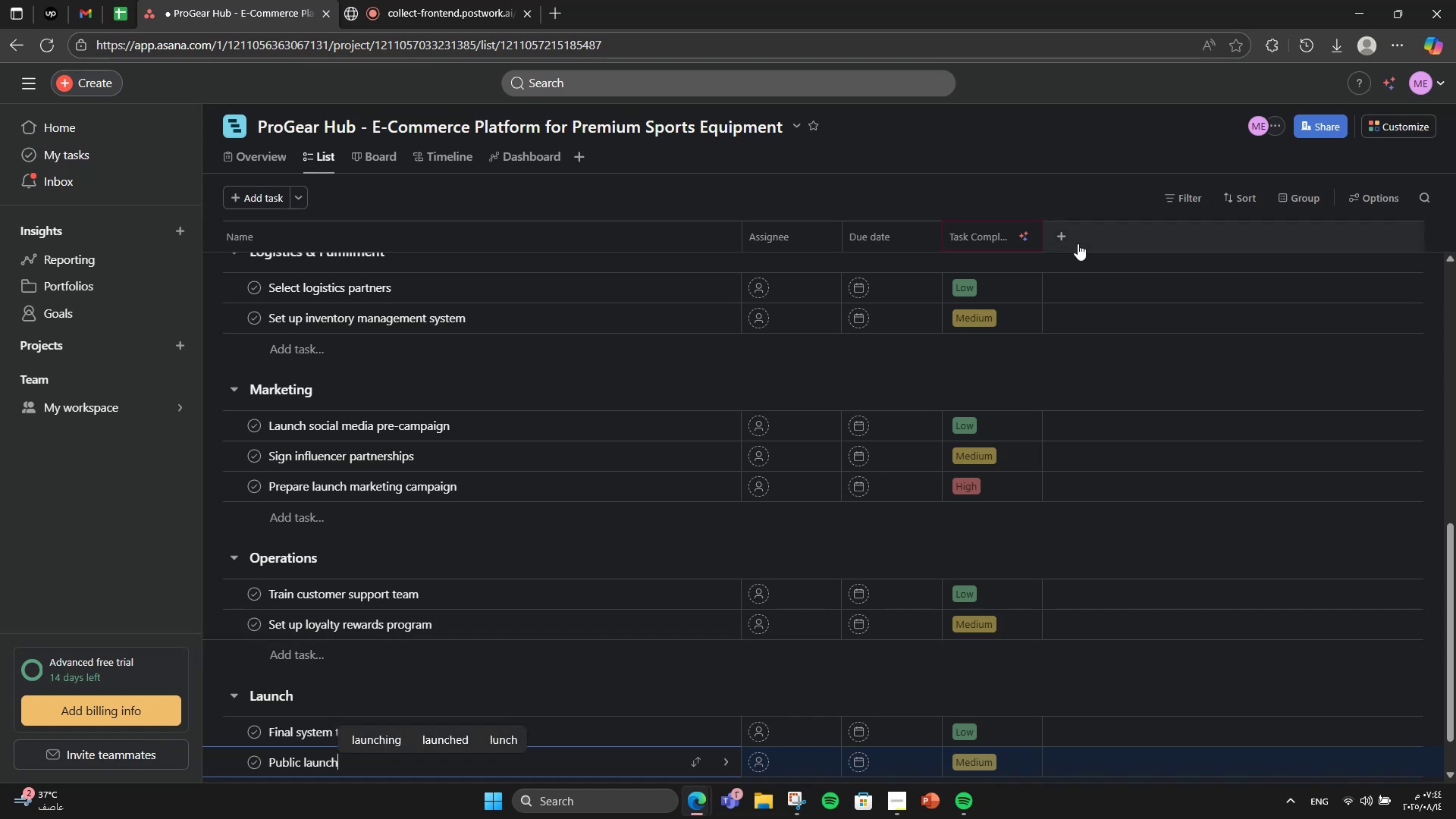 
scroll: coordinate [435, 451], scroll_direction: up, amount: 10.0
 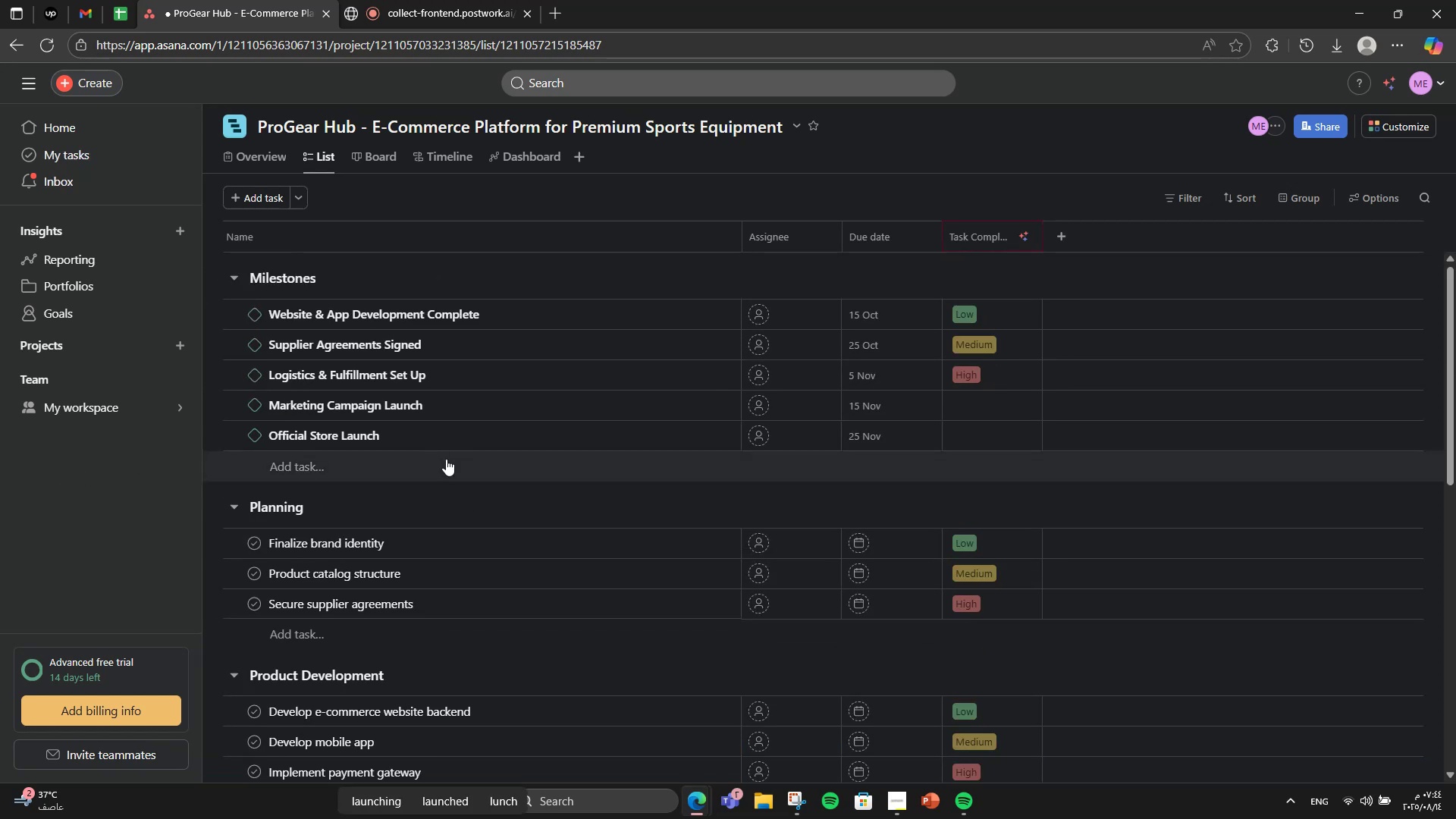 
scroll: coordinate [557, 503], scroll_direction: down, amount: 9.0
 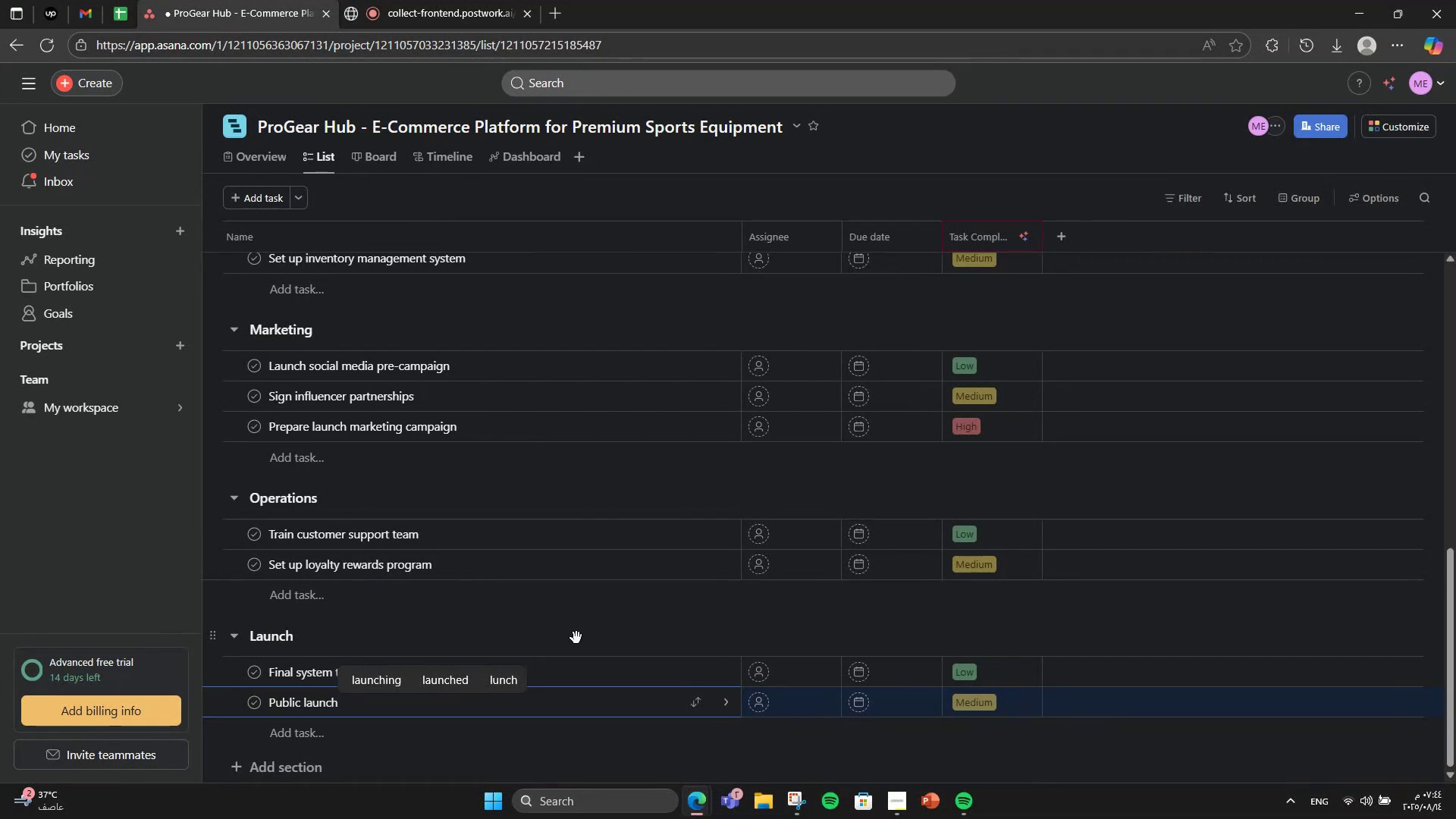 
left_click([632, 633])
 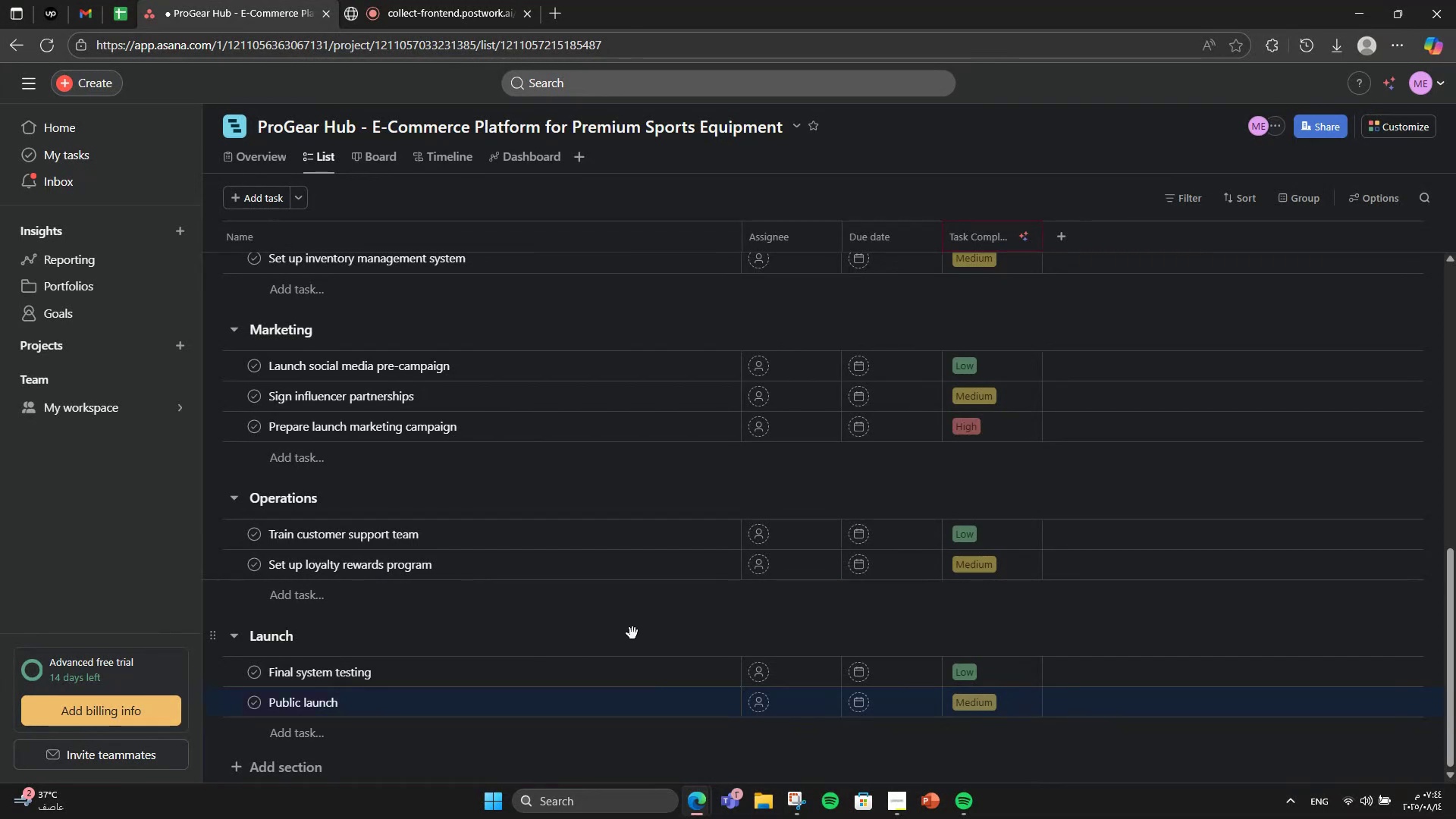 
scroll: coordinate [632, 633], scroll_direction: up, amount: 5.0
 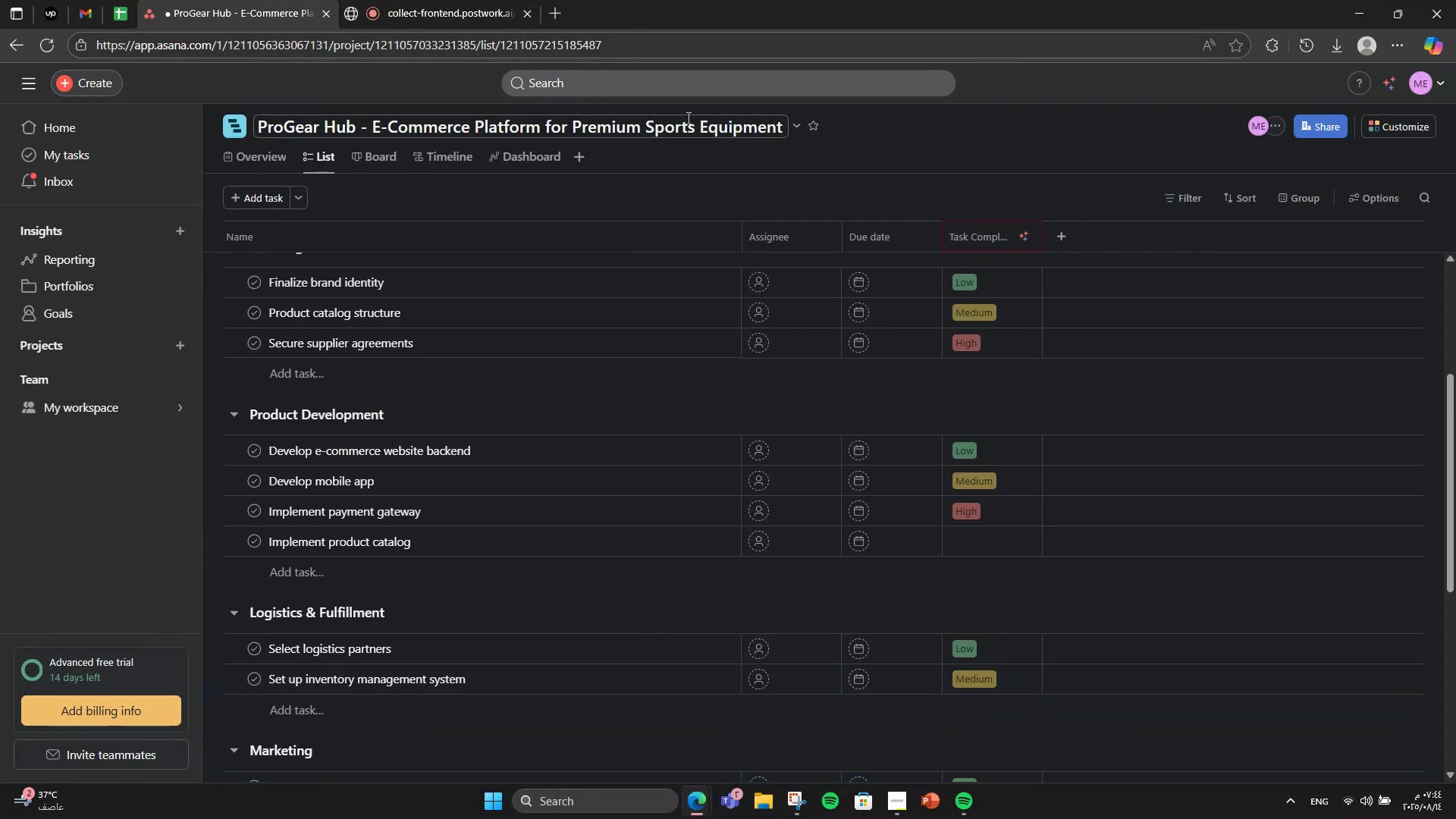 
wait(7.6)
 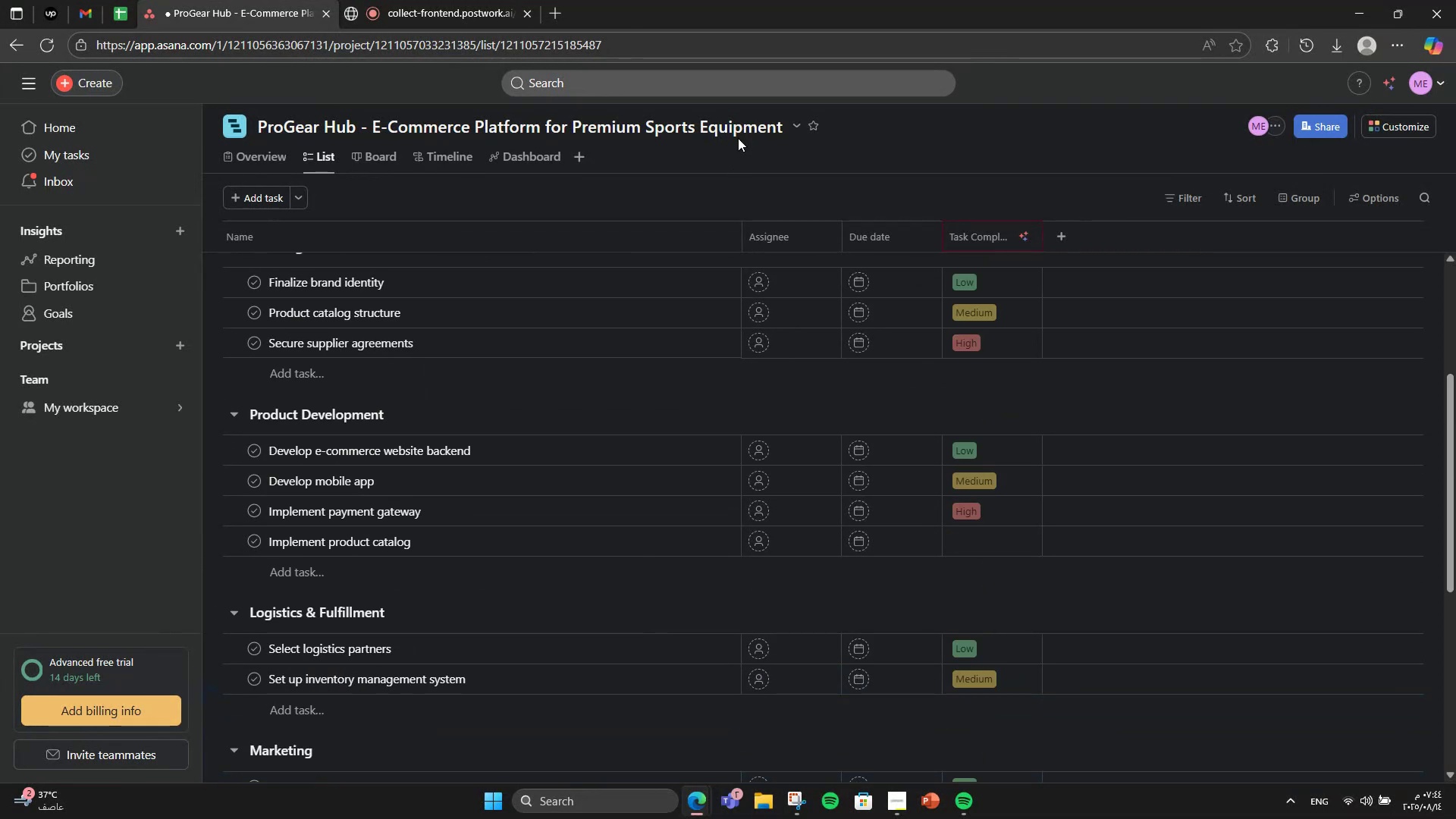 
scroll: coordinate [411, 522], scroll_direction: up, amount: 11.0
 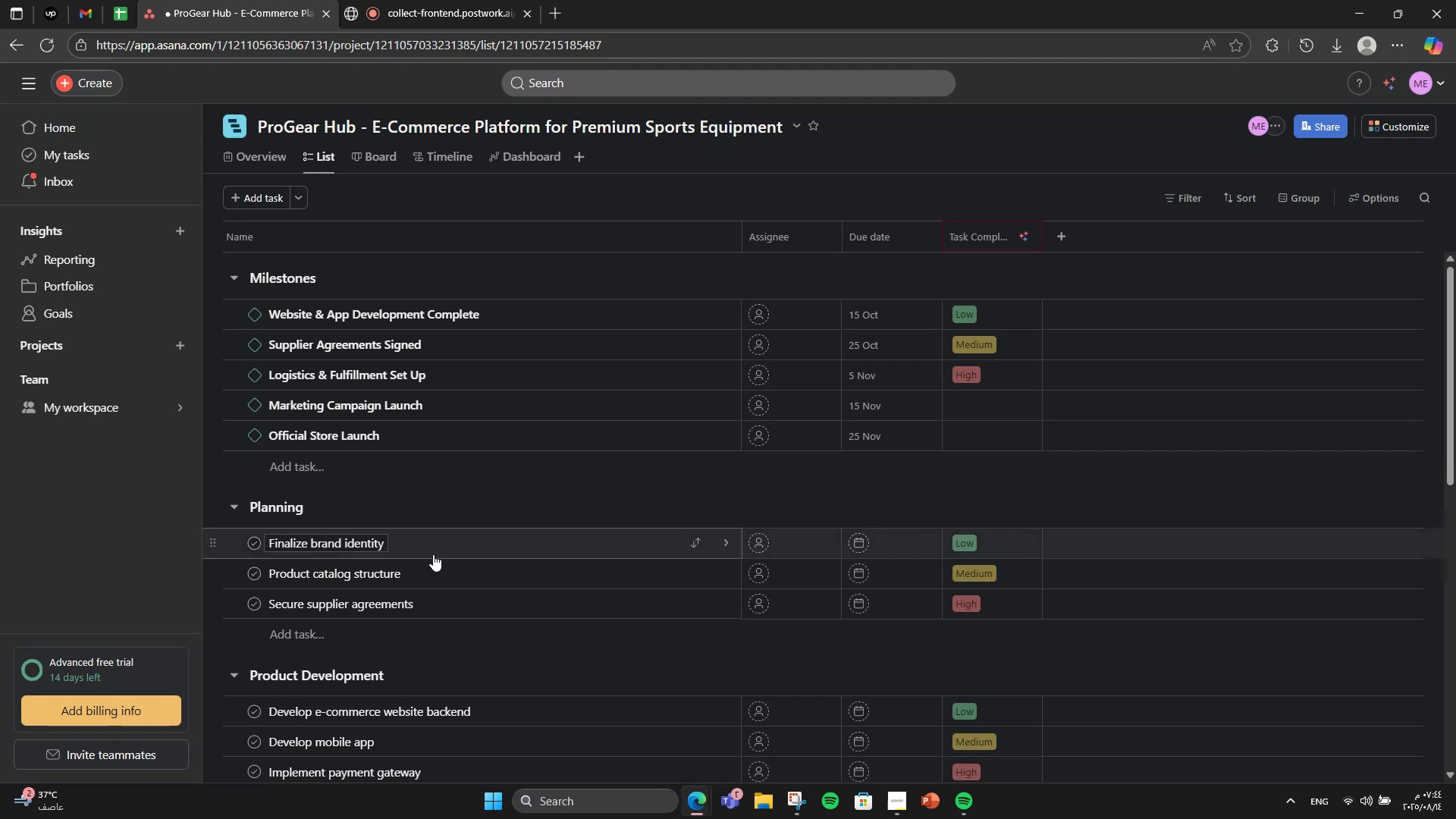 
left_click([437, 555])
 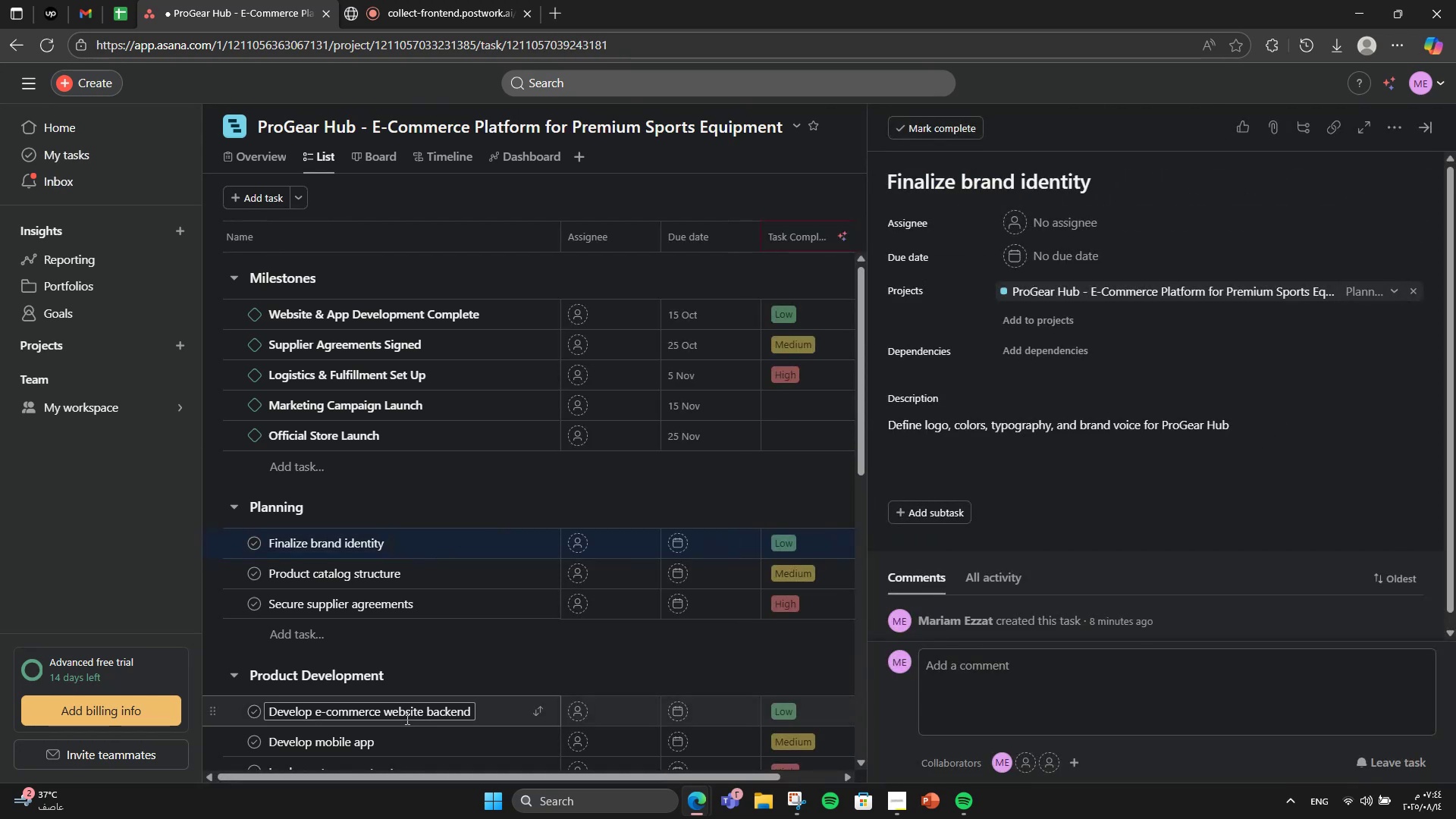 
left_click([469, 579])
 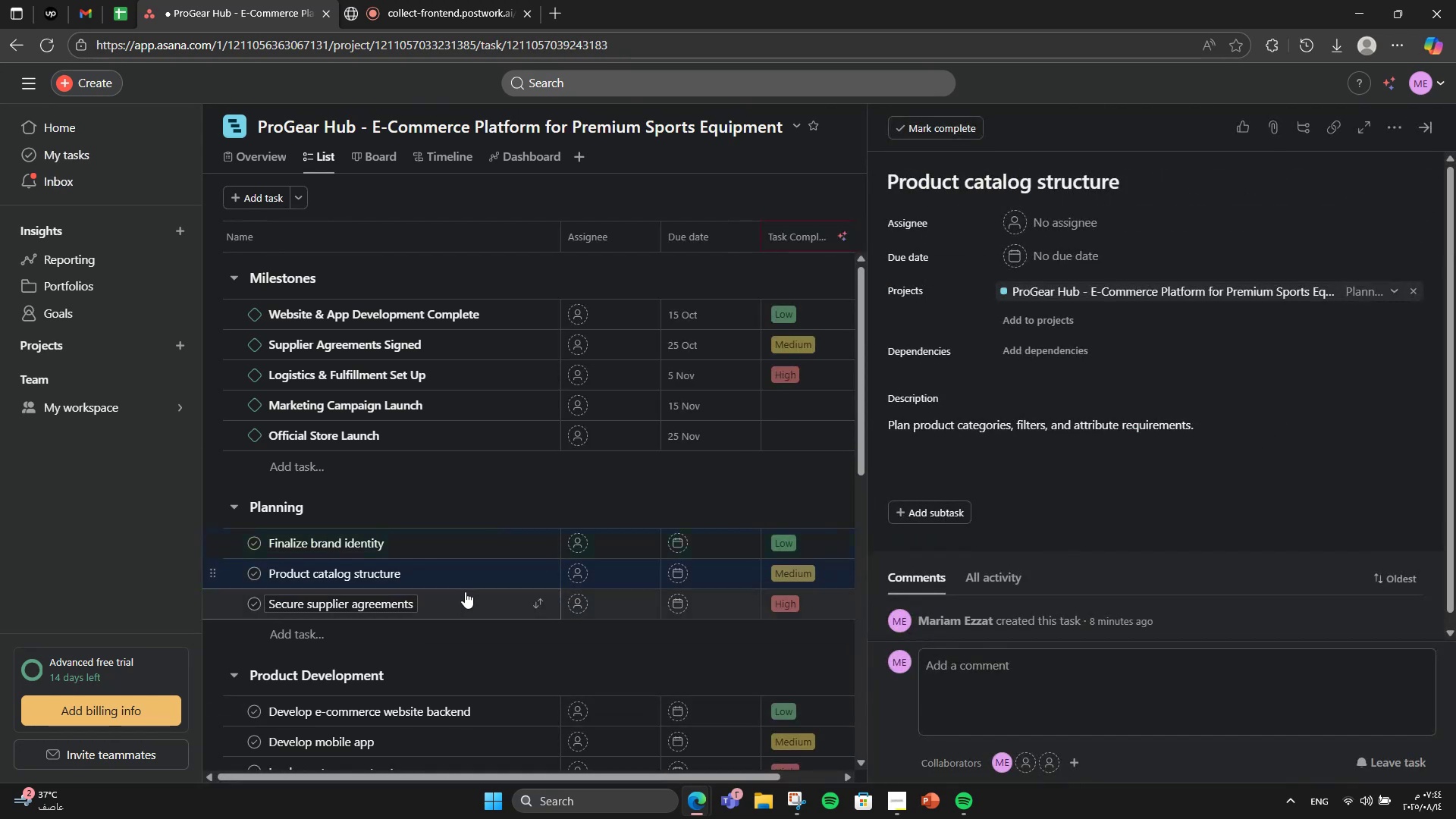 
left_click([465, 592])
 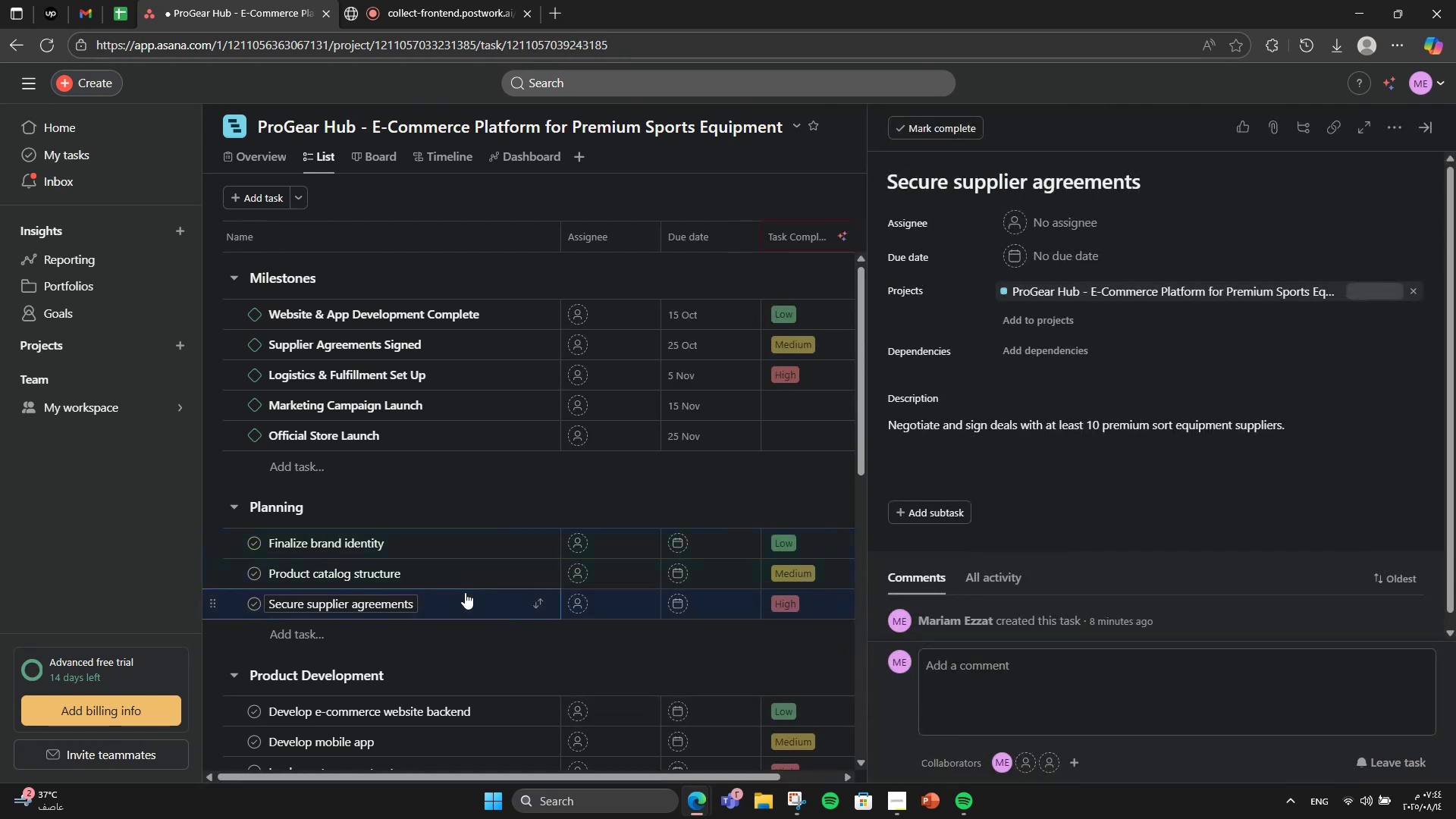 
scroll: coordinate [465, 592], scroll_direction: down, amount: 4.0
 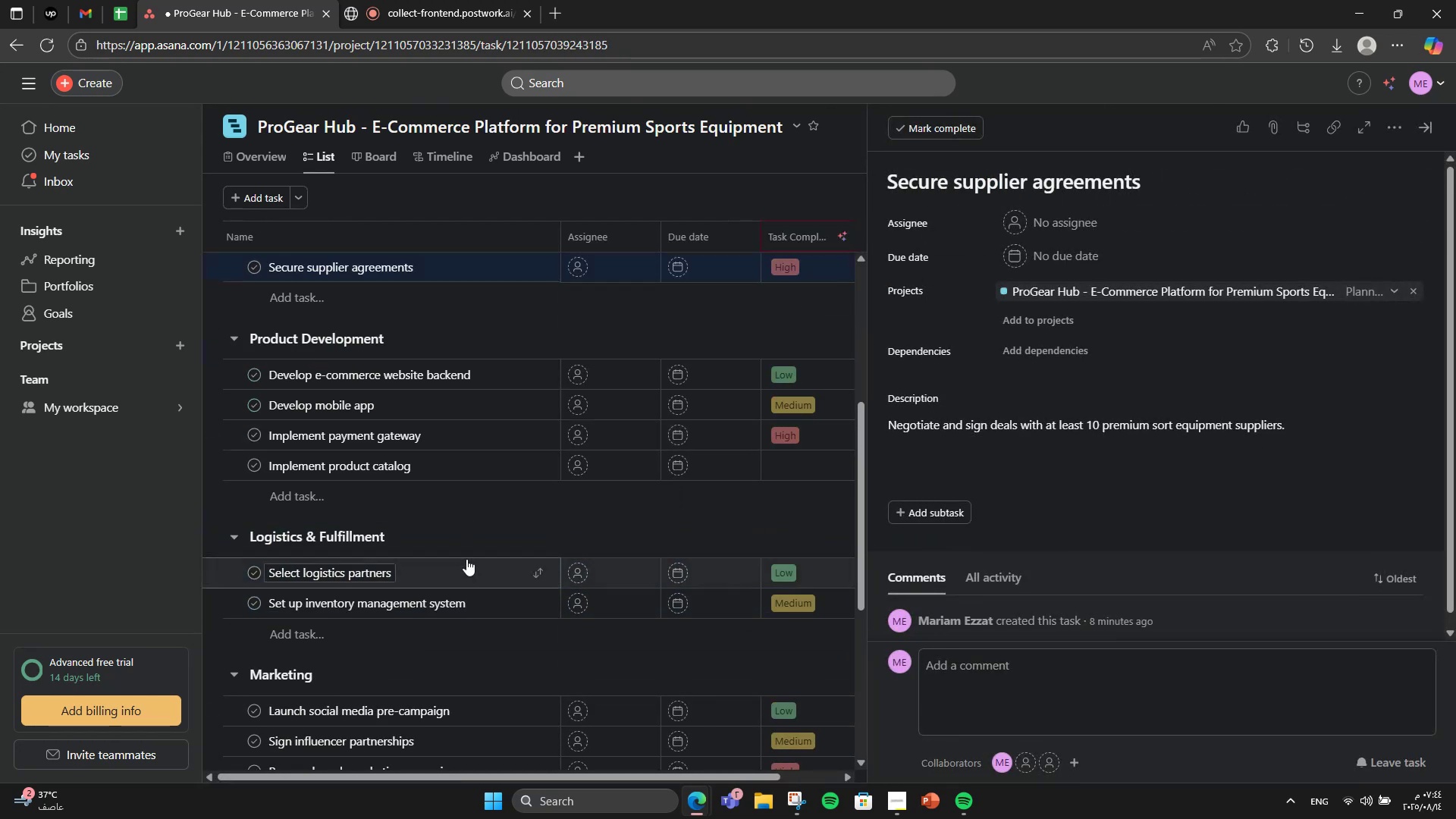 
left_click([466, 559])
 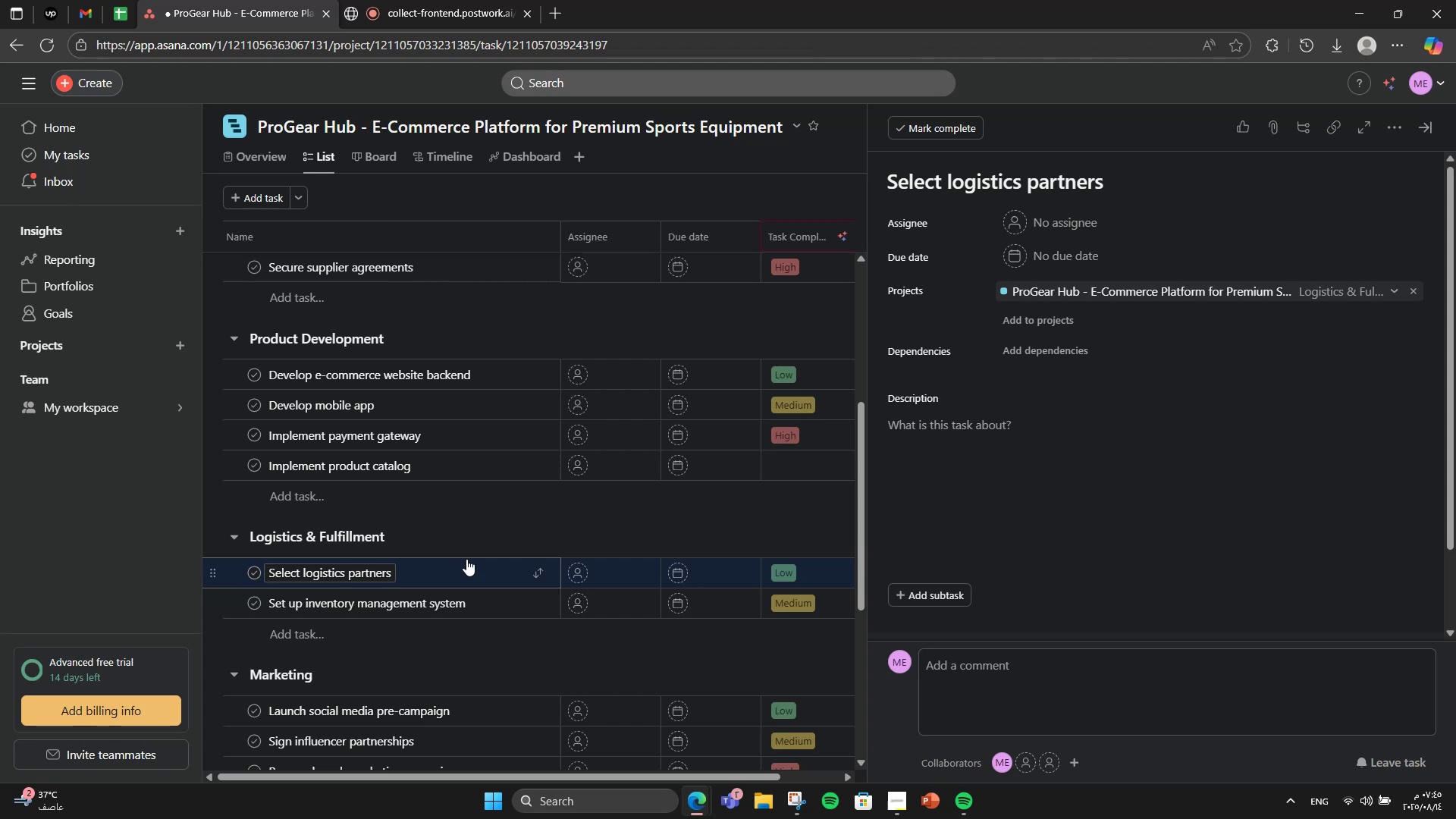 
wait(7.27)
 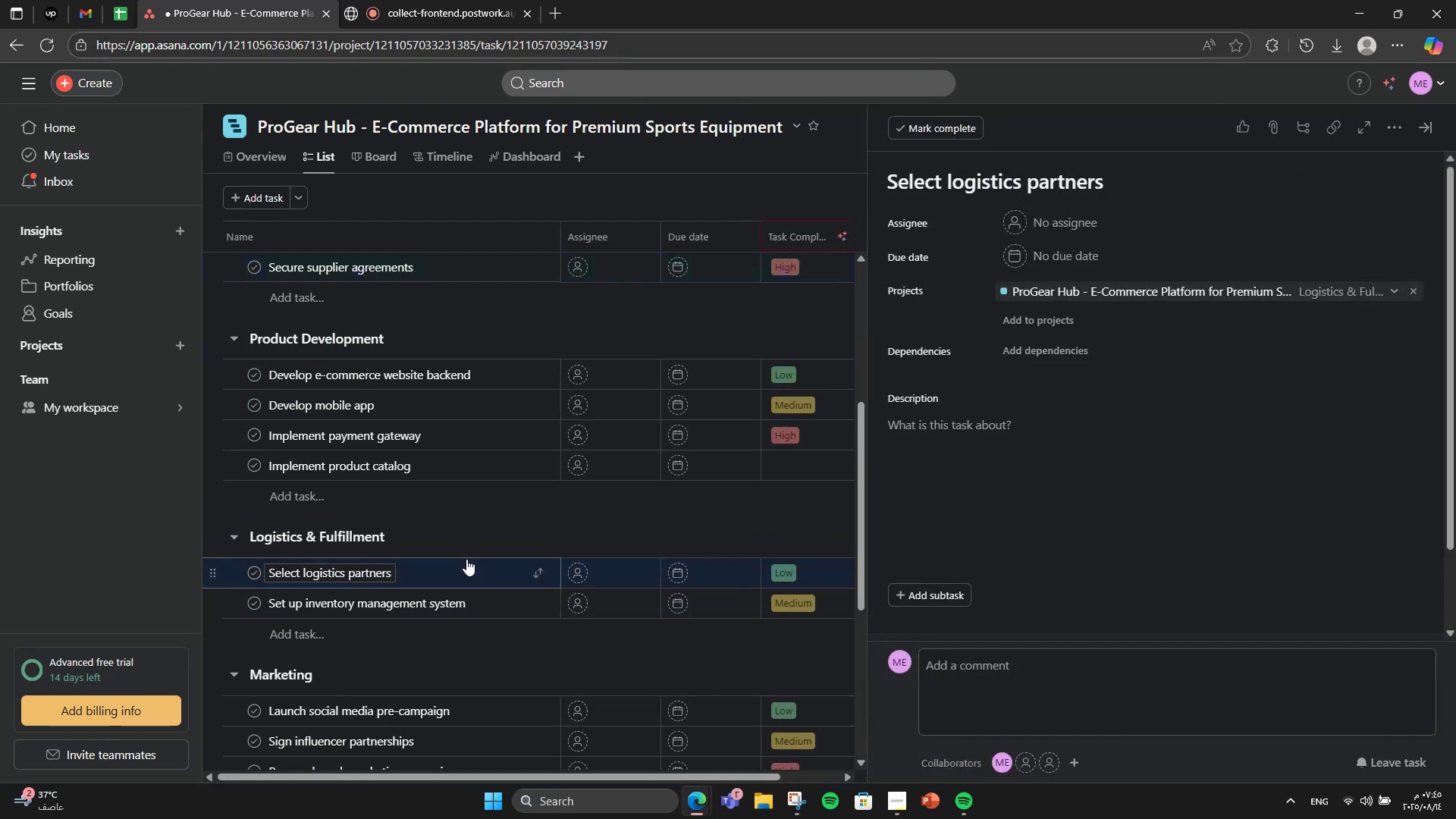 
left_click([1086, 439])
 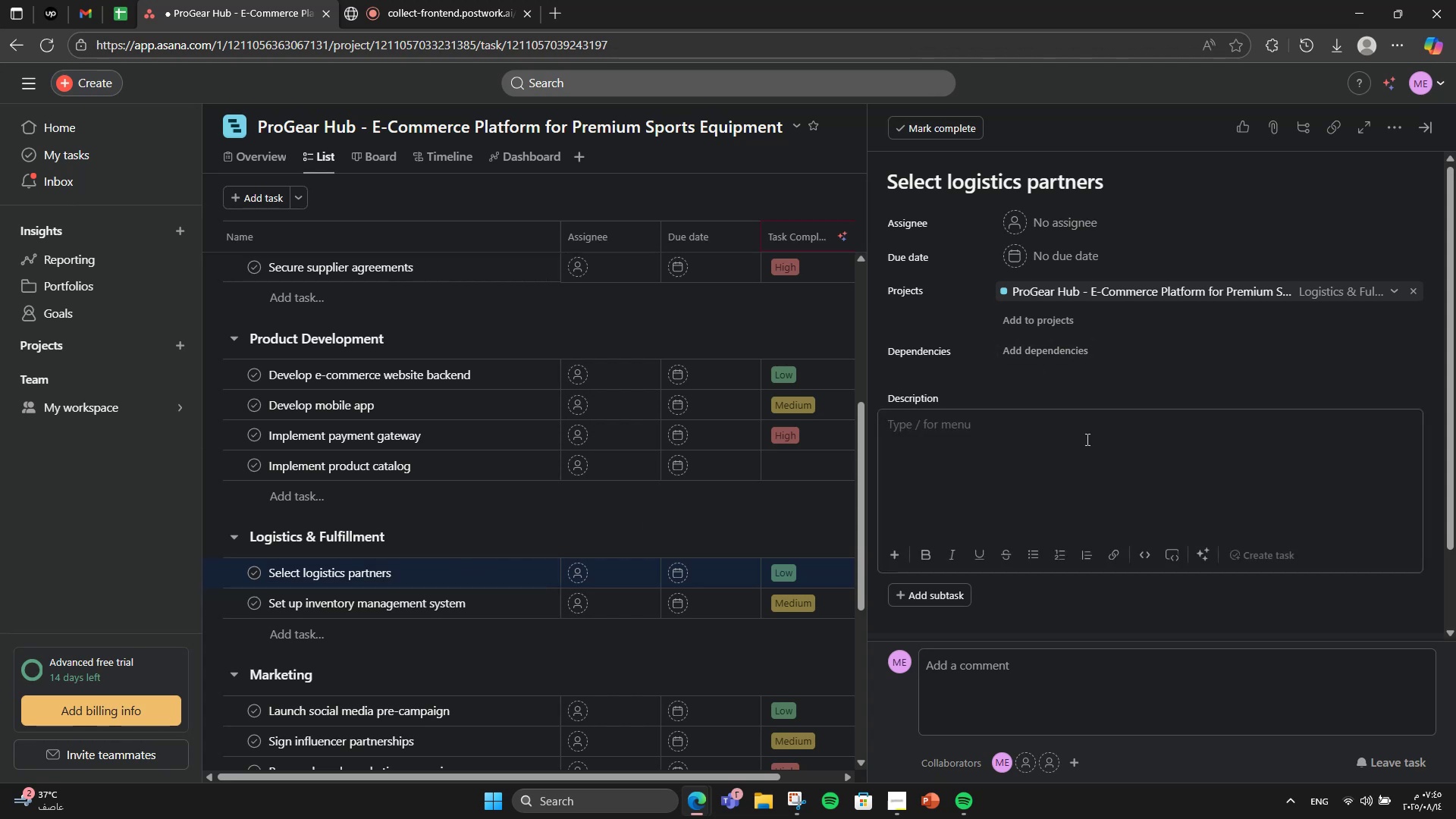 
wait(5.05)
 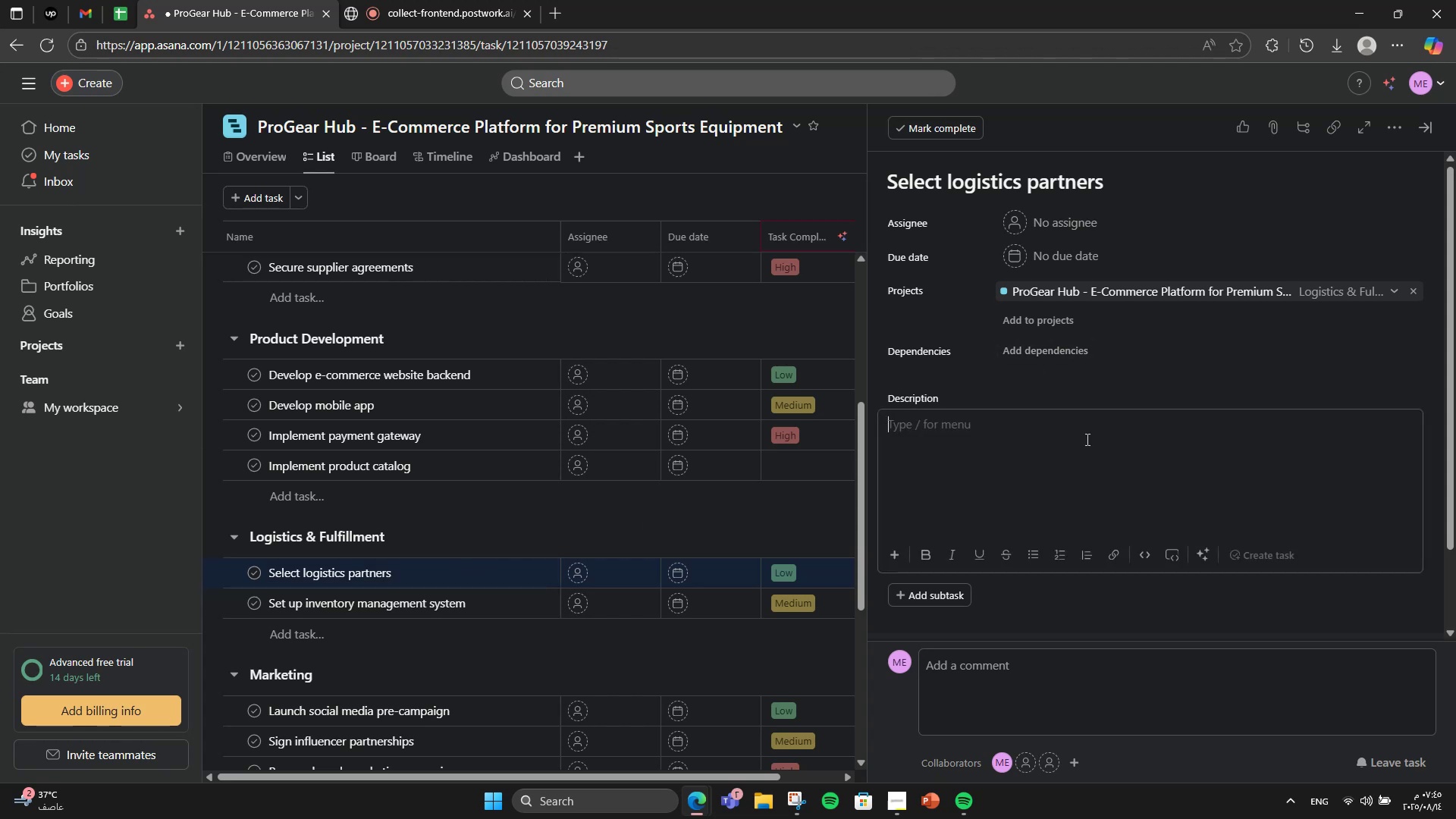 
type(Develop e-comerce website backend)
 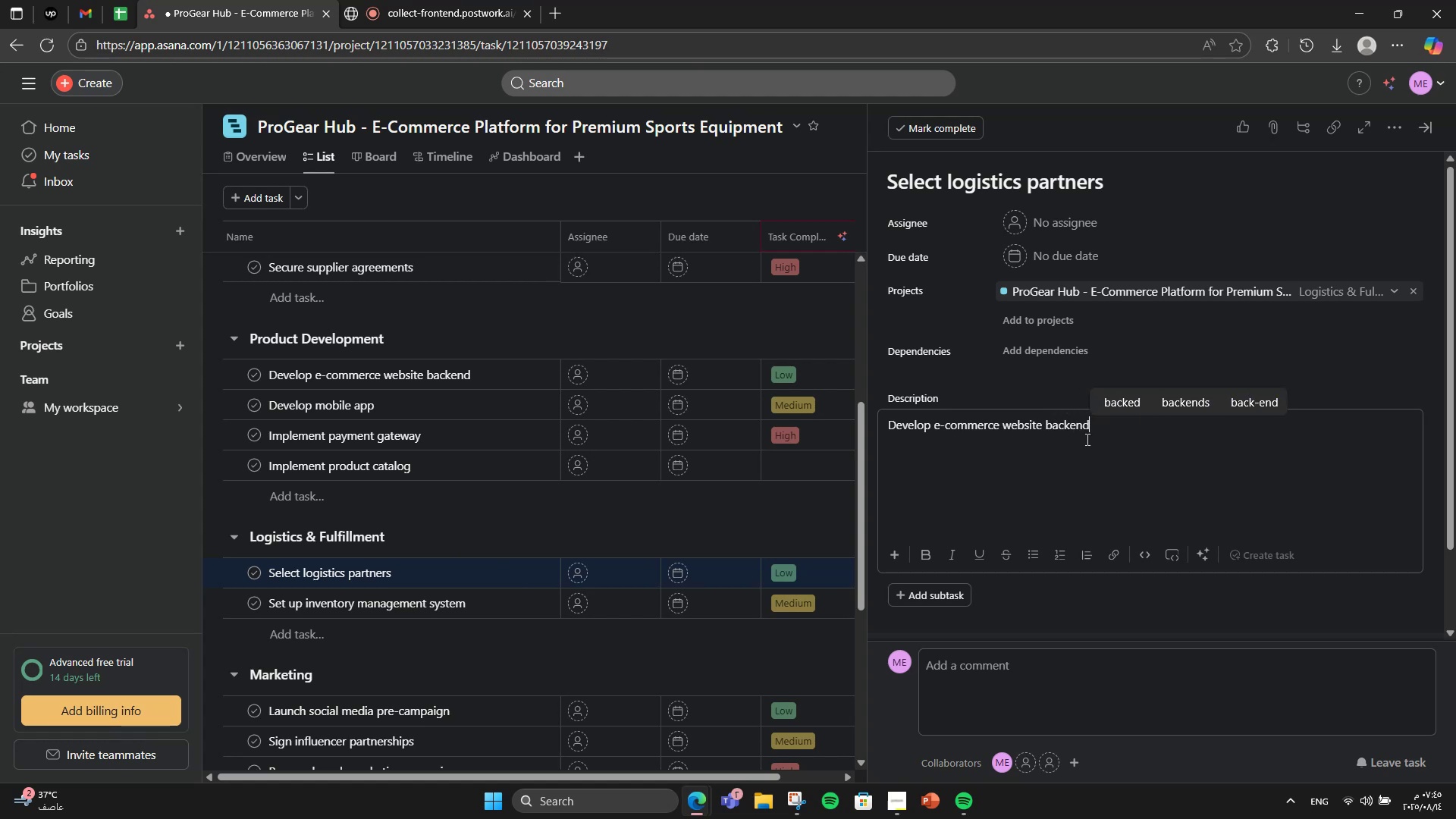 
wait(6.18)
 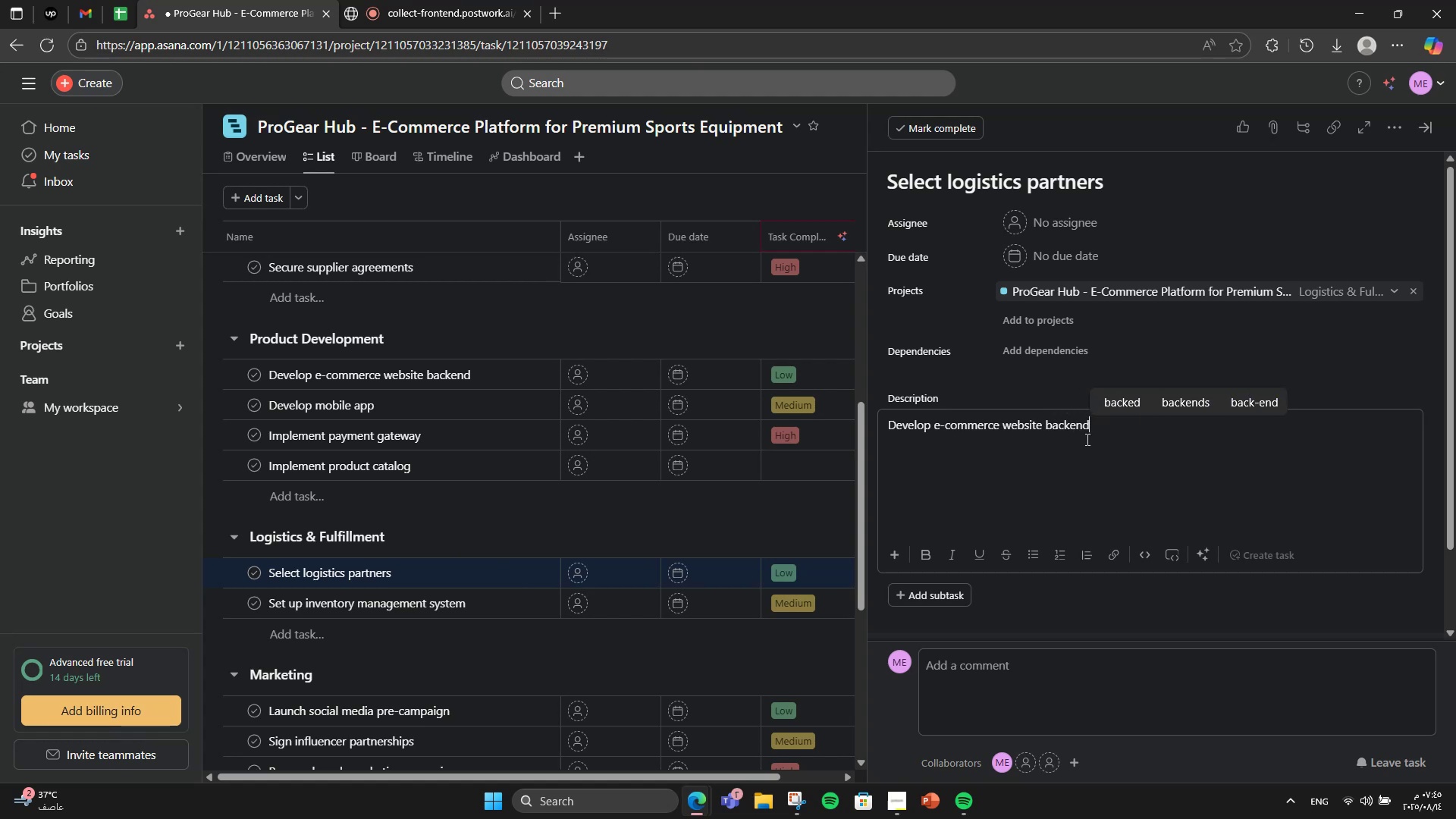 
double_click([1076, 489])
 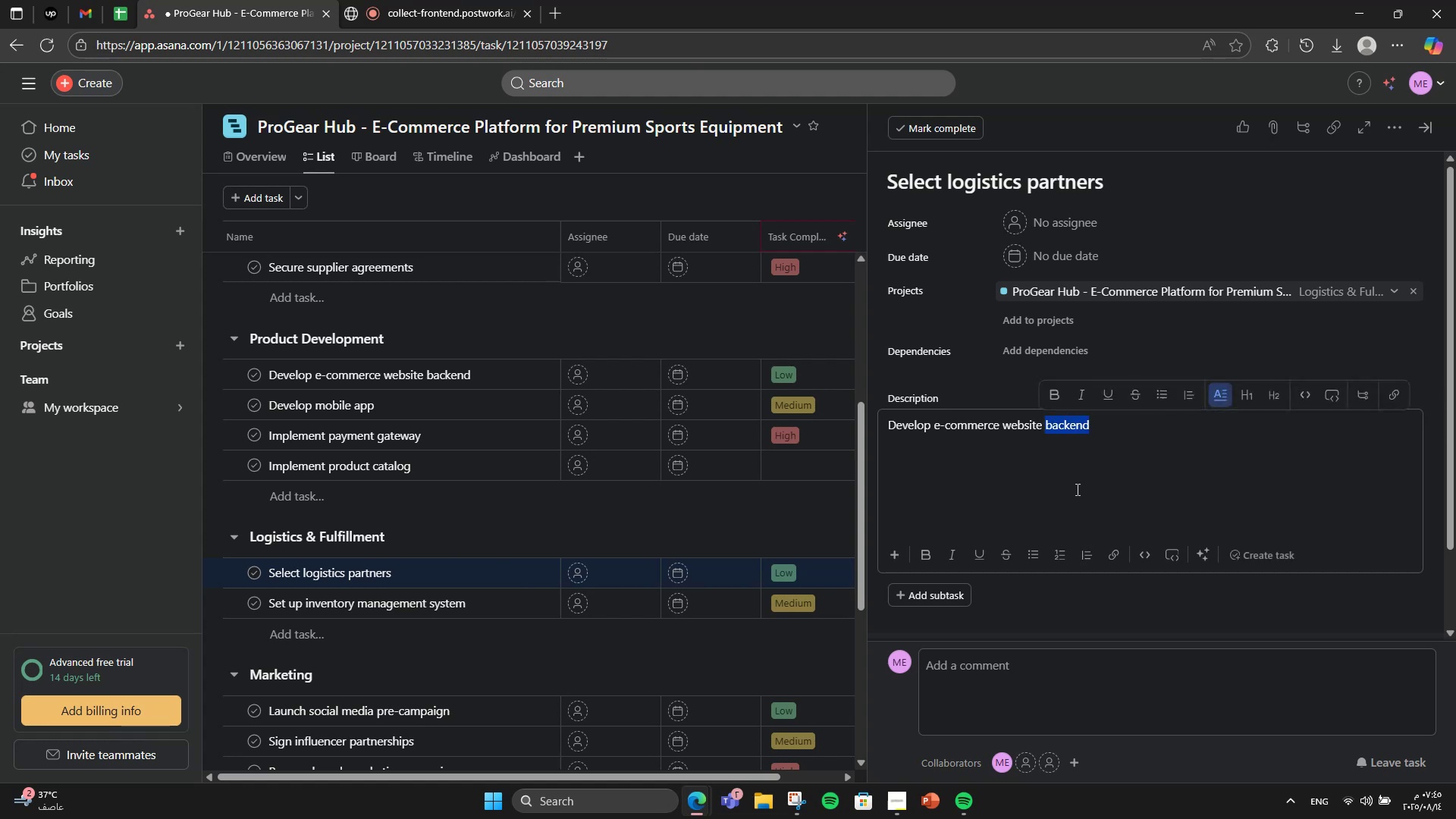 
triple_click([1076, 489])
 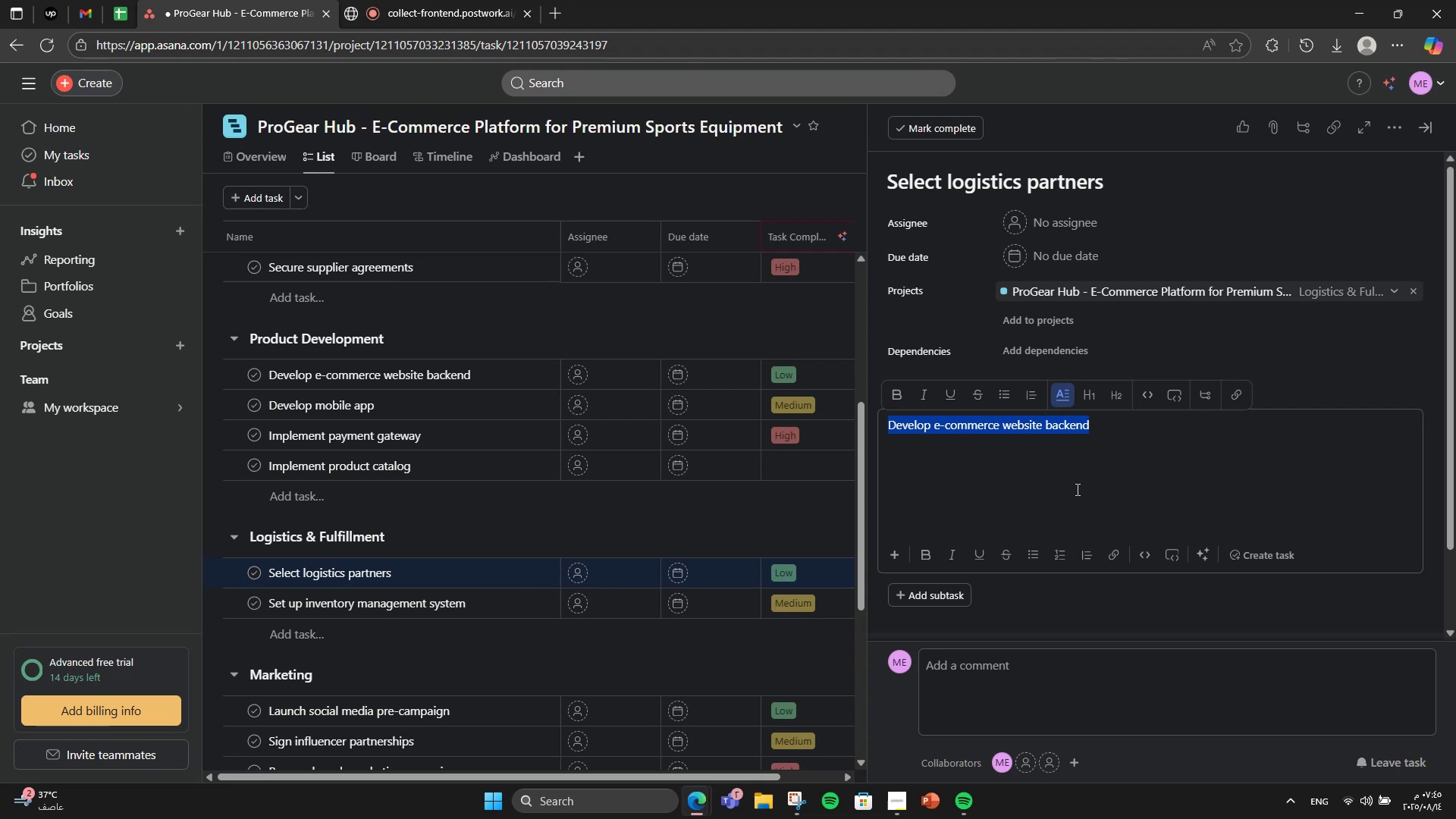 
key(Backspace)
 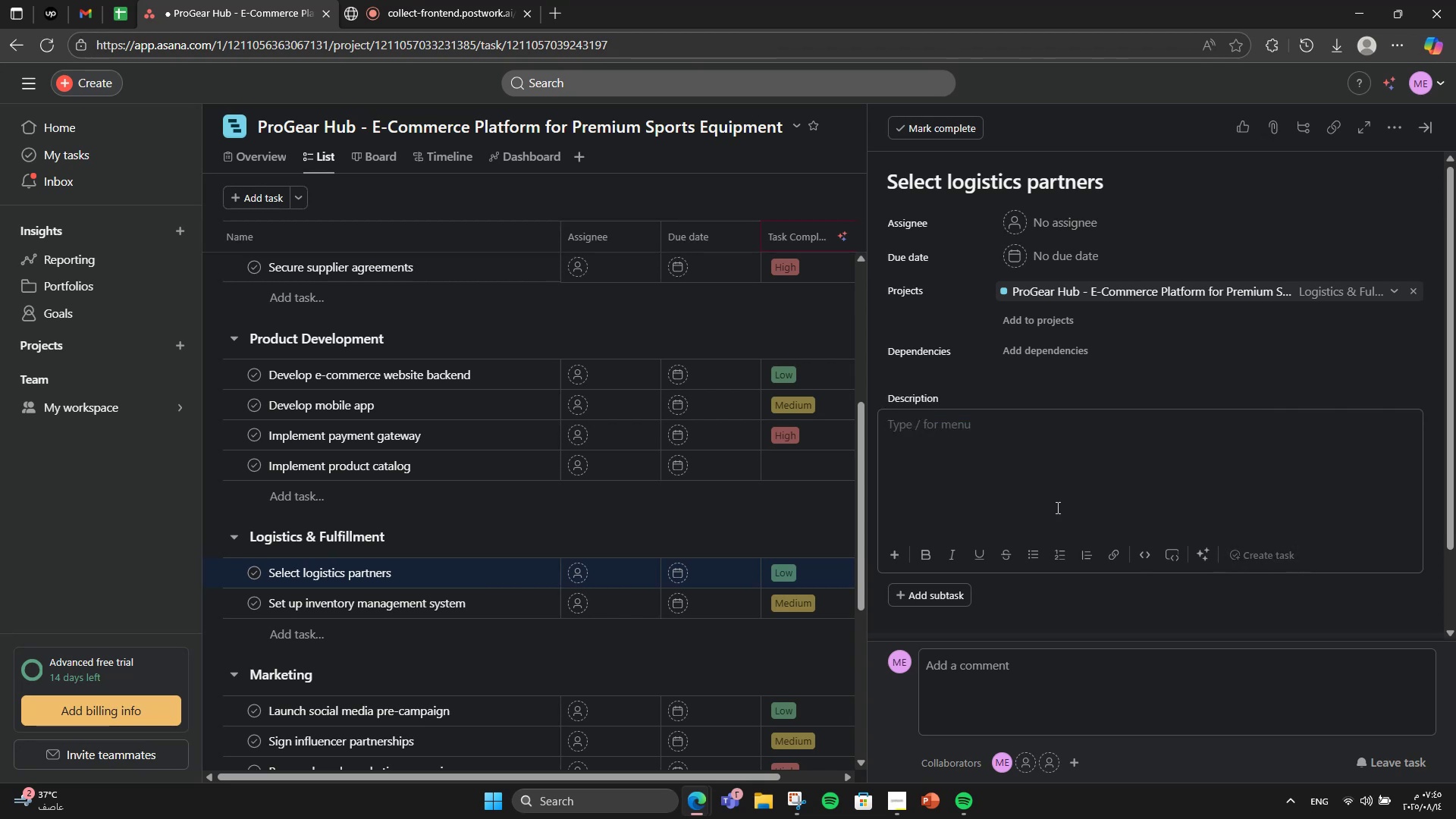 
wait(6.74)
 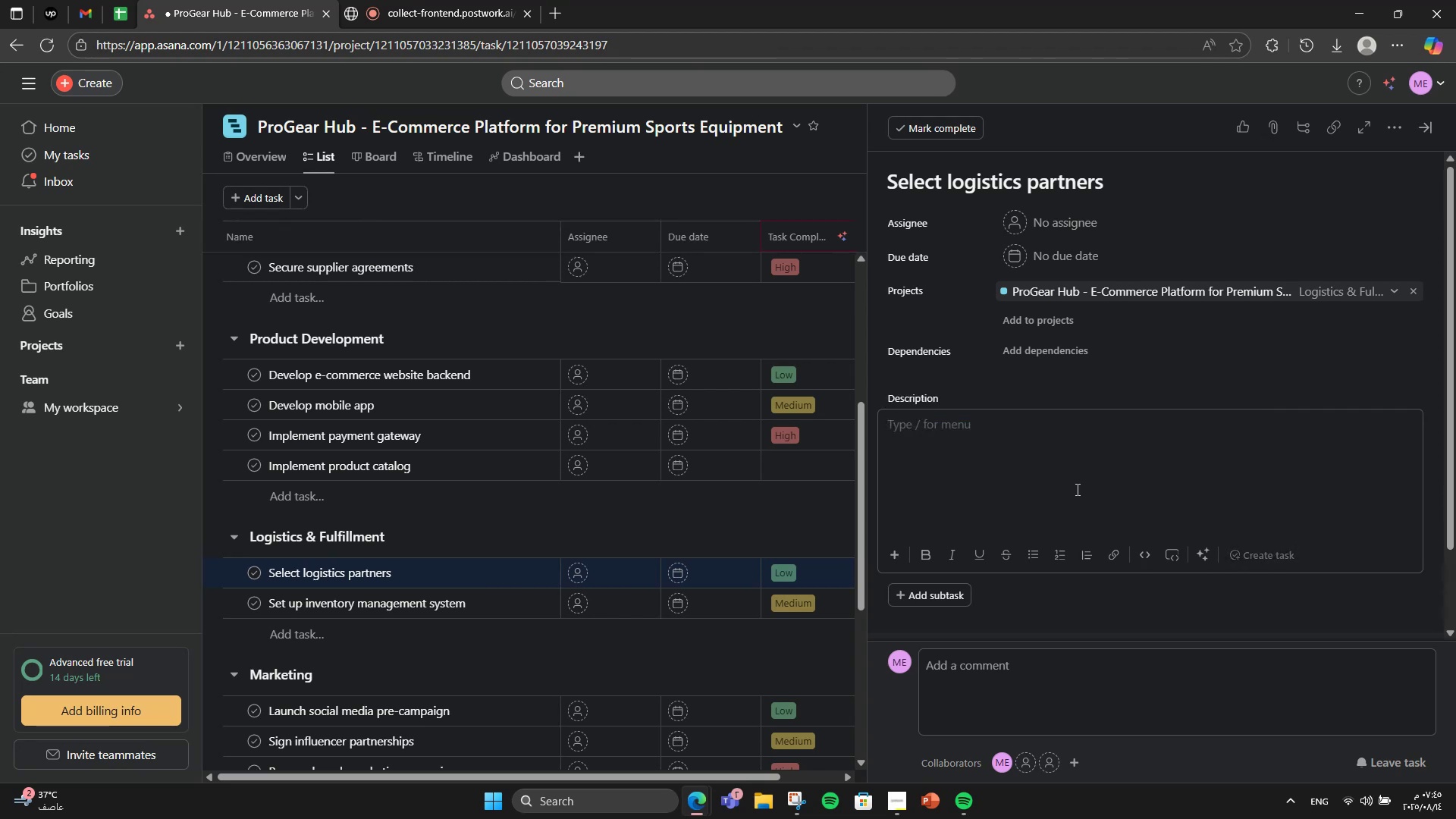 
left_click([491, 370])
 